 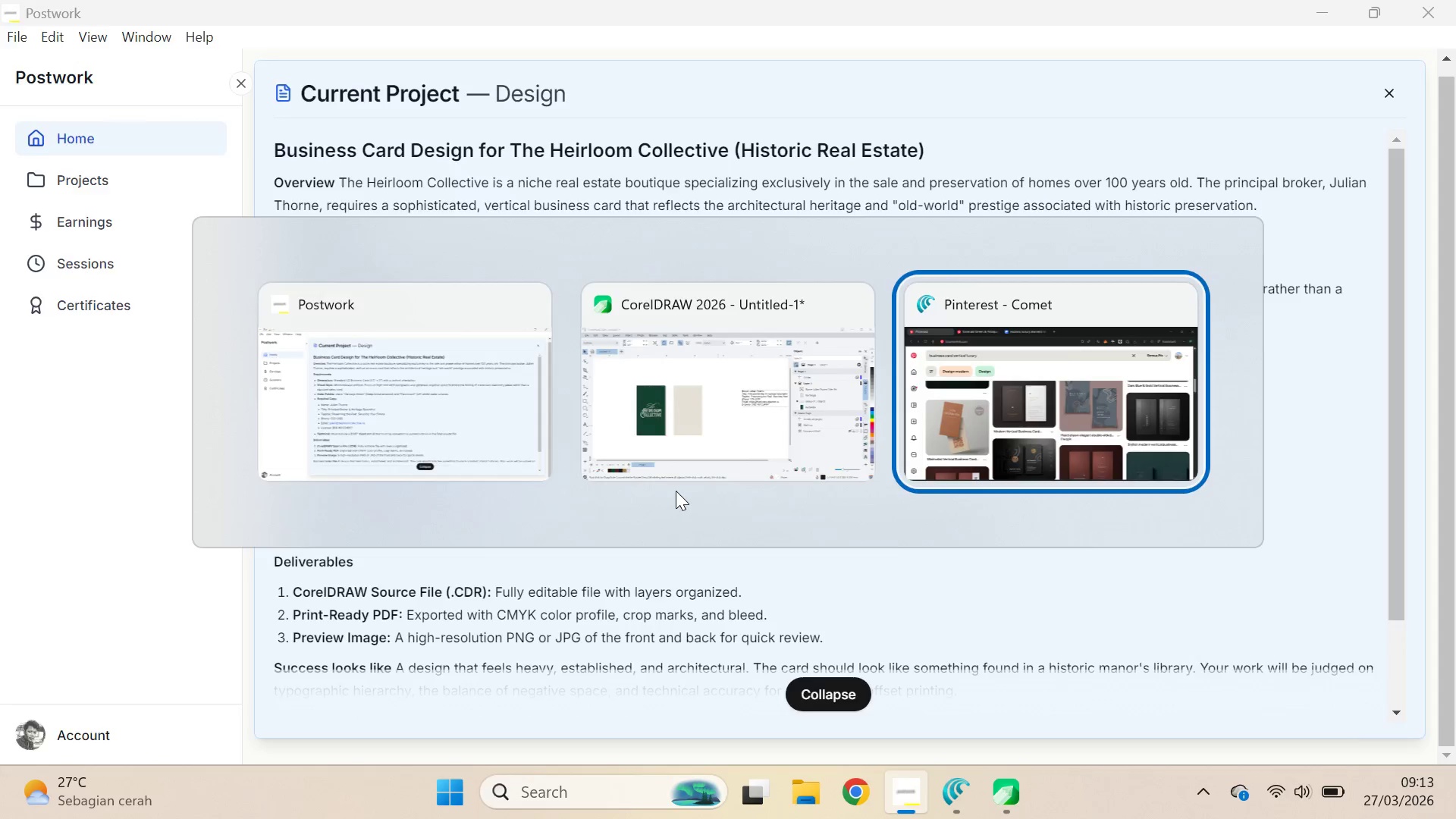 
left_click([613, 0])
 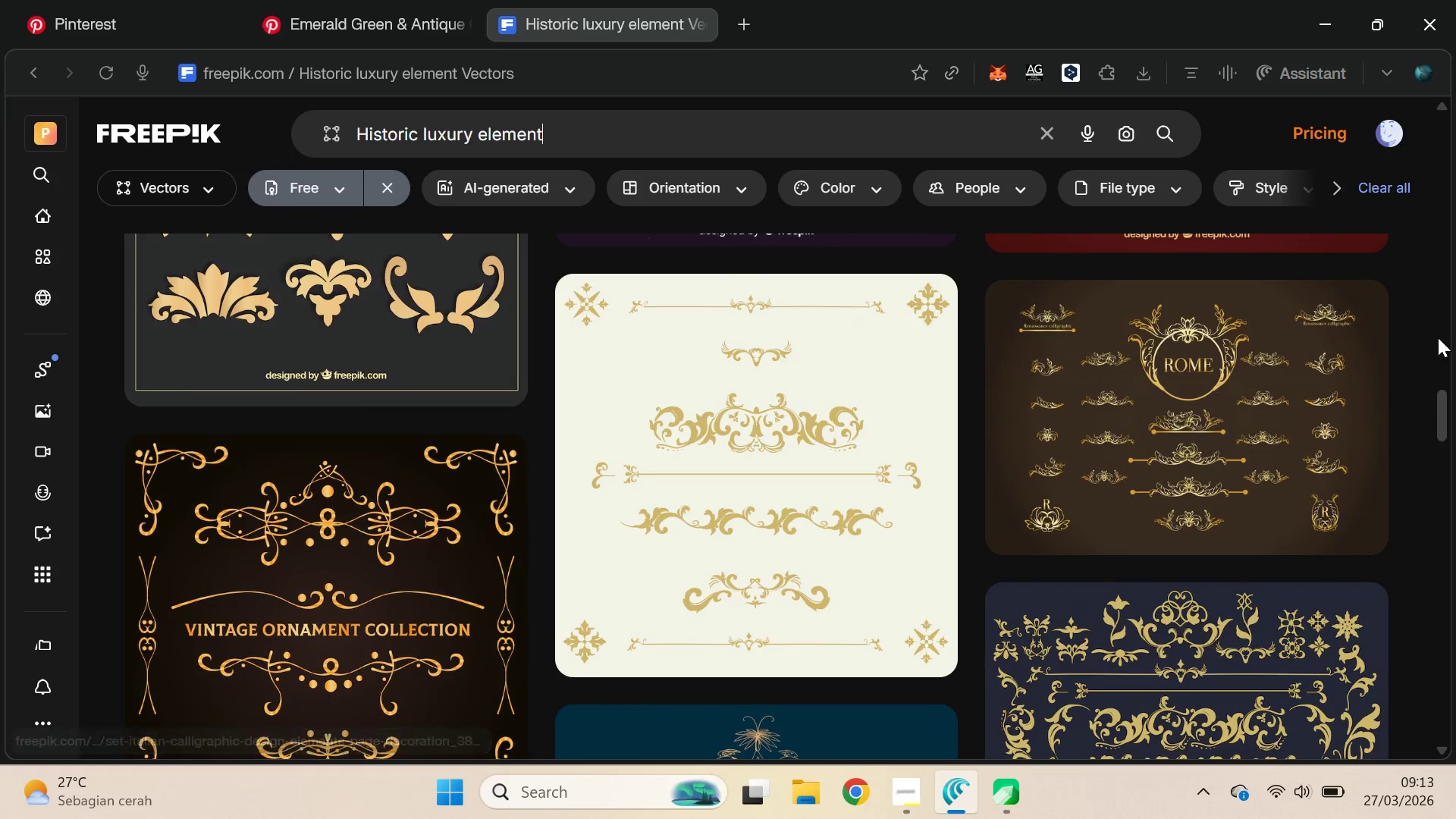 
left_click_drag(start_coordinate=[1436, 403], to_coordinate=[1455, 192])
 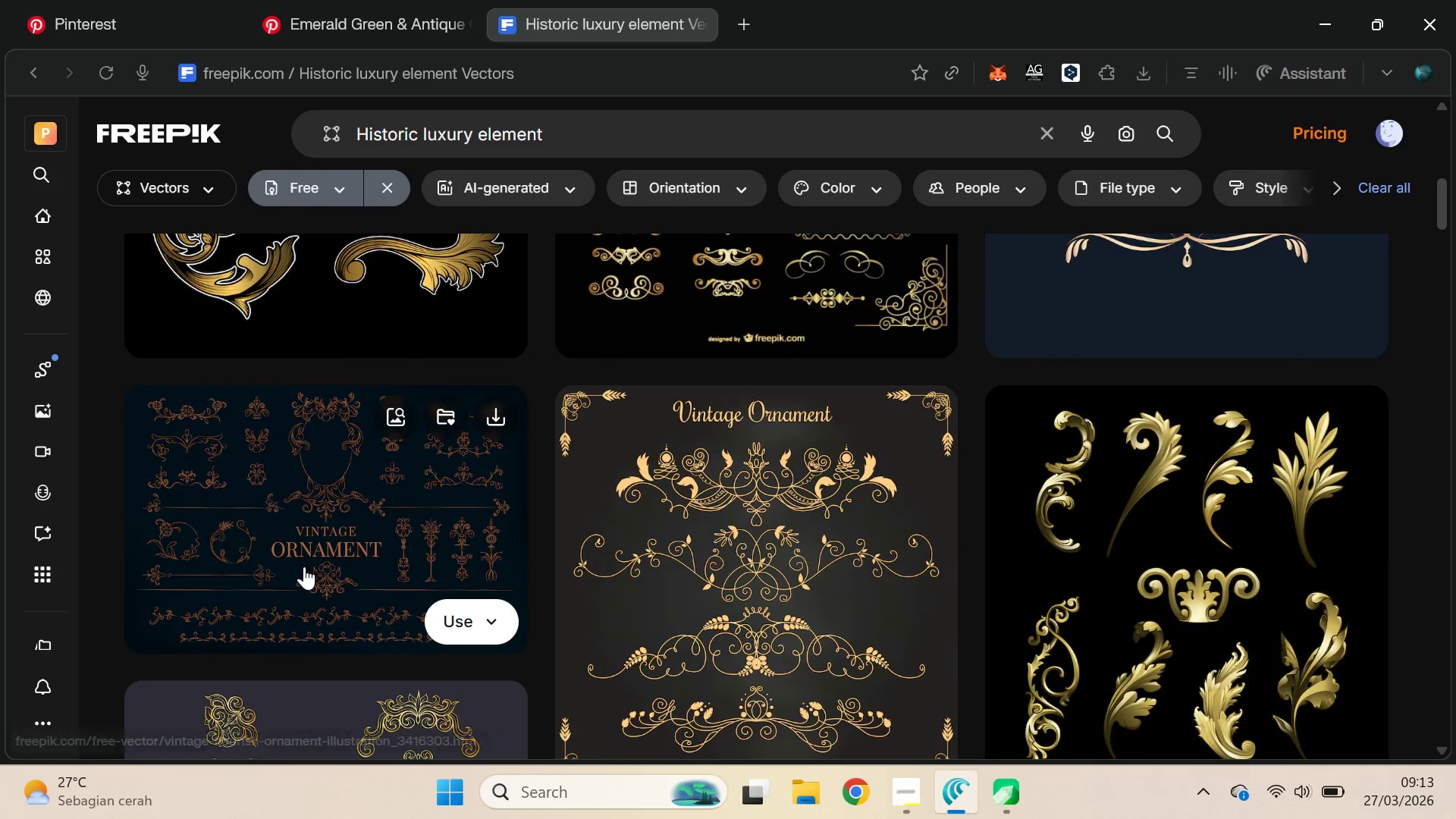 
left_click([304, 566])
 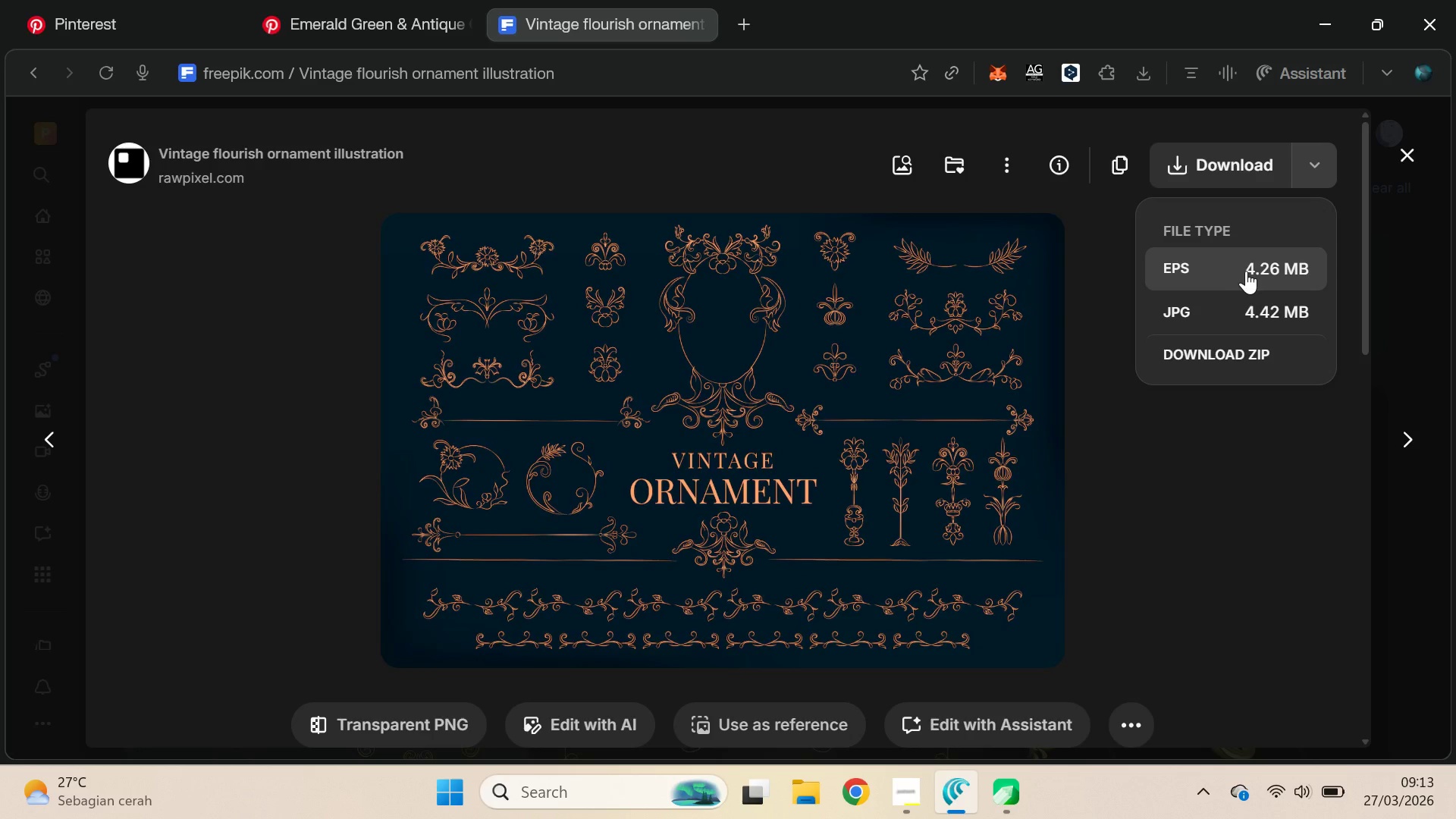 
wait(10.36)
 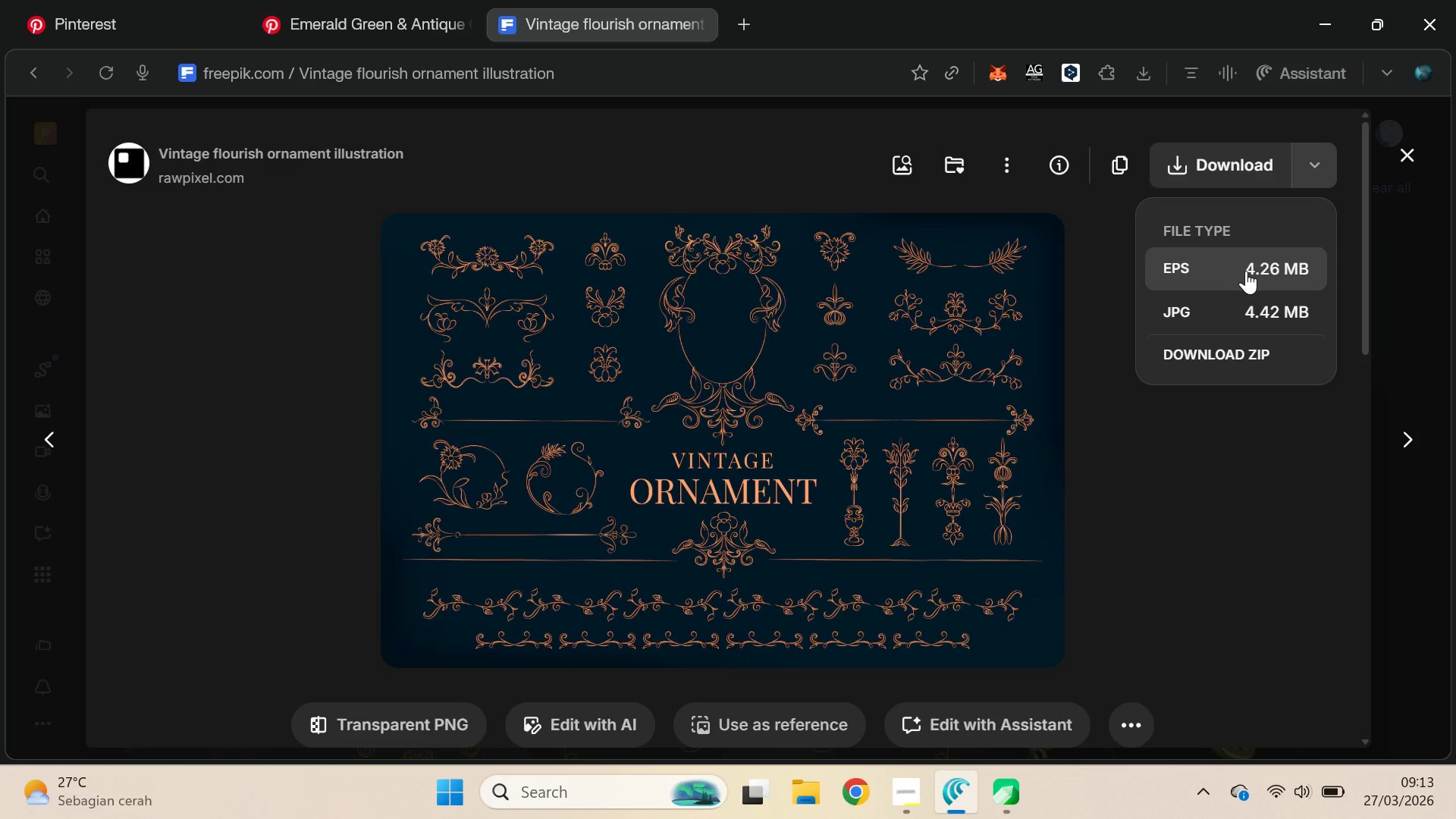 
left_click_drag(start_coordinate=[1444, 282], to_coordinate=[1455, 364])
 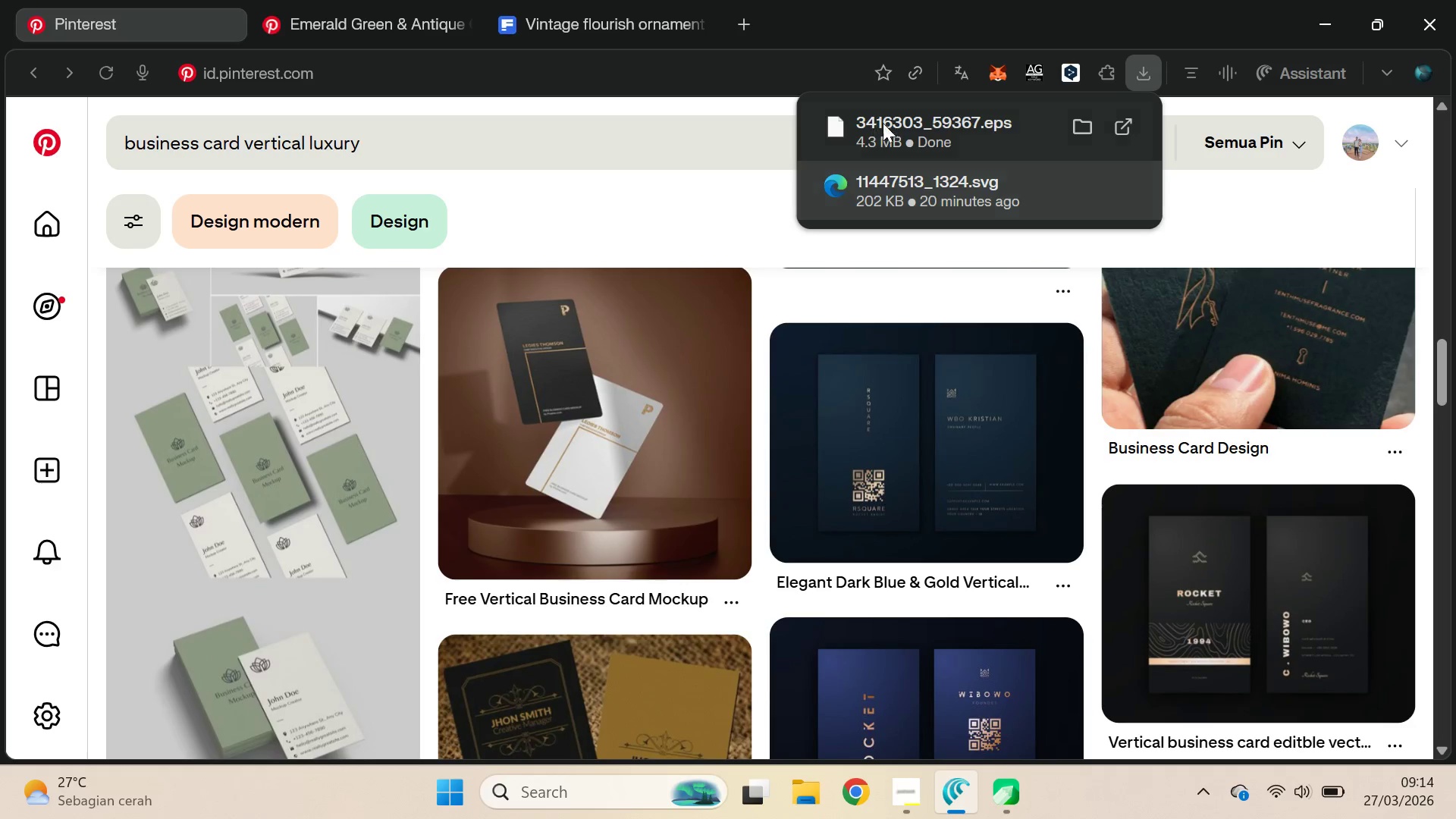 
left_click_drag(start_coordinate=[883, 122], to_coordinate=[125, 387])
 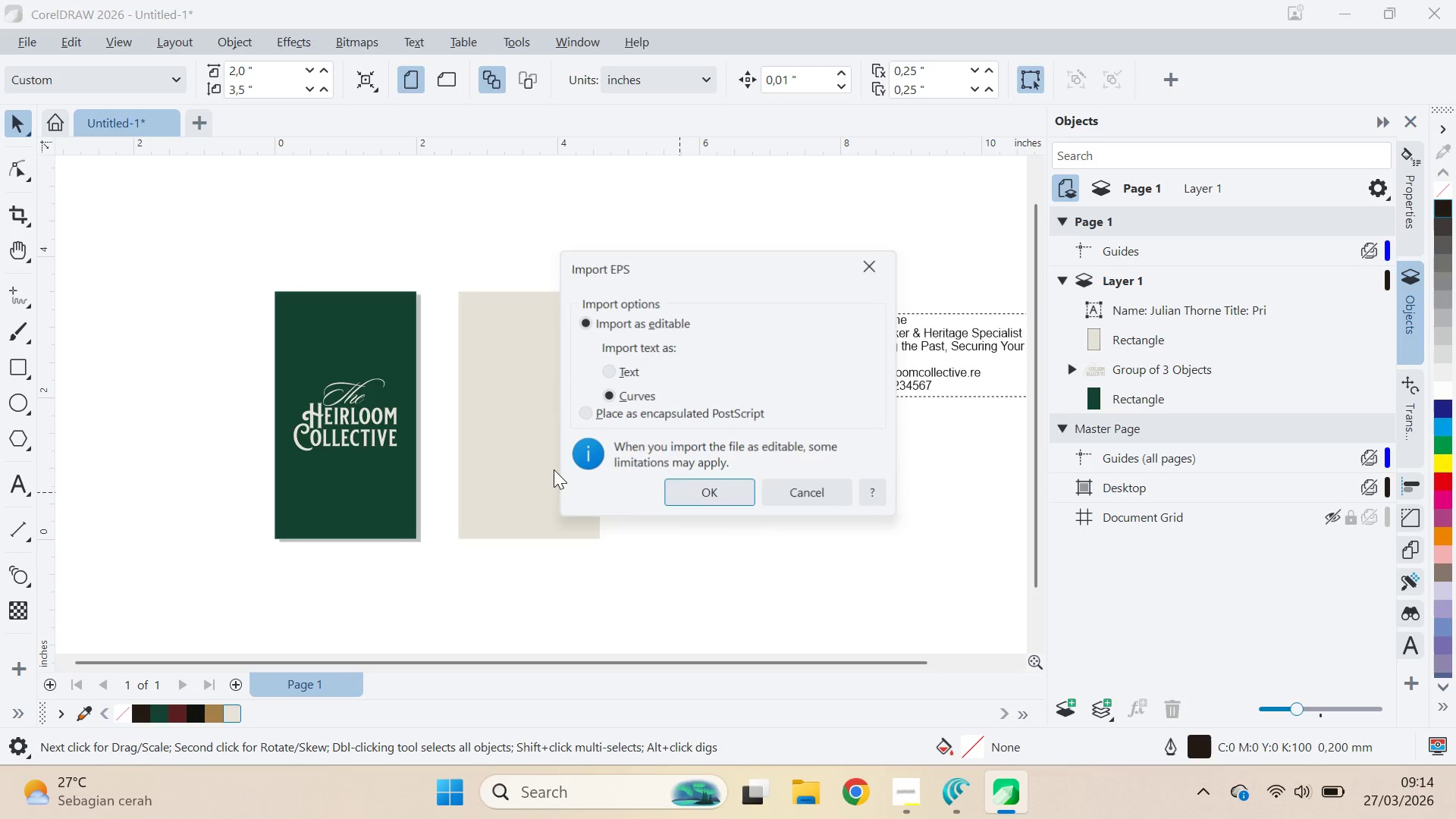 
key(Alt+Tab)
 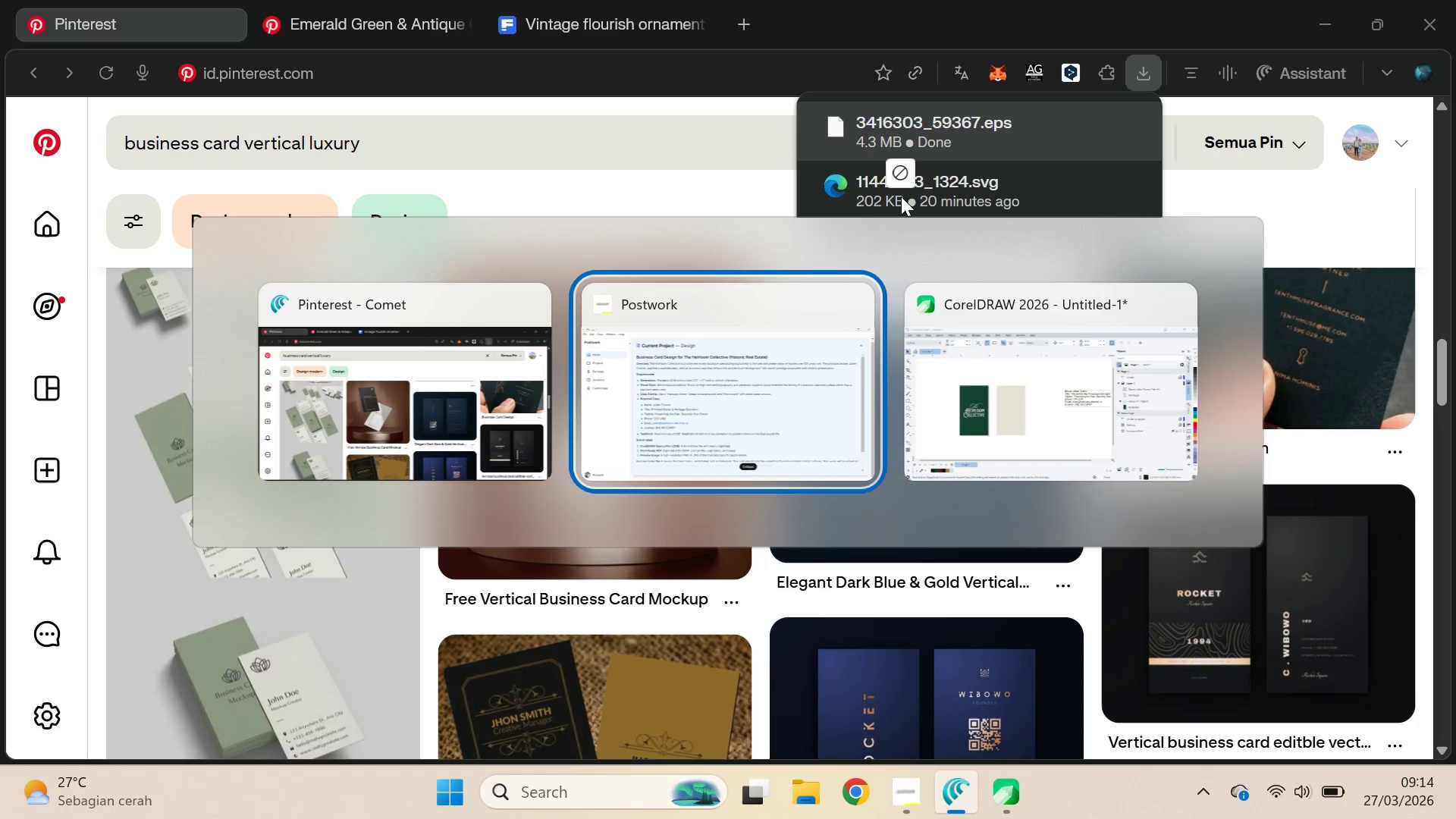 
key(Alt+Tab)
 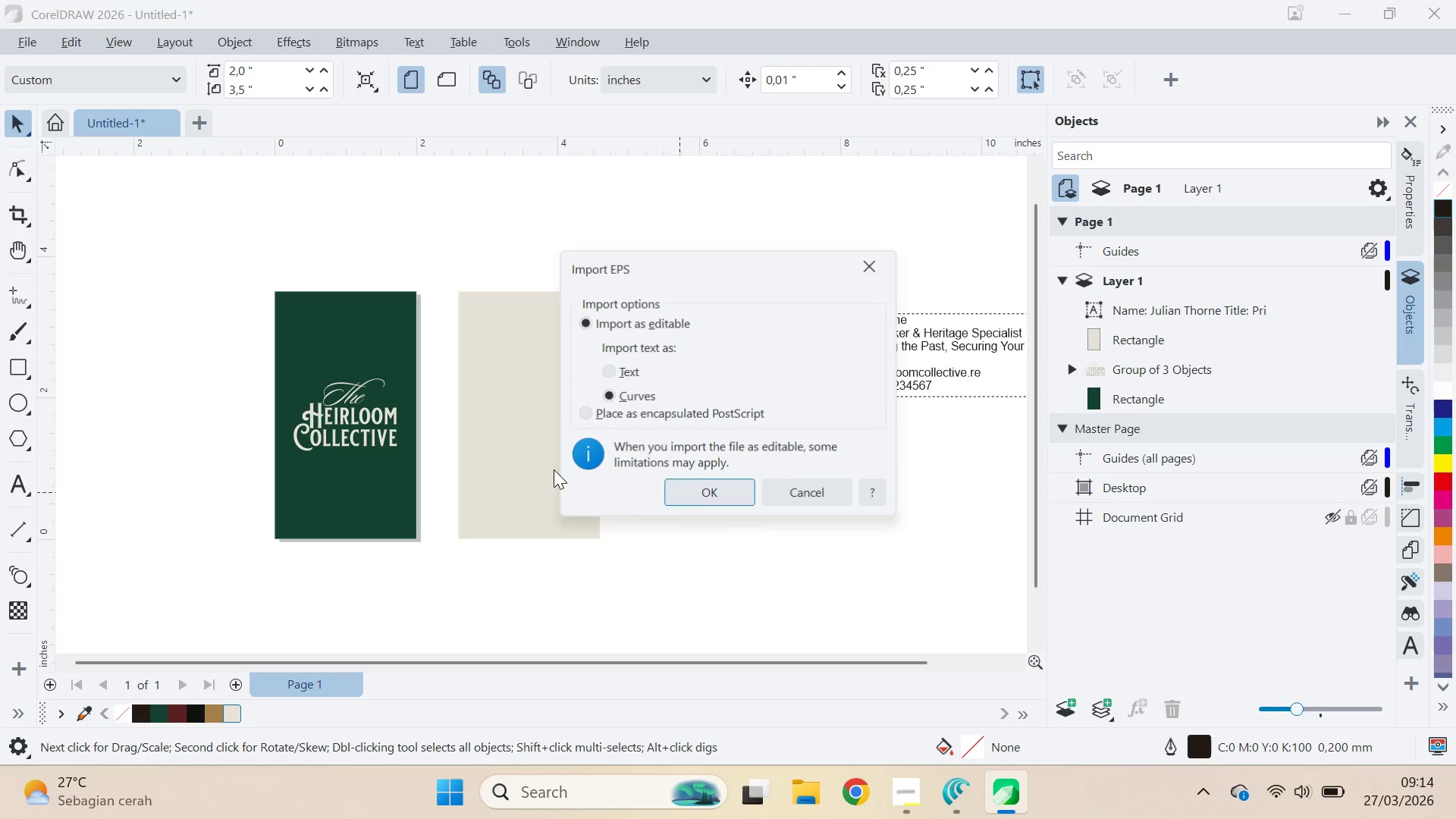 
left_click([717, 489])
 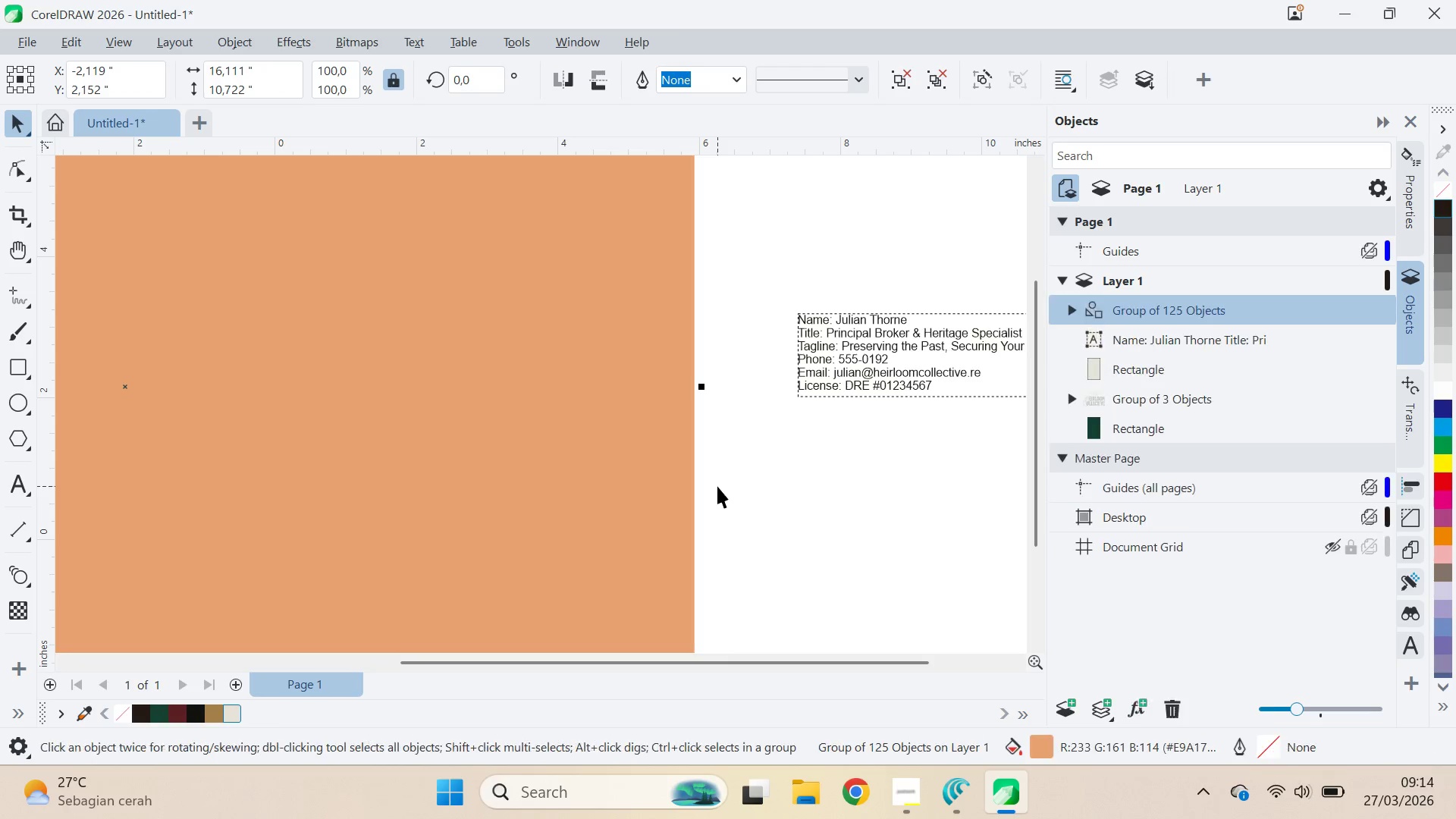 
scroll: coordinate [717, 472], scroll_direction: down, amount: 5.0
 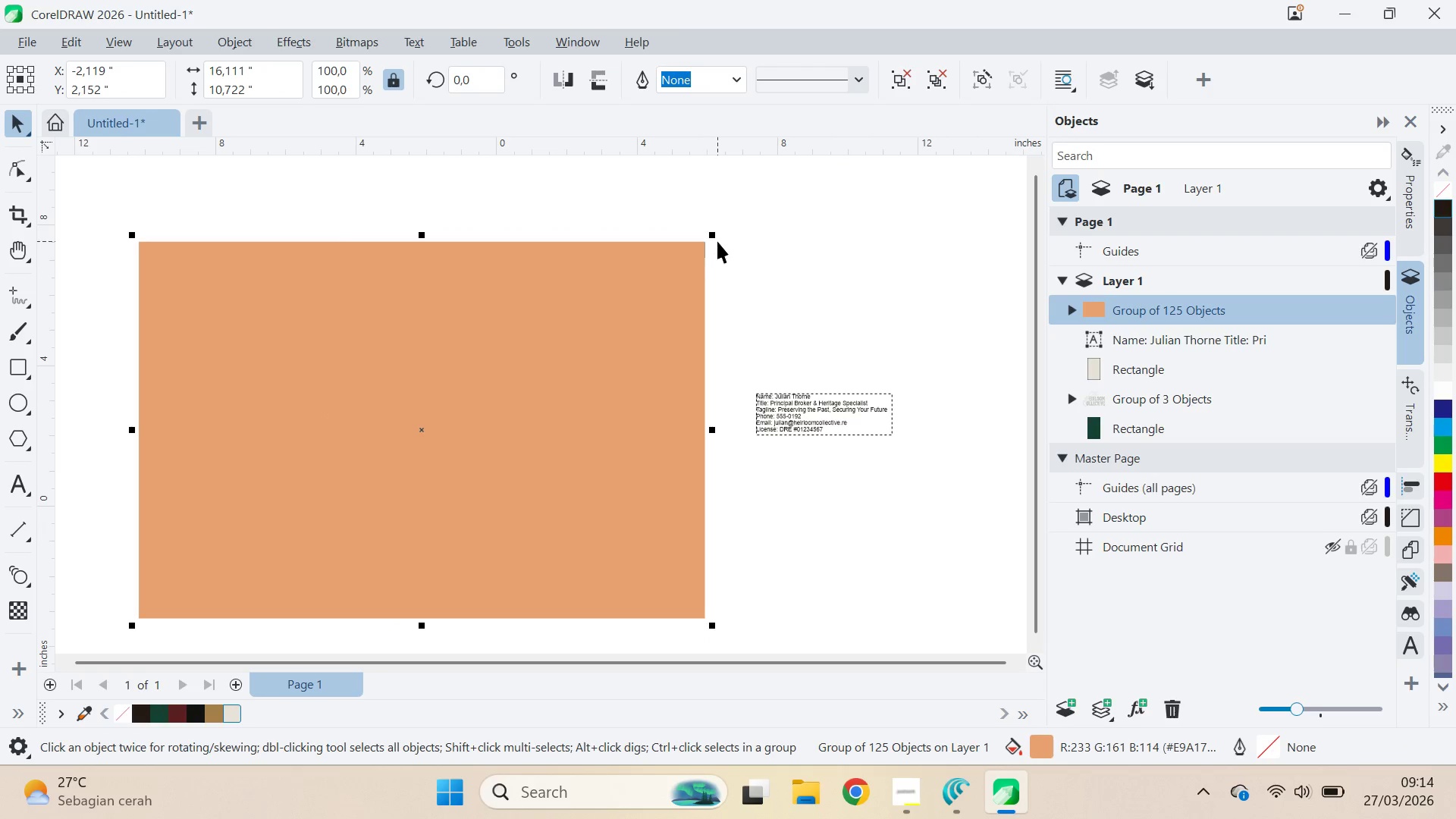 
left_click_drag(start_coordinate=[717, 234], to_coordinate=[369, 445])
 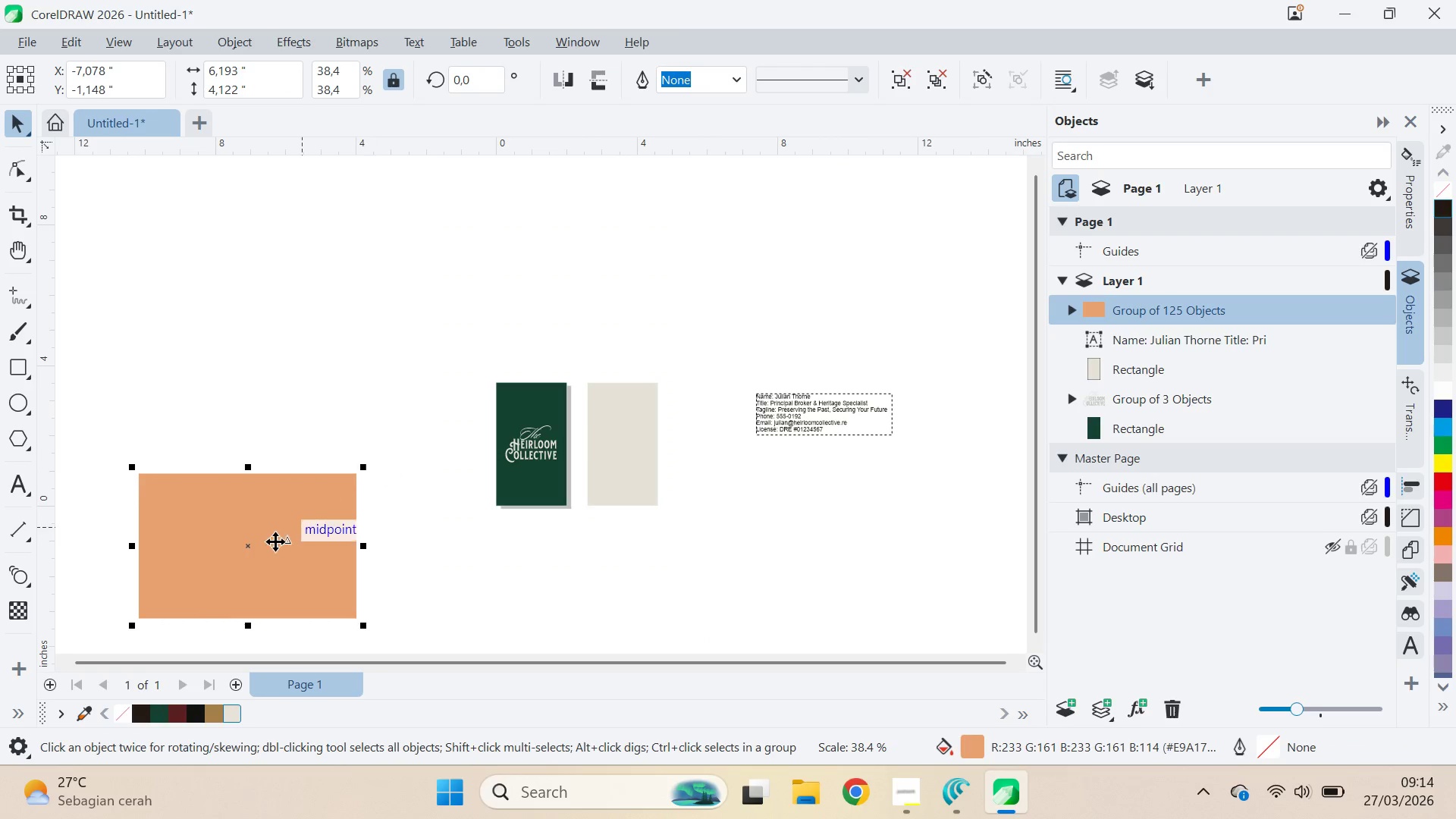 
left_click_drag(start_coordinate=[272, 544], to_coordinate=[277, 447])
 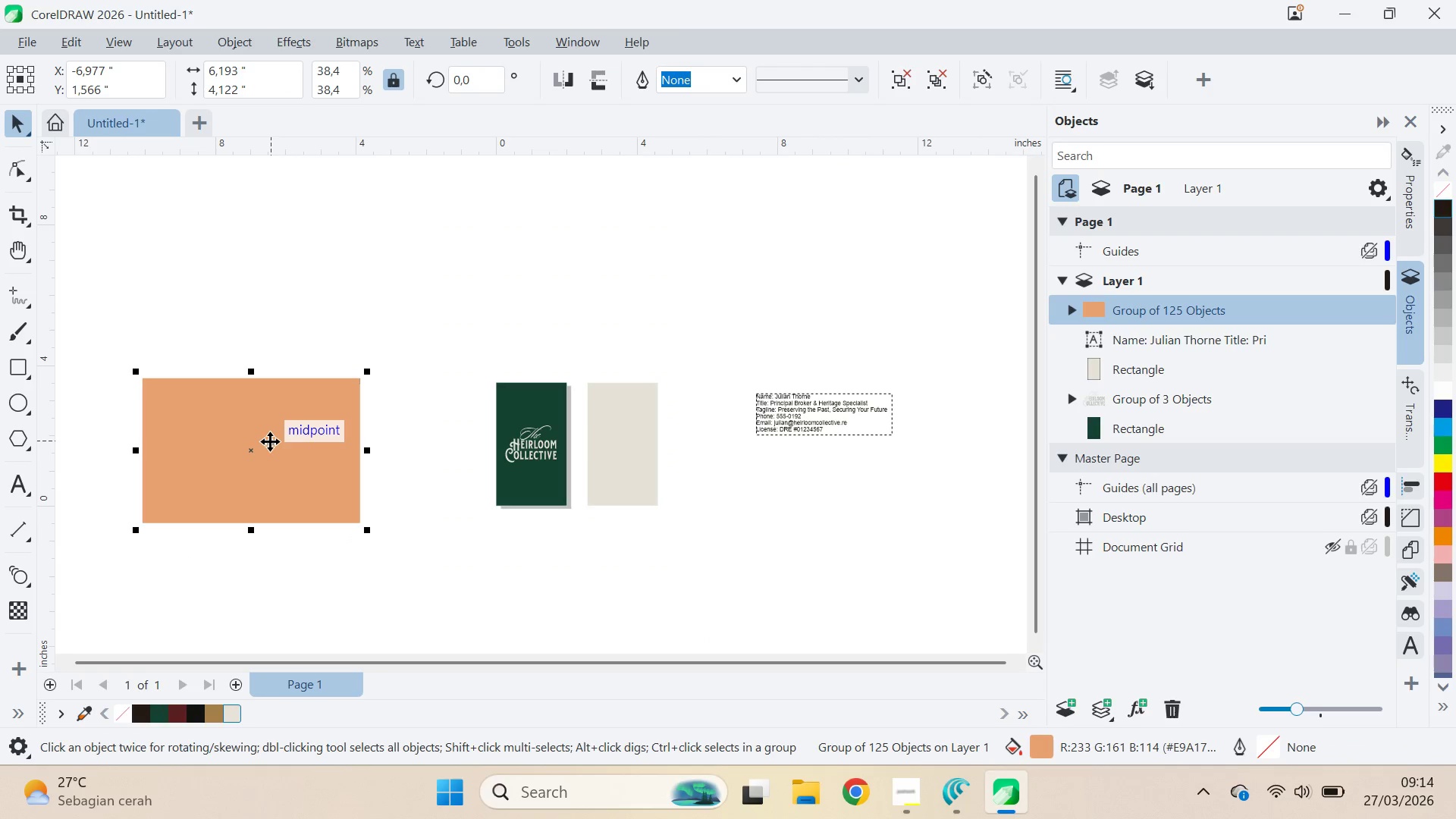 
key(Control+U)
 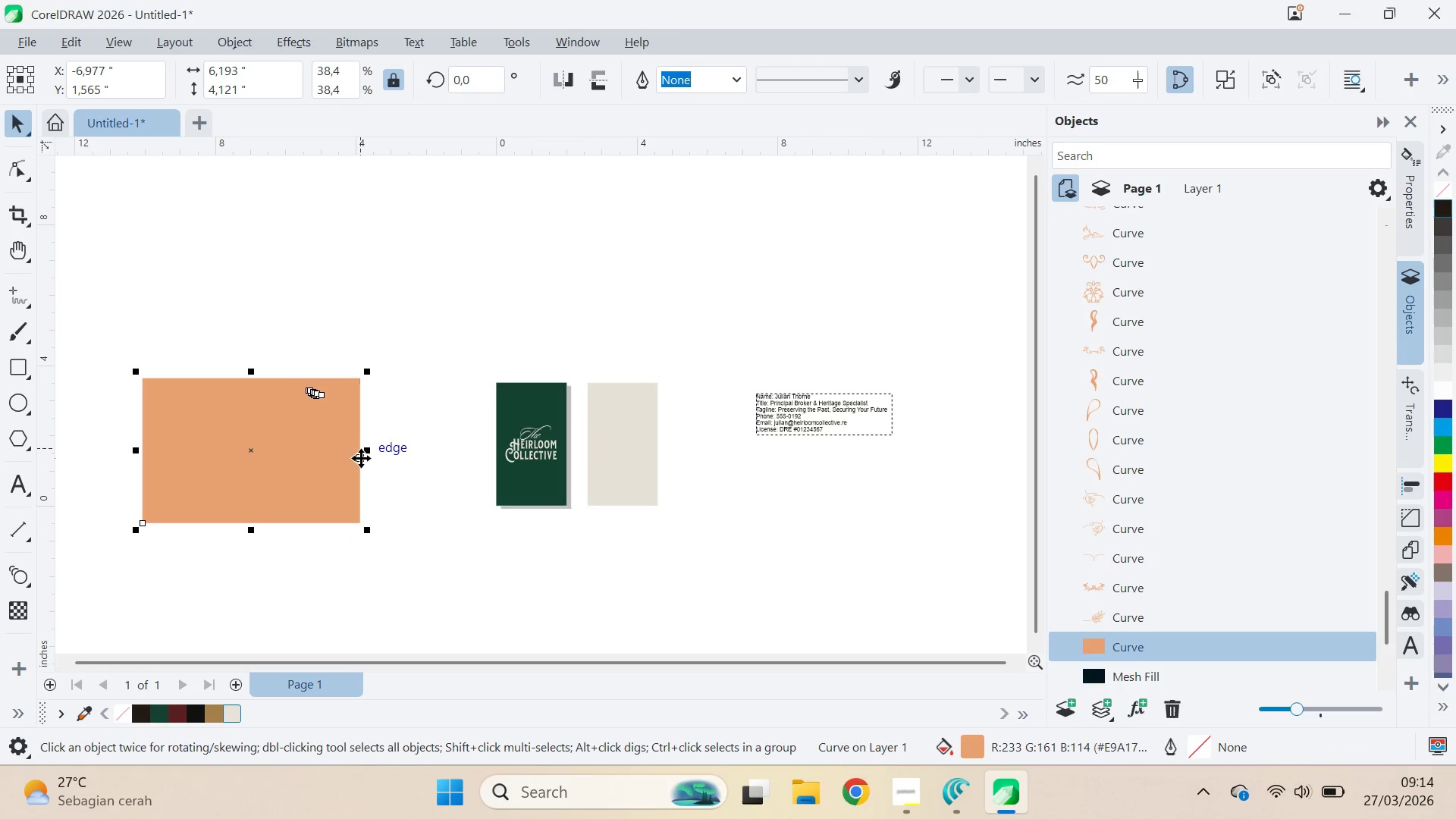 
key(Delete)
 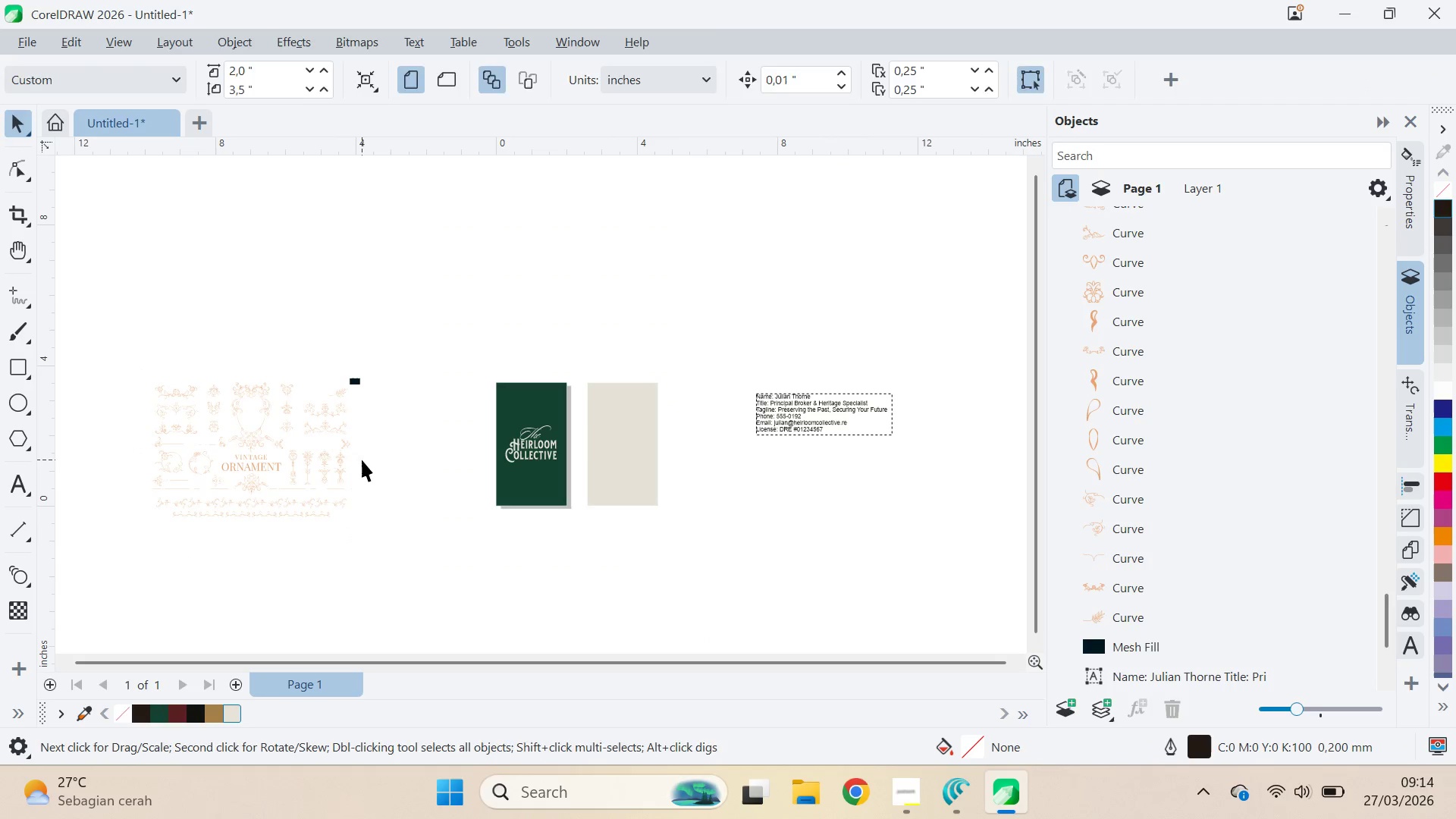 
key(Q)
 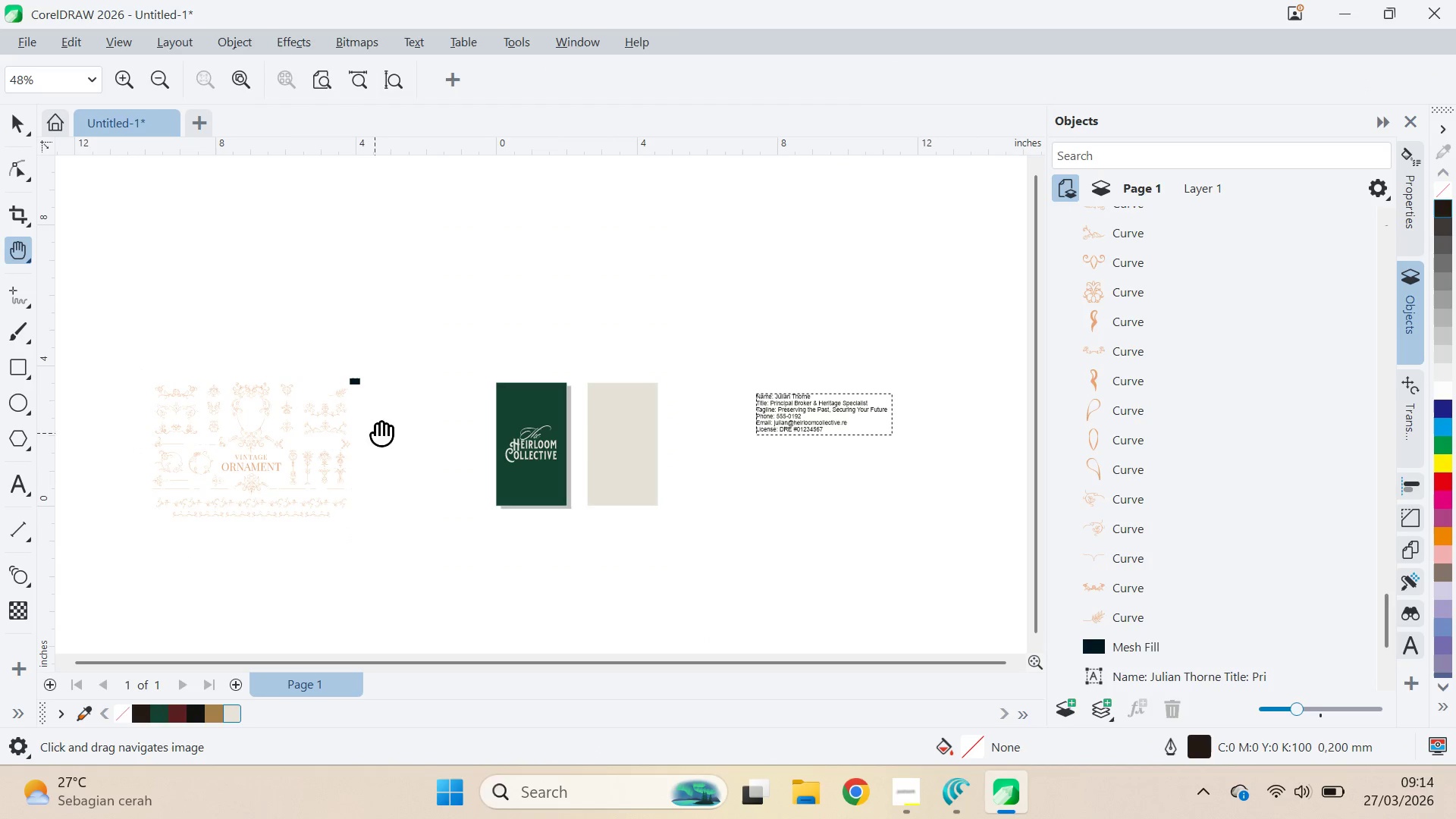 
key(V)
 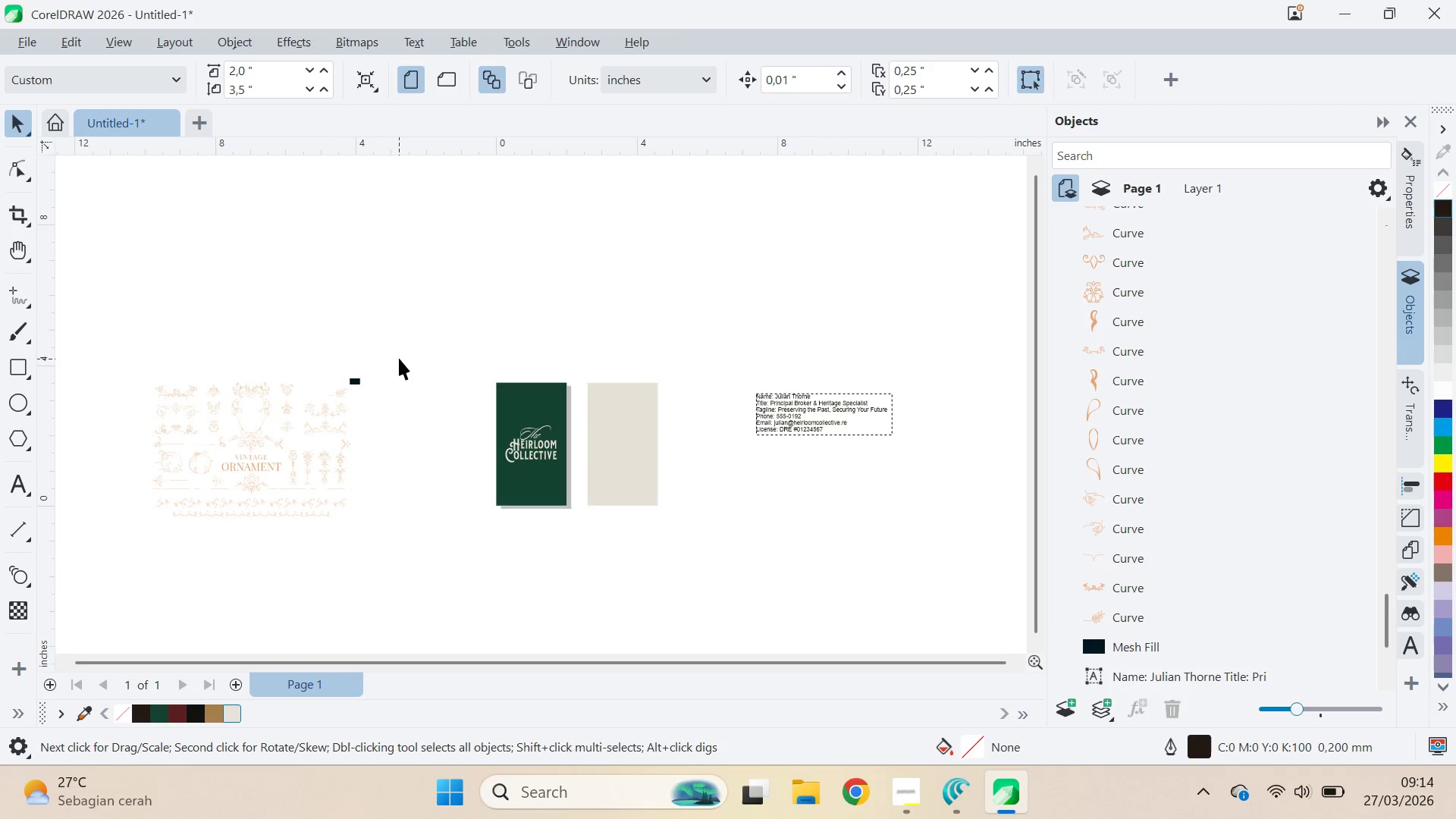 
left_click_drag(start_coordinate=[399, 356], to_coordinate=[99, 578])
 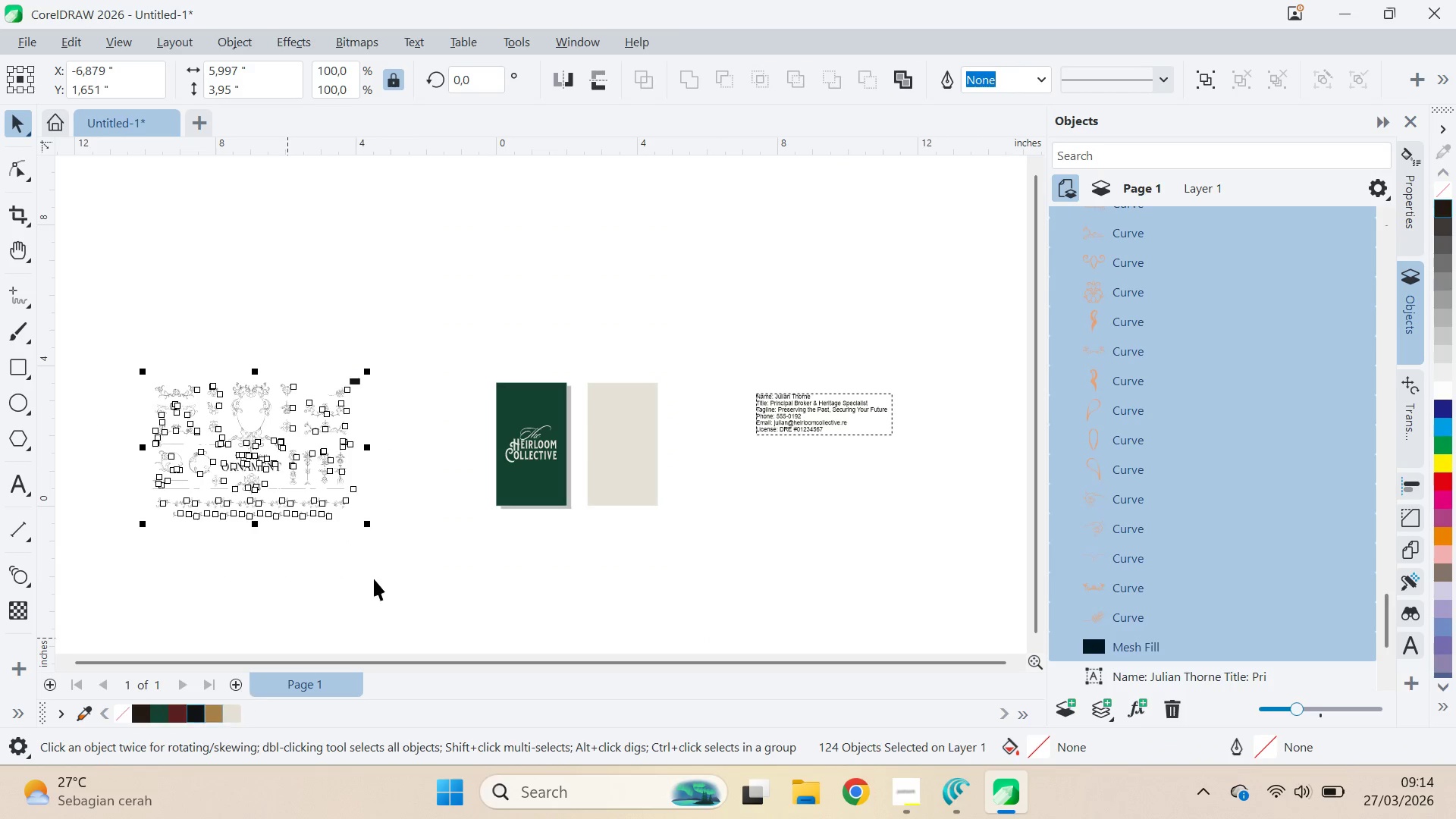 
left_click_drag(start_coordinate=[366, 529], to_coordinate=[519, 604])
 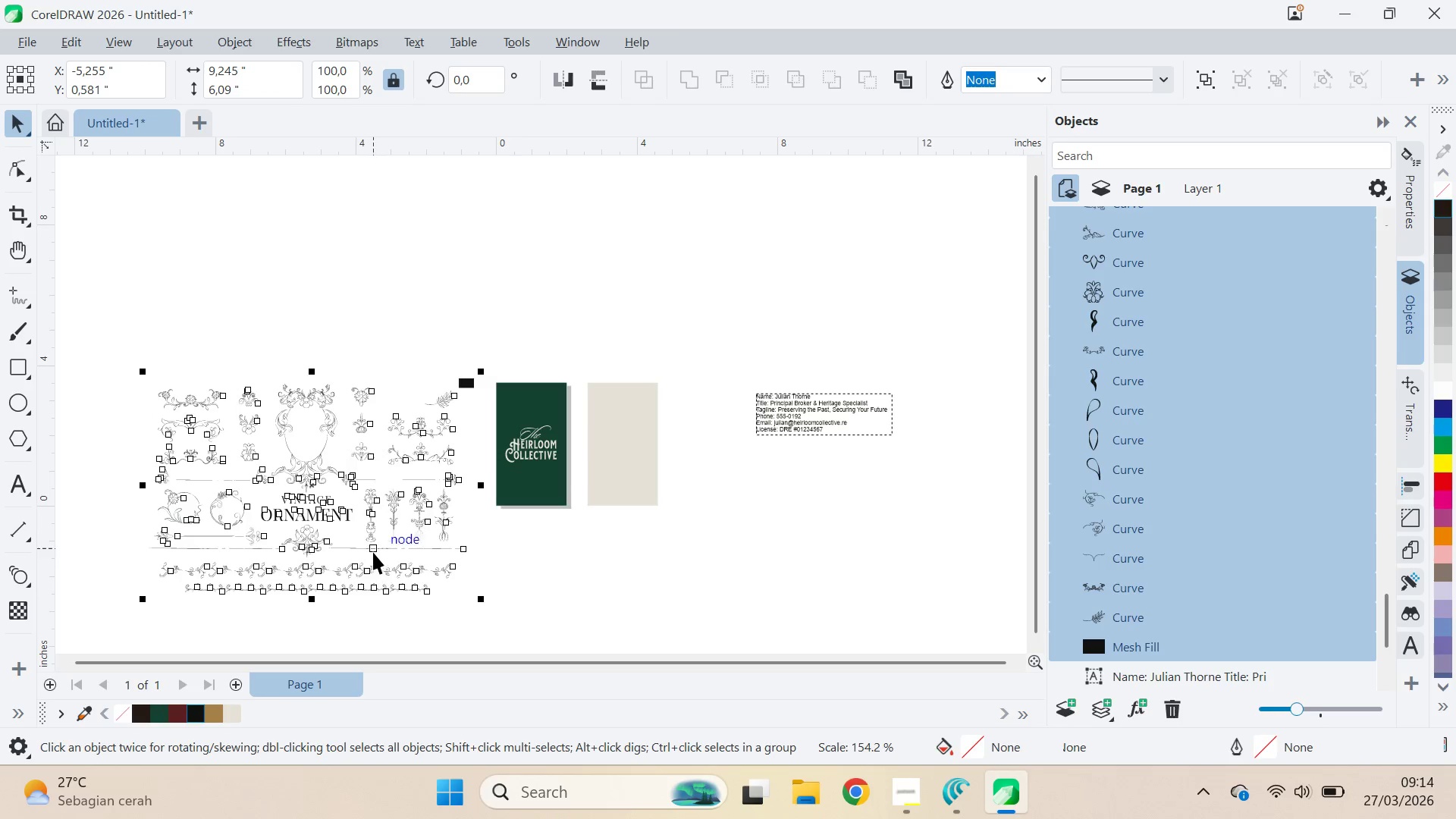 
left_click_drag(start_coordinate=[373, 552], to_coordinate=[364, 467])
 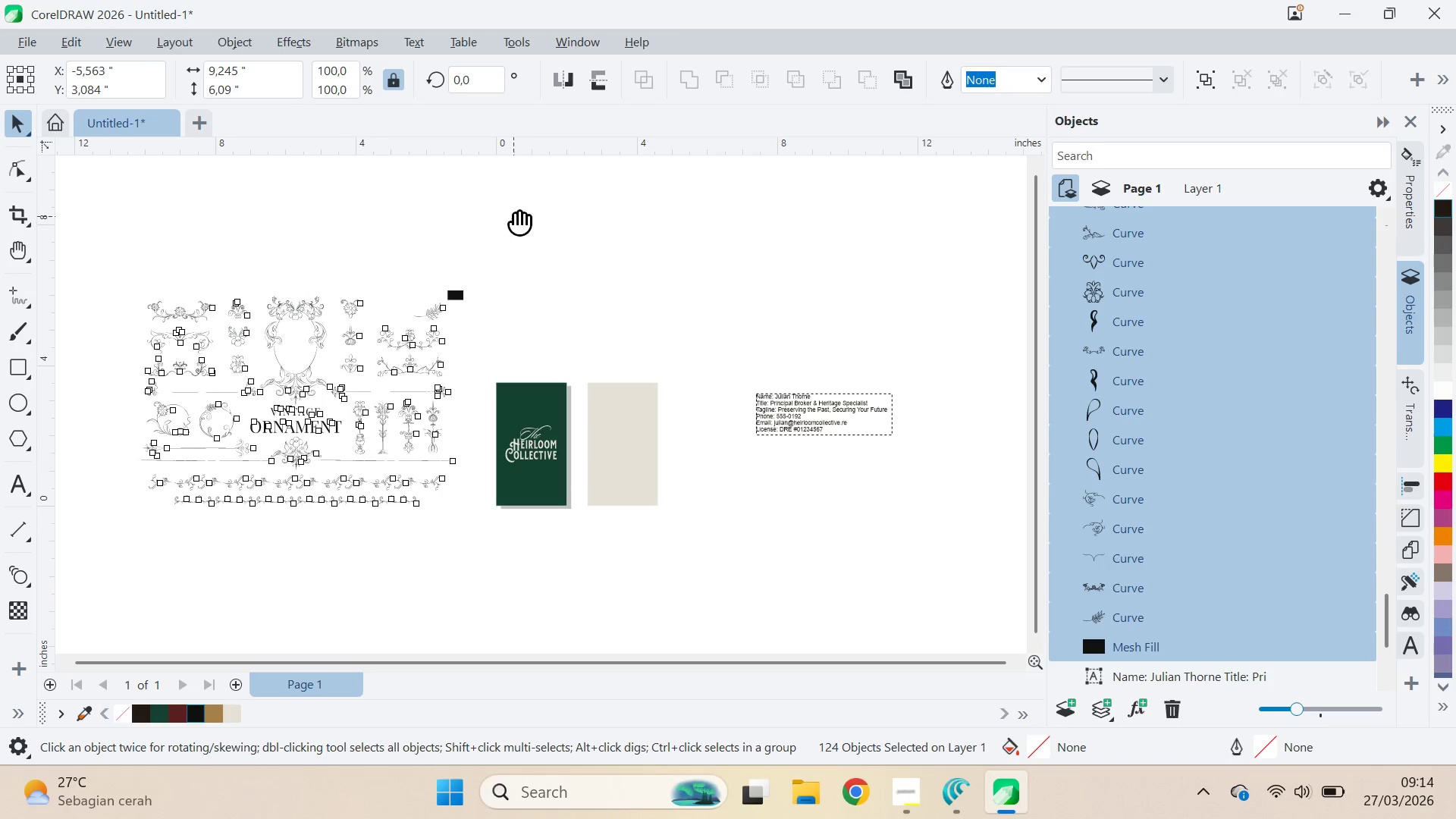 
type(qv)
key(Backspace)
type([Delete]q)
 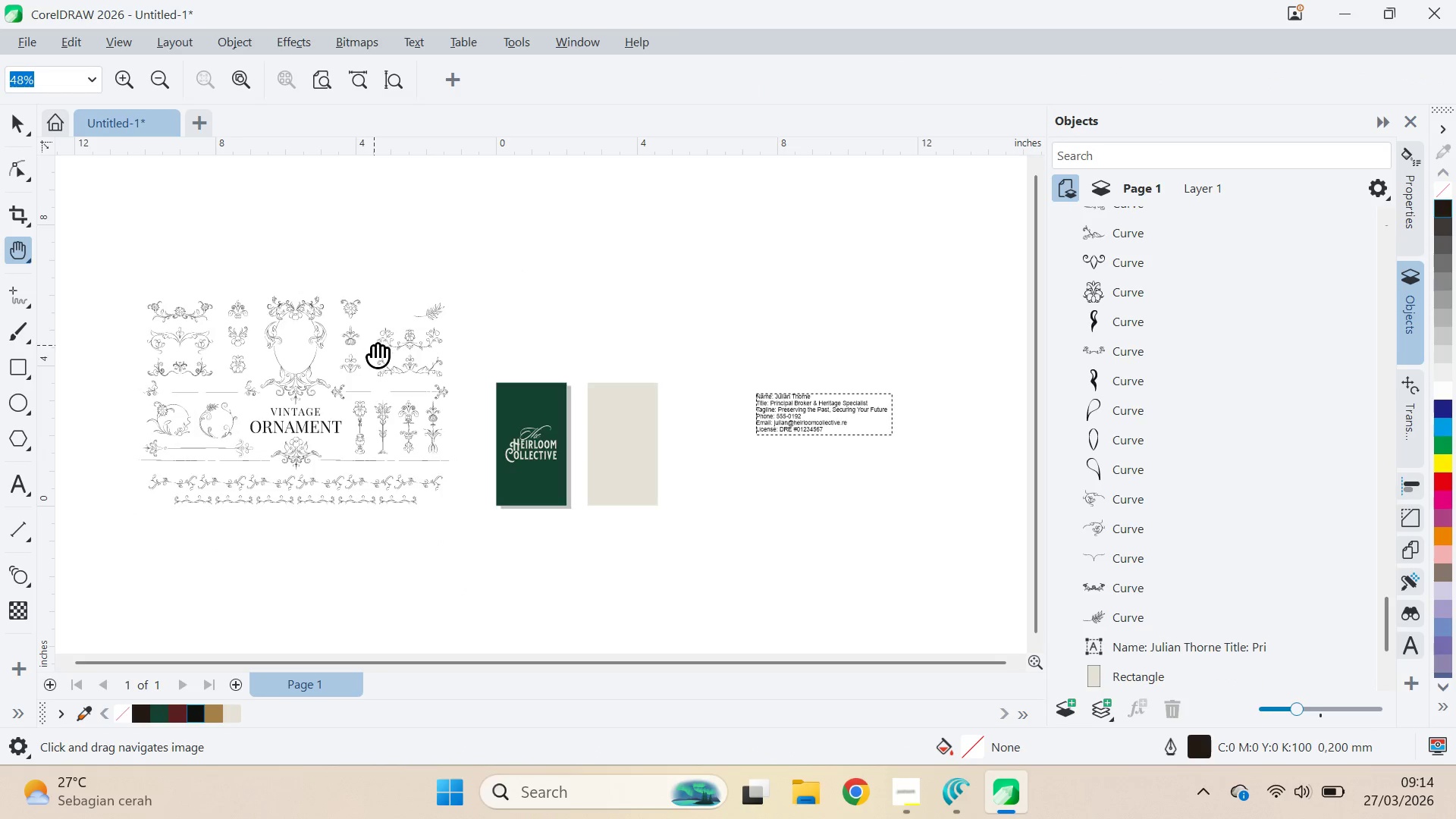 
left_click_drag(start_coordinate=[523, 253], to_coordinate=[430, 303])
 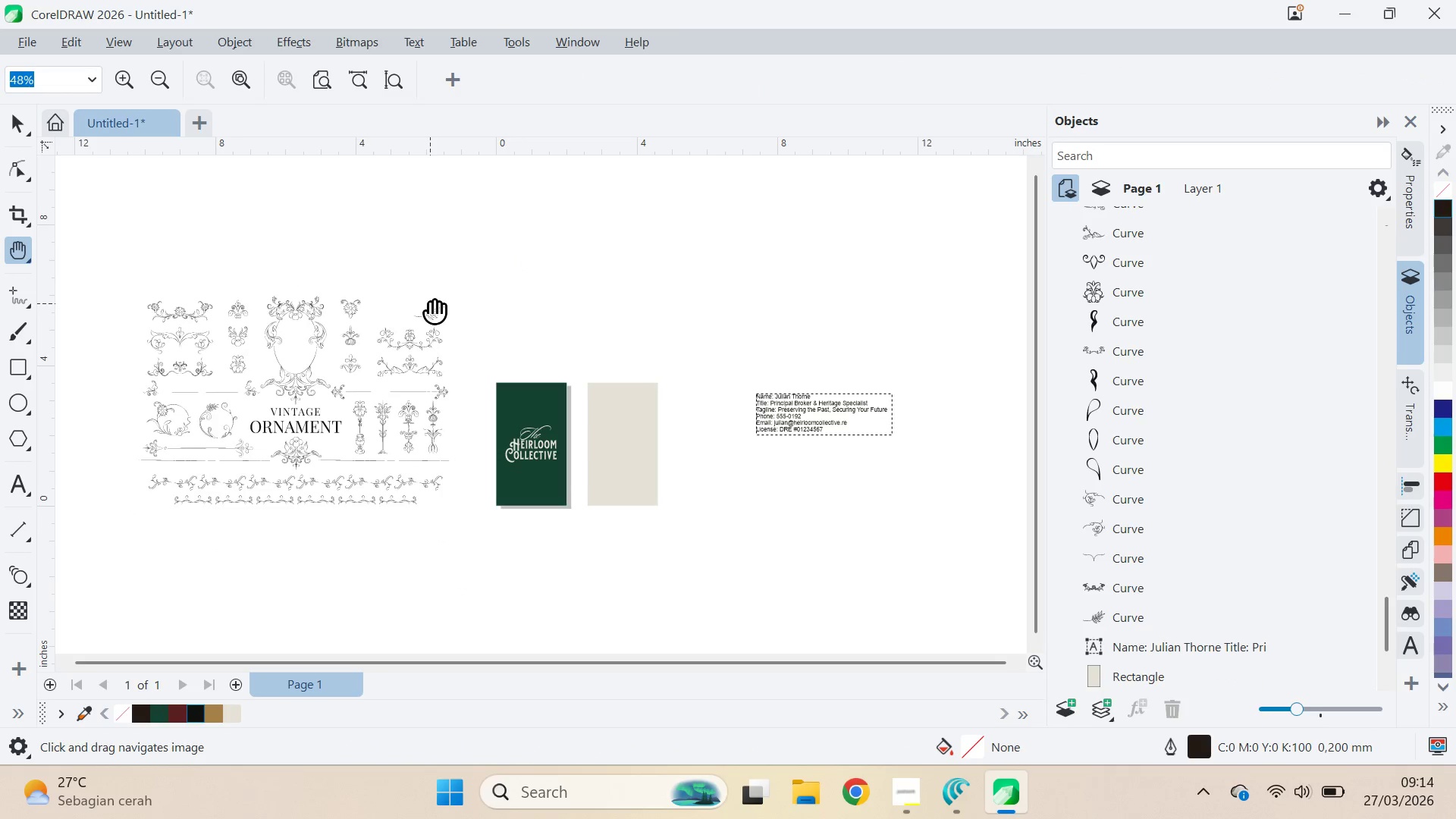 
scroll: coordinate [365, 391], scroll_direction: down, amount: 1.0
 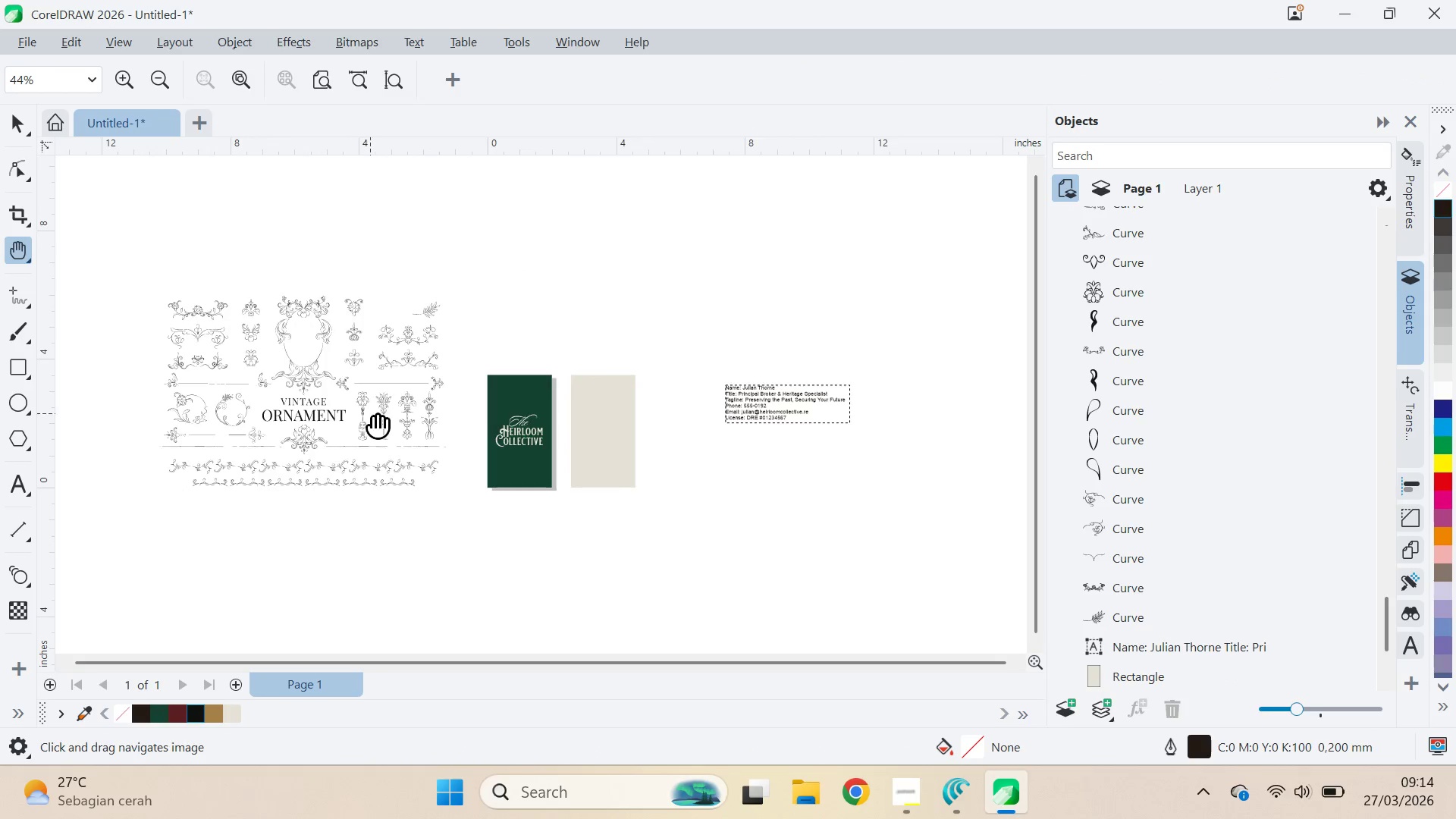 
key(Q)
 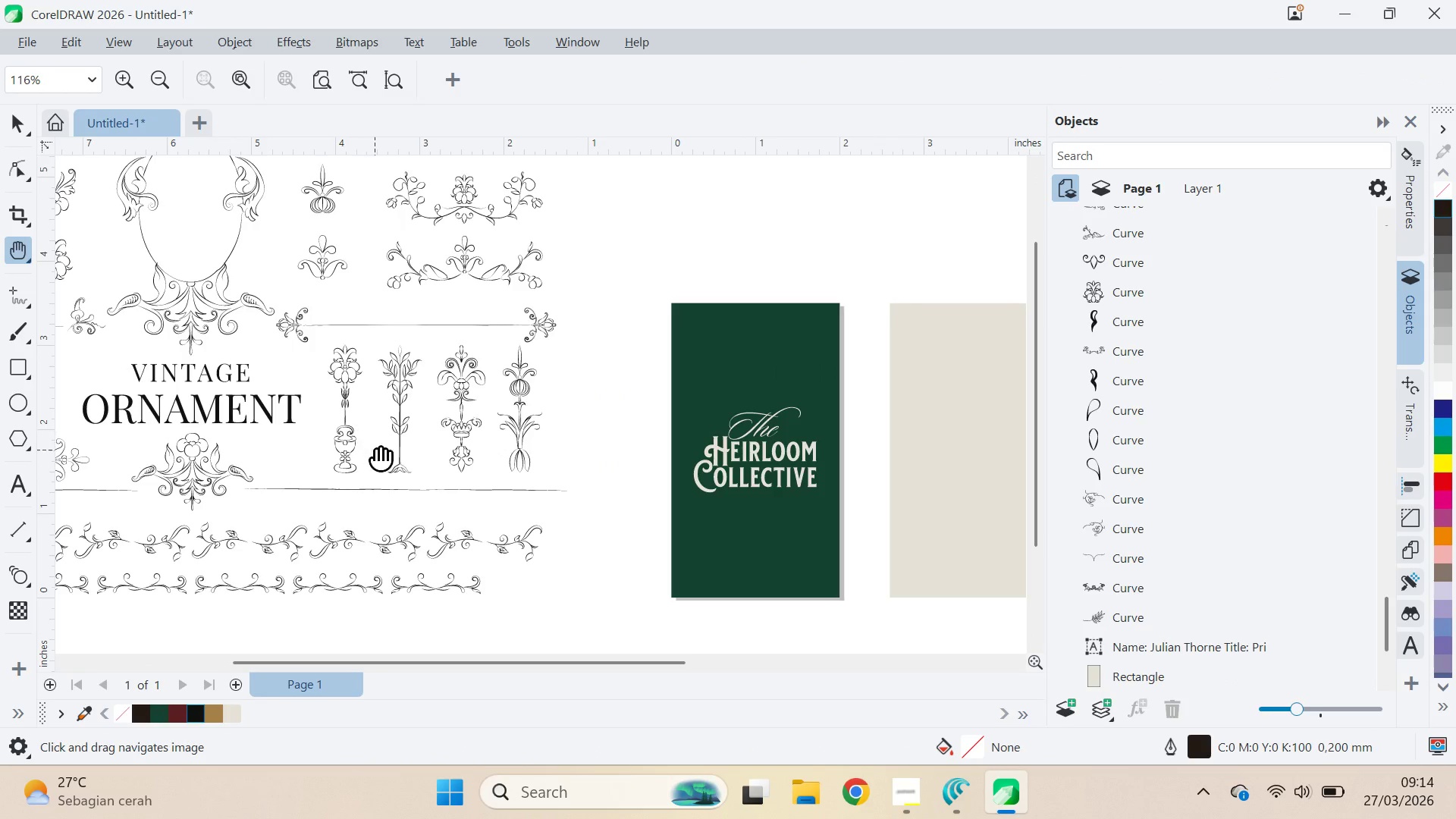 
scroll: coordinate [373, 420], scroll_direction: up, amount: 7.0
 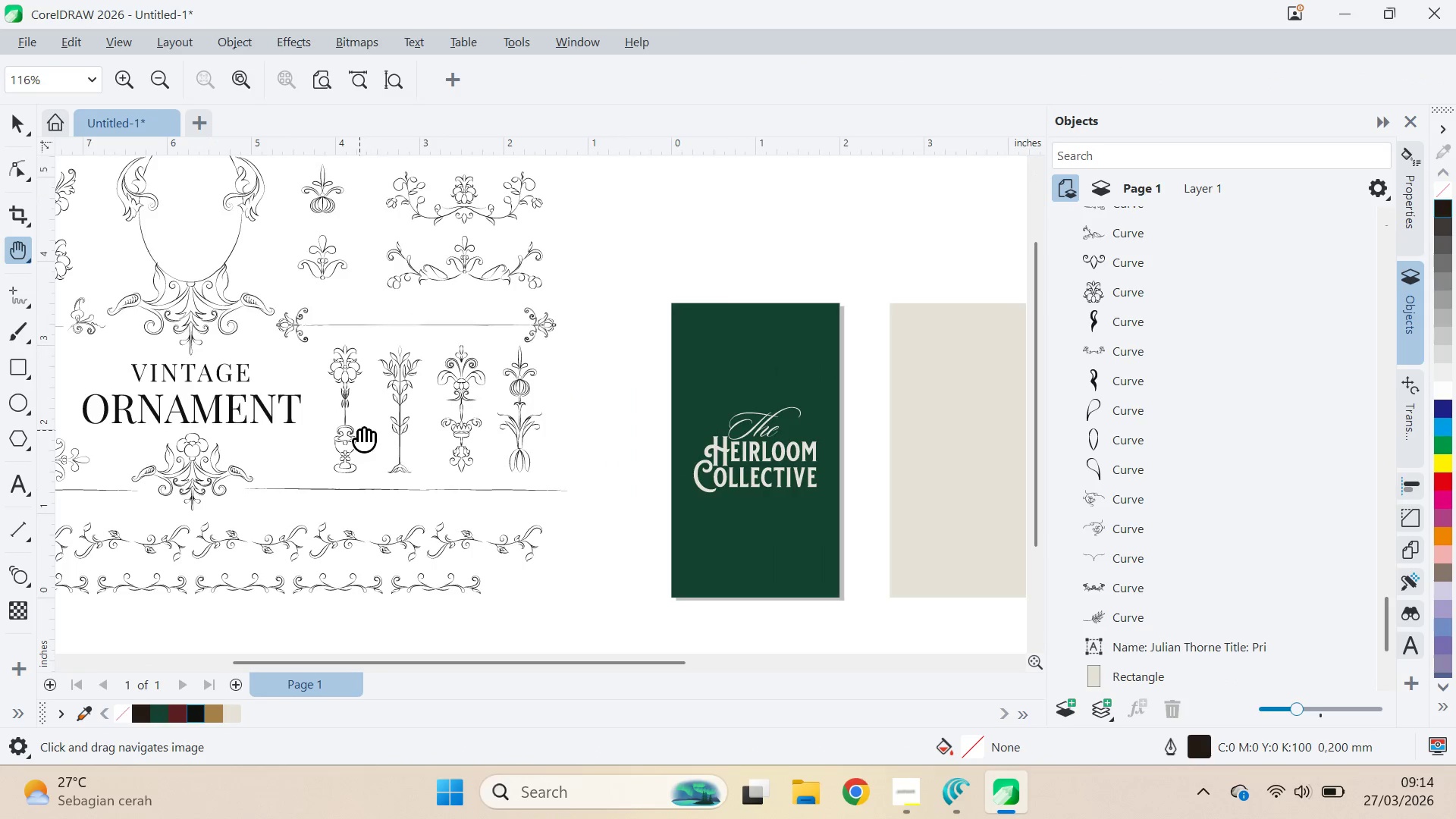 
left_click_drag(start_coordinate=[378, 453], to_coordinate=[588, 438])
 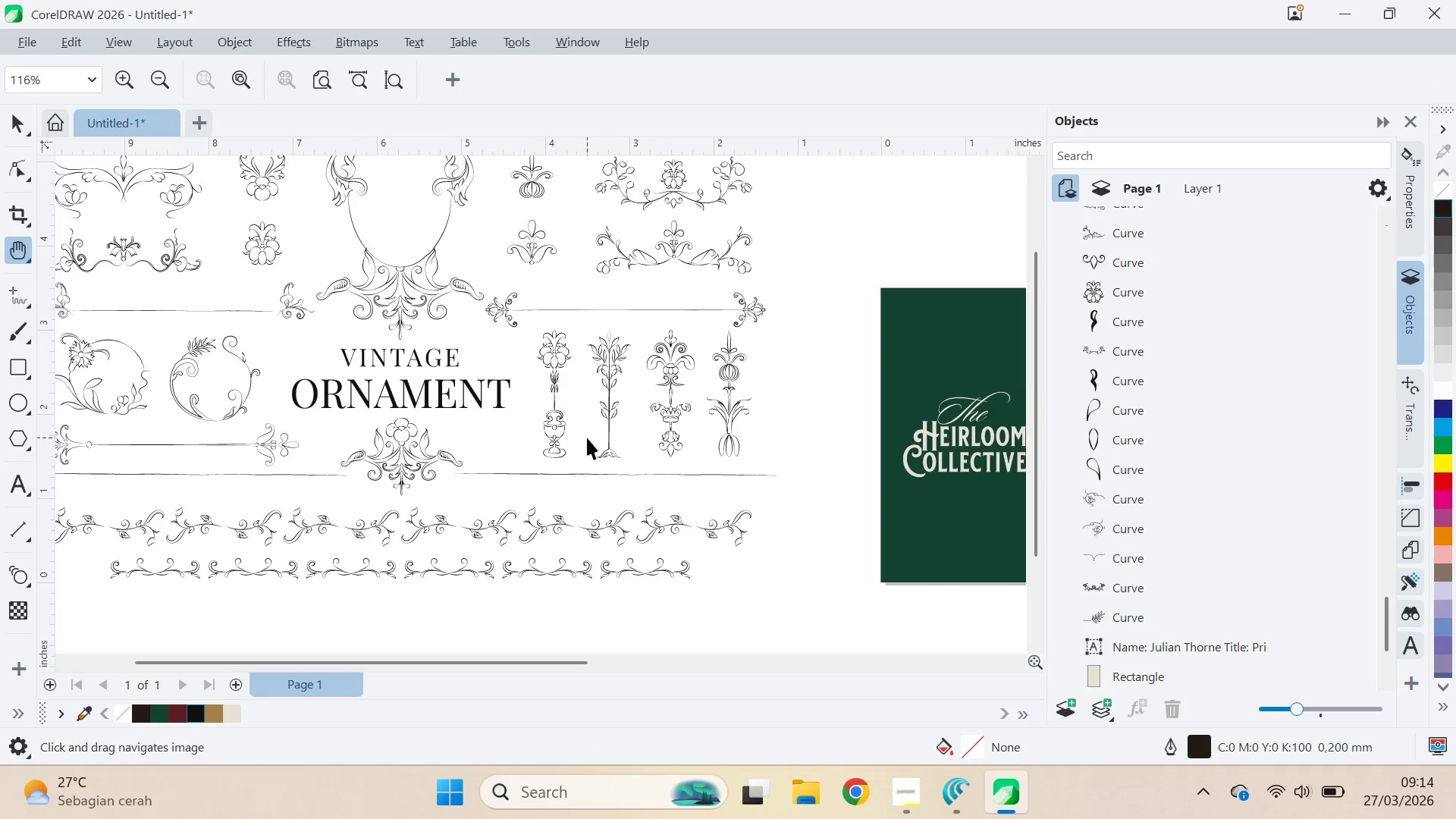 
type(vqvq)
 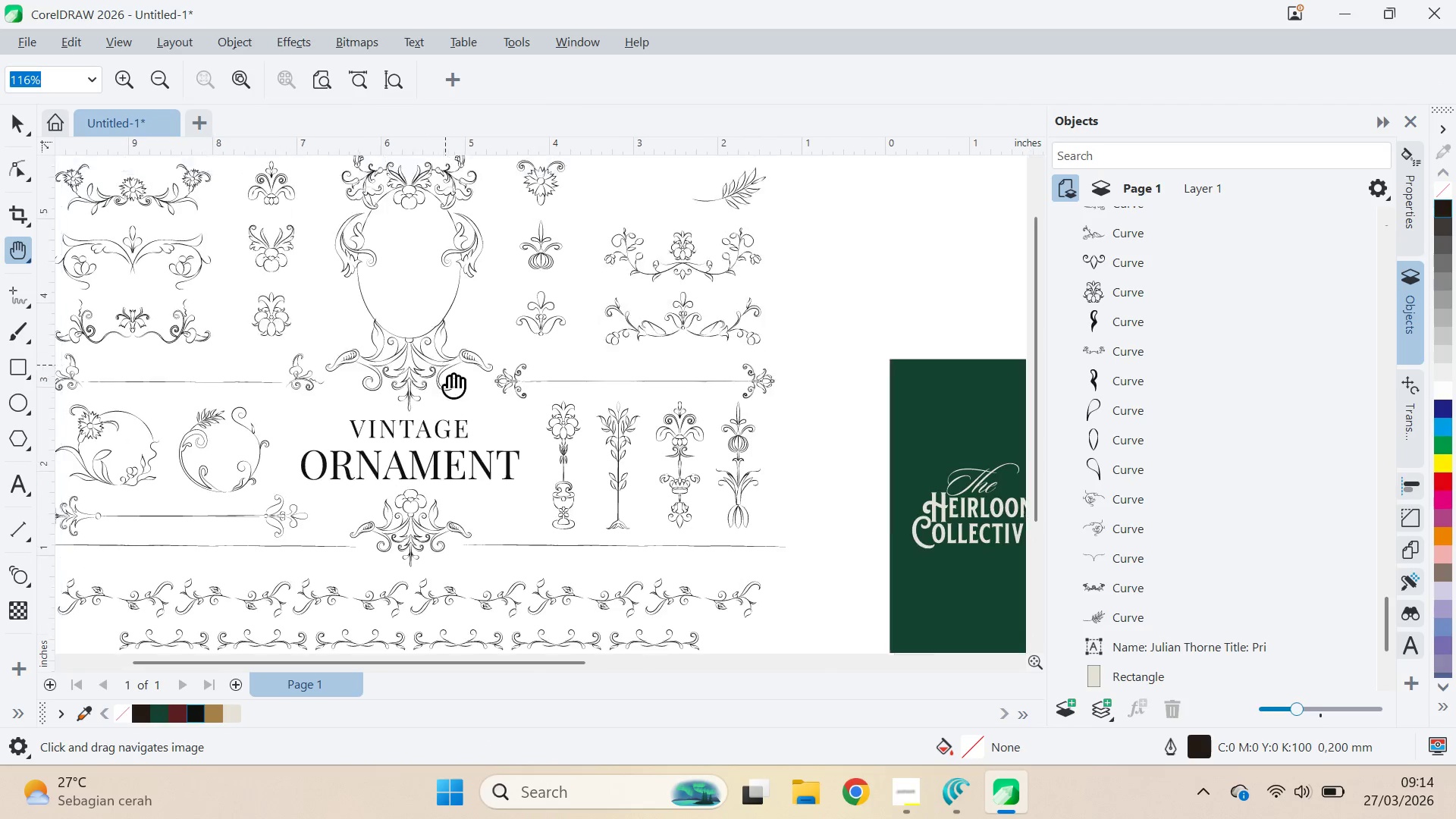 
left_click_drag(start_coordinate=[497, 461], to_coordinate=[394, 366])
 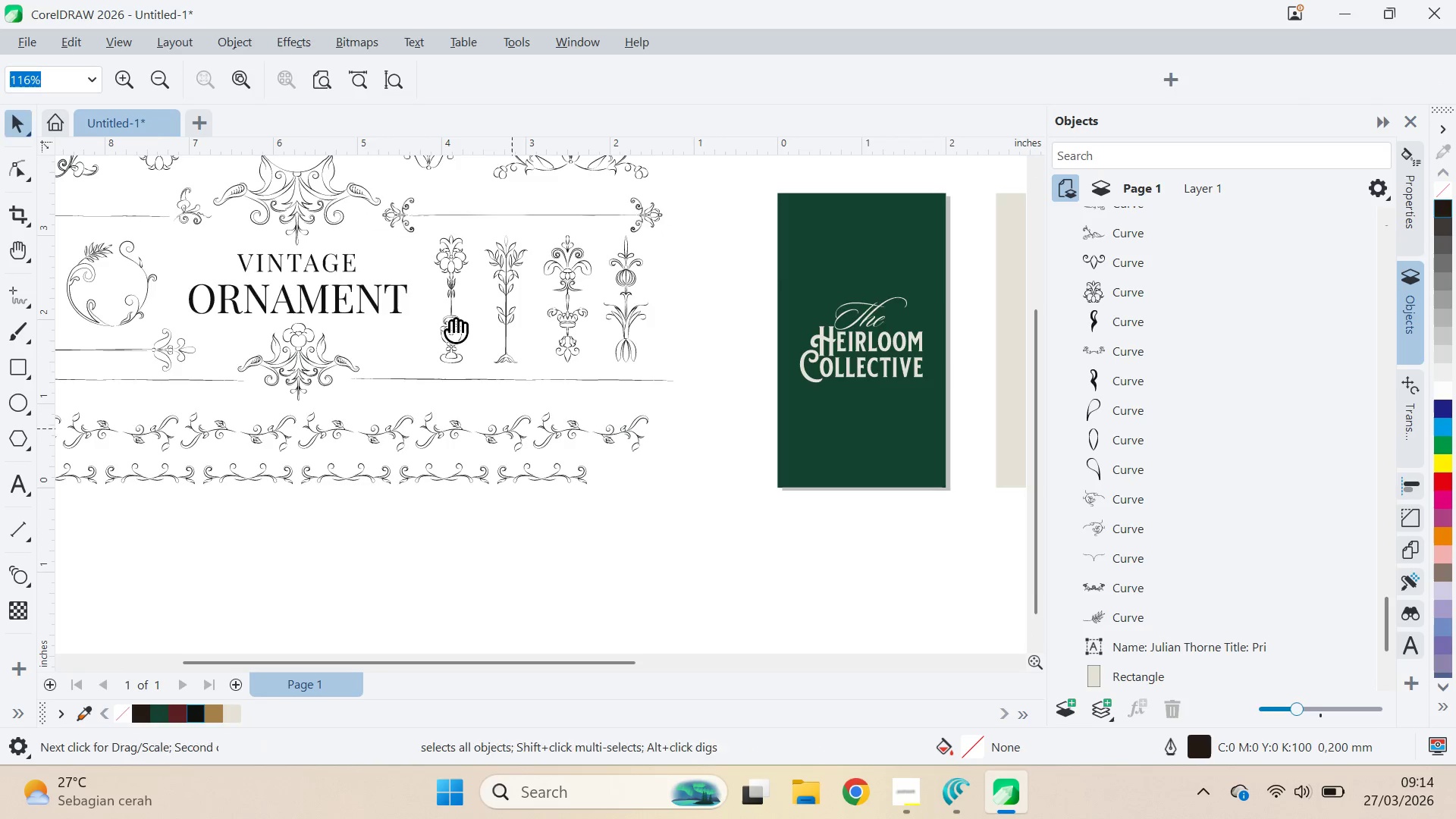 
left_click_drag(start_coordinate=[411, 272], to_coordinate=[516, 419])
 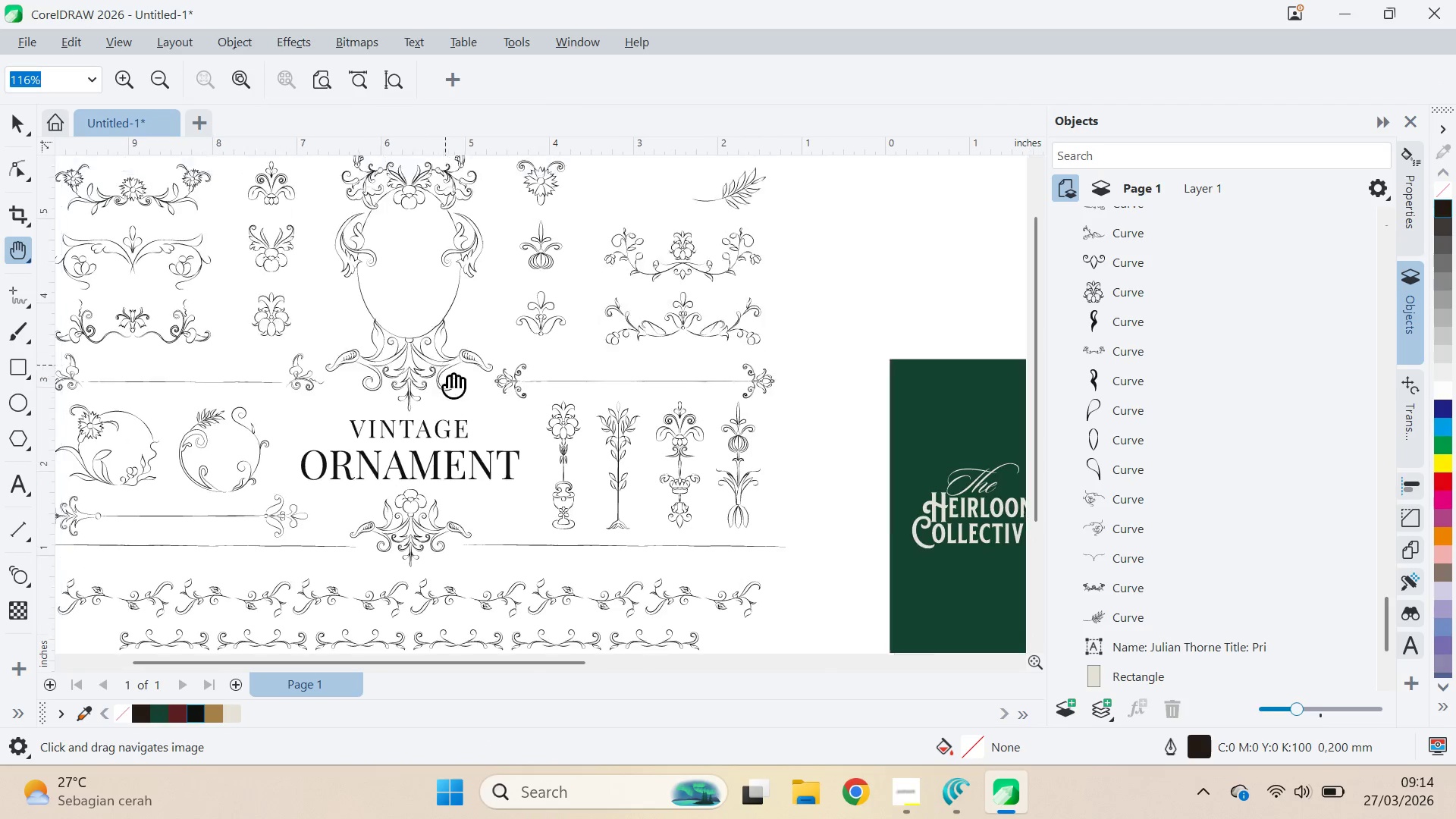 
left_click_drag(start_coordinate=[438, 345], to_coordinate=[496, 458])
 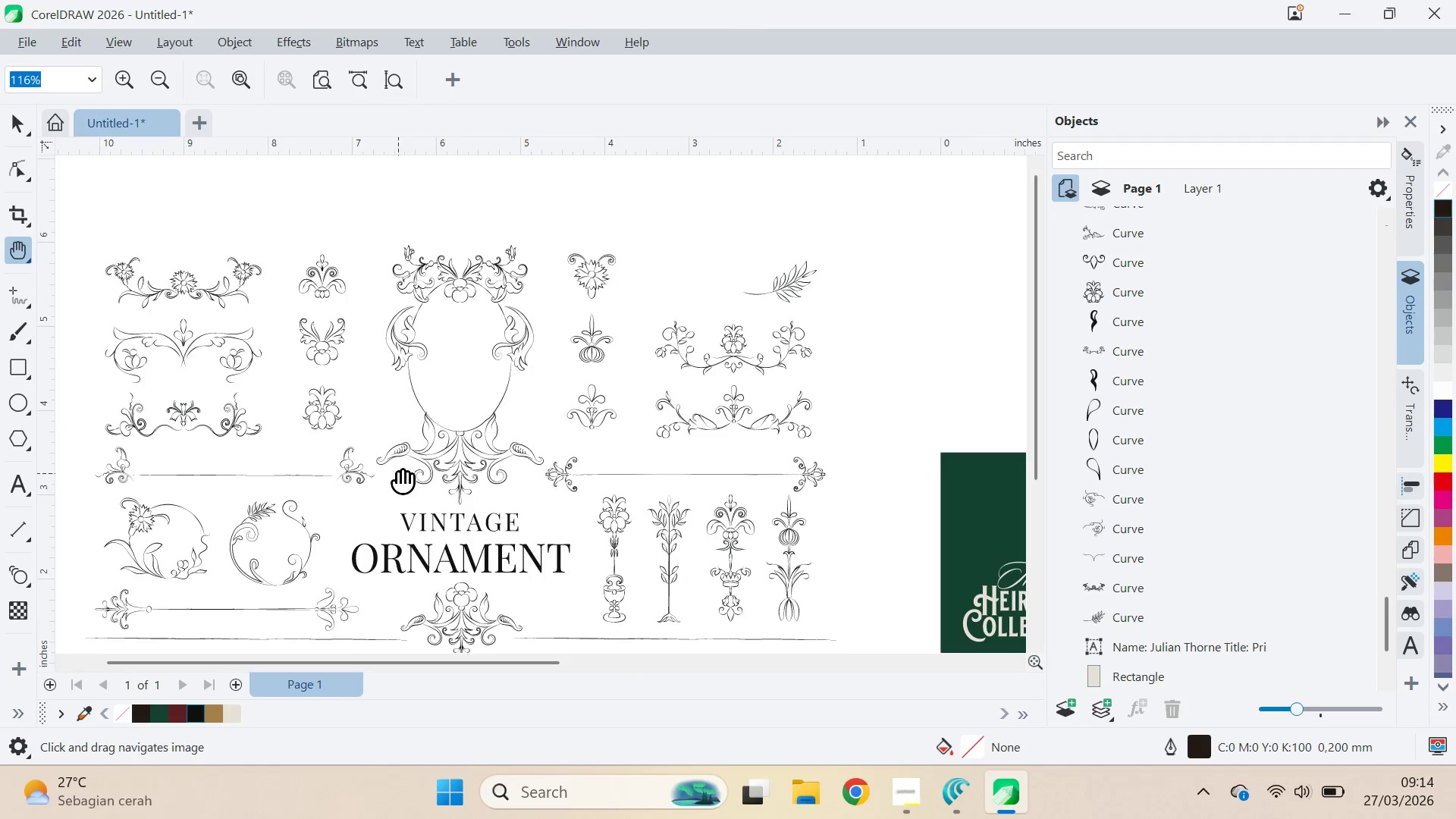 
left_click_drag(start_coordinate=[398, 473], to_coordinate=[281, 485])
 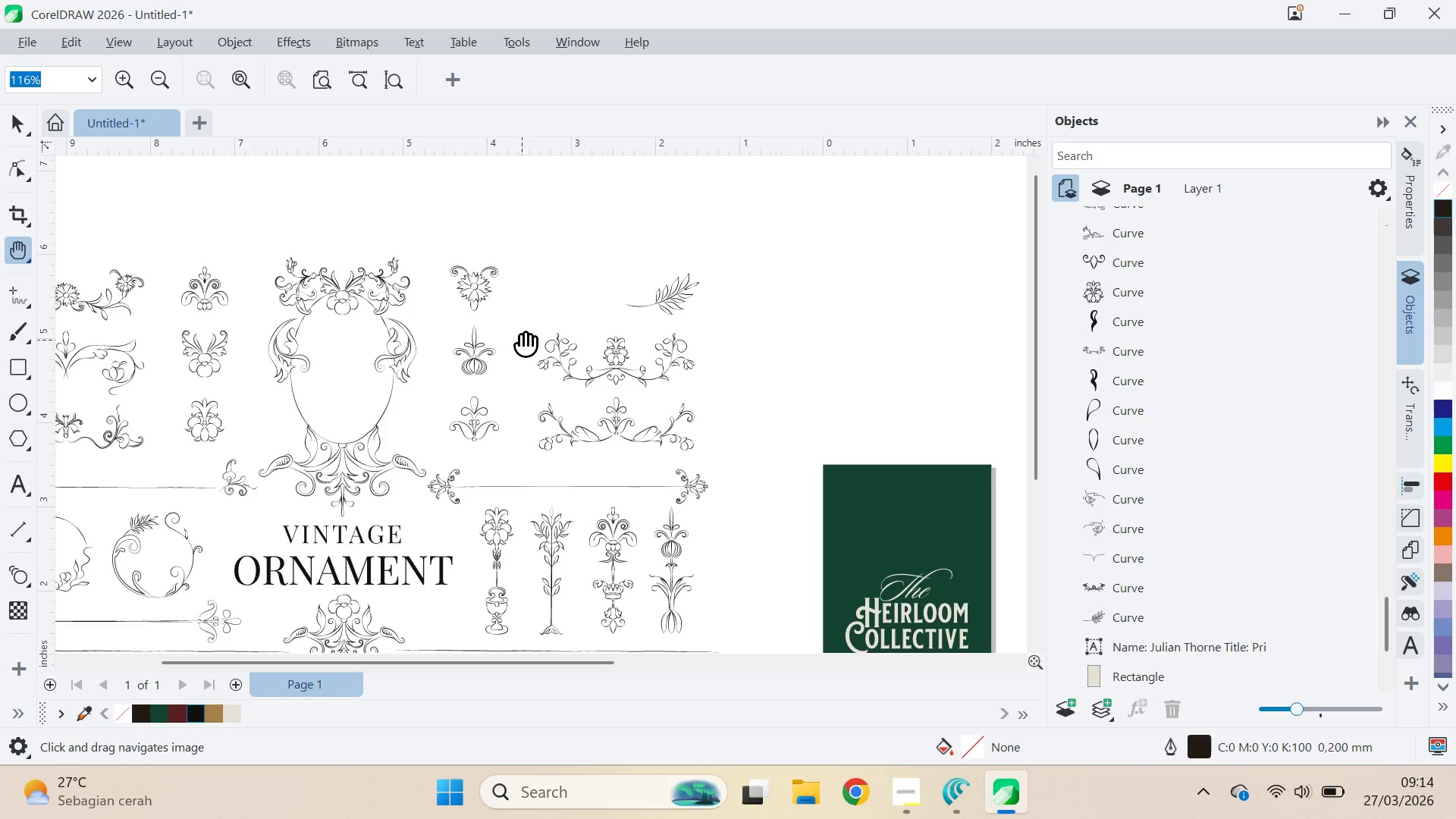 
left_click_drag(start_coordinate=[517, 322], to_coordinate=[467, 163])
 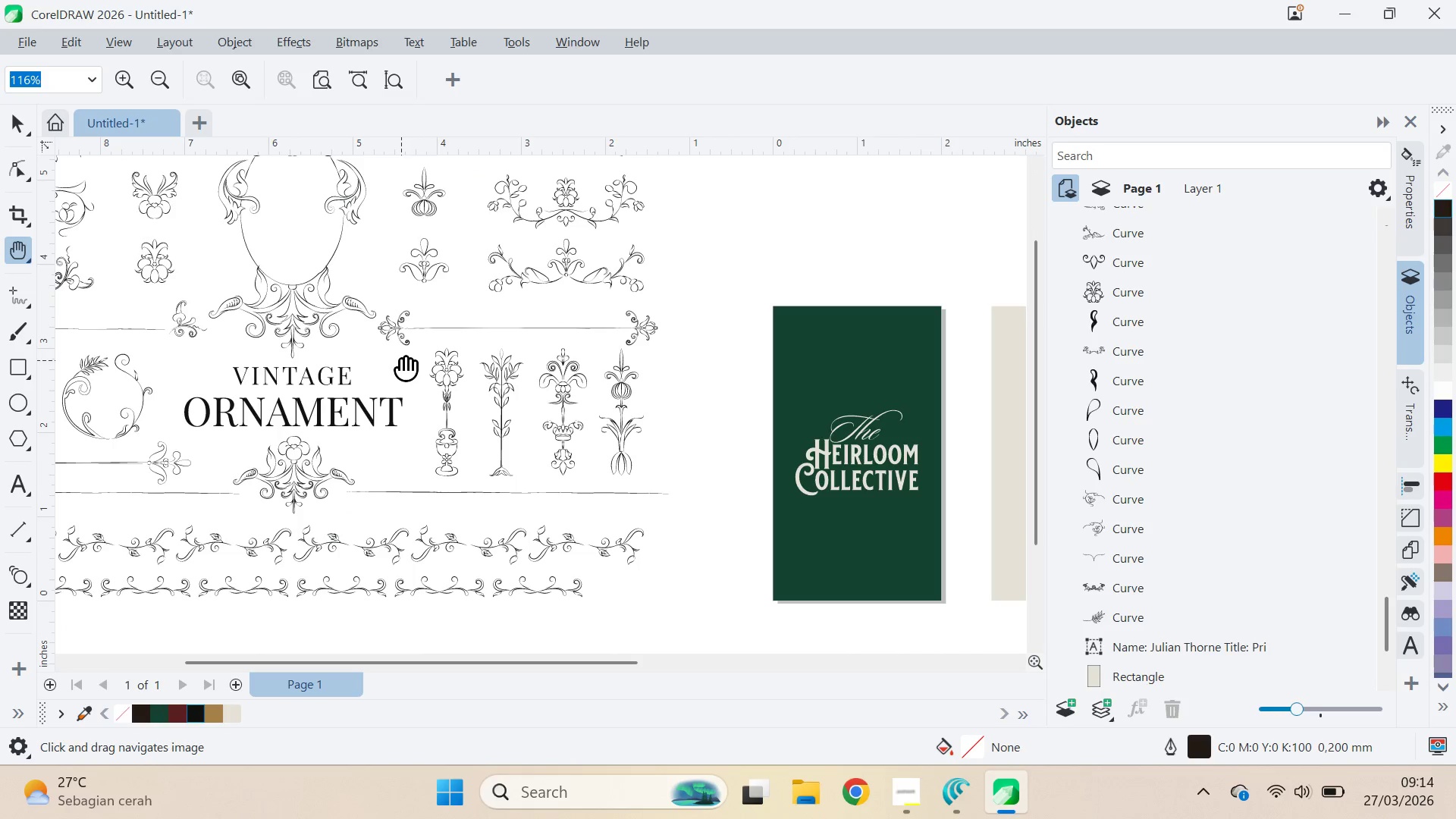 
left_click_drag(start_coordinate=[401, 360], to_coordinate=[334, 442])
 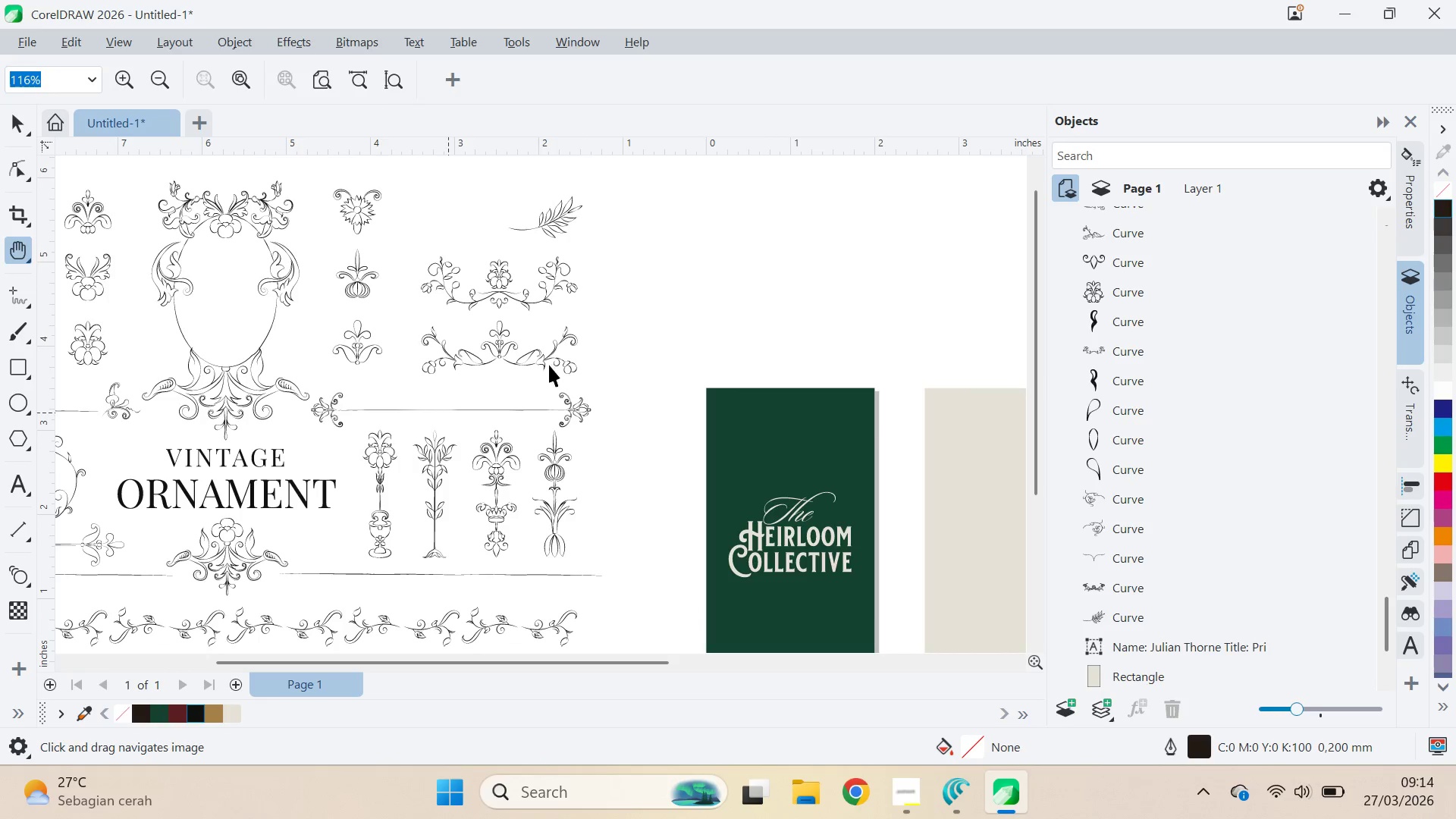 
key(V)
 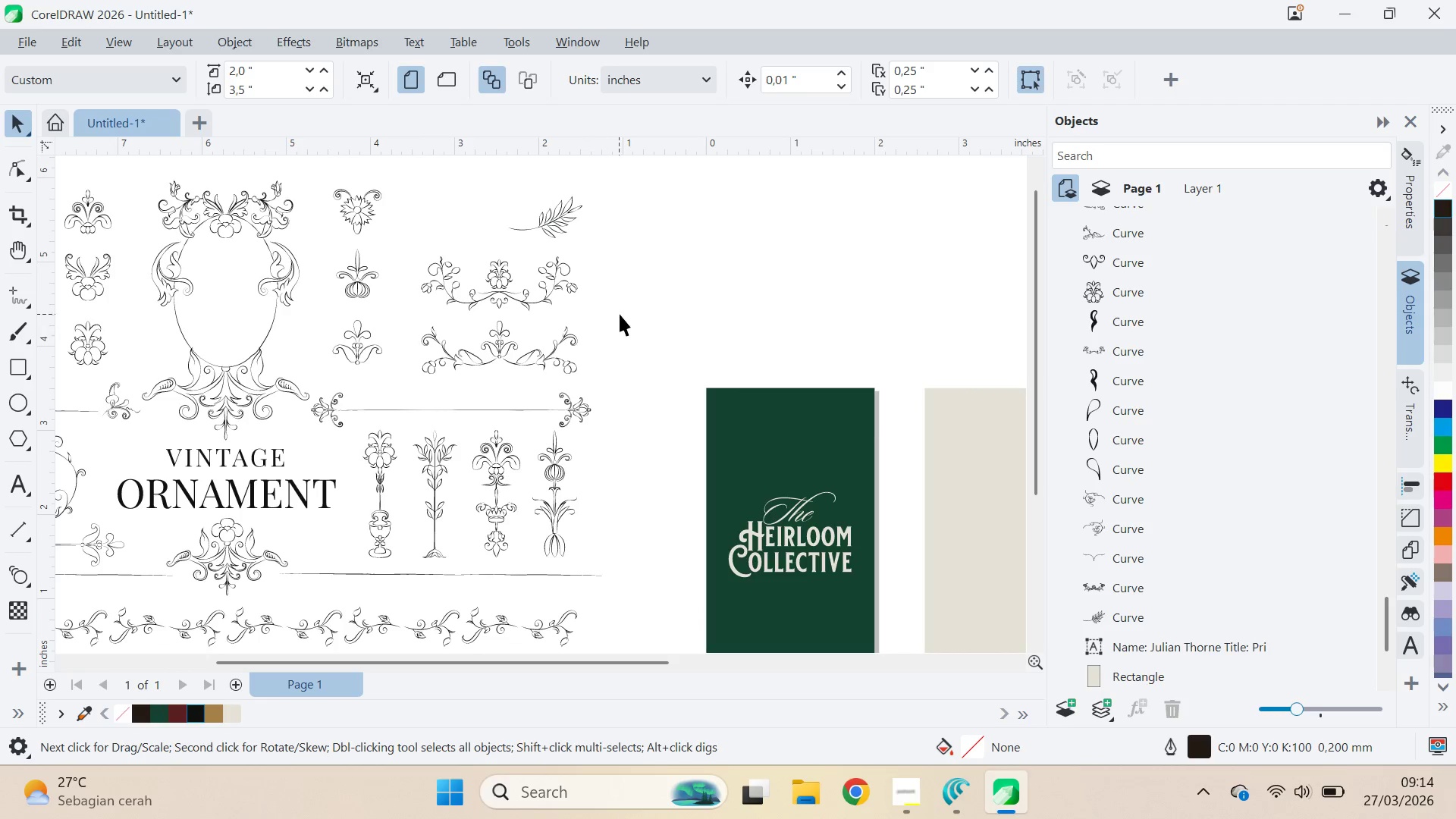 
left_click_drag(start_coordinate=[620, 312], to_coordinate=[387, 391])
 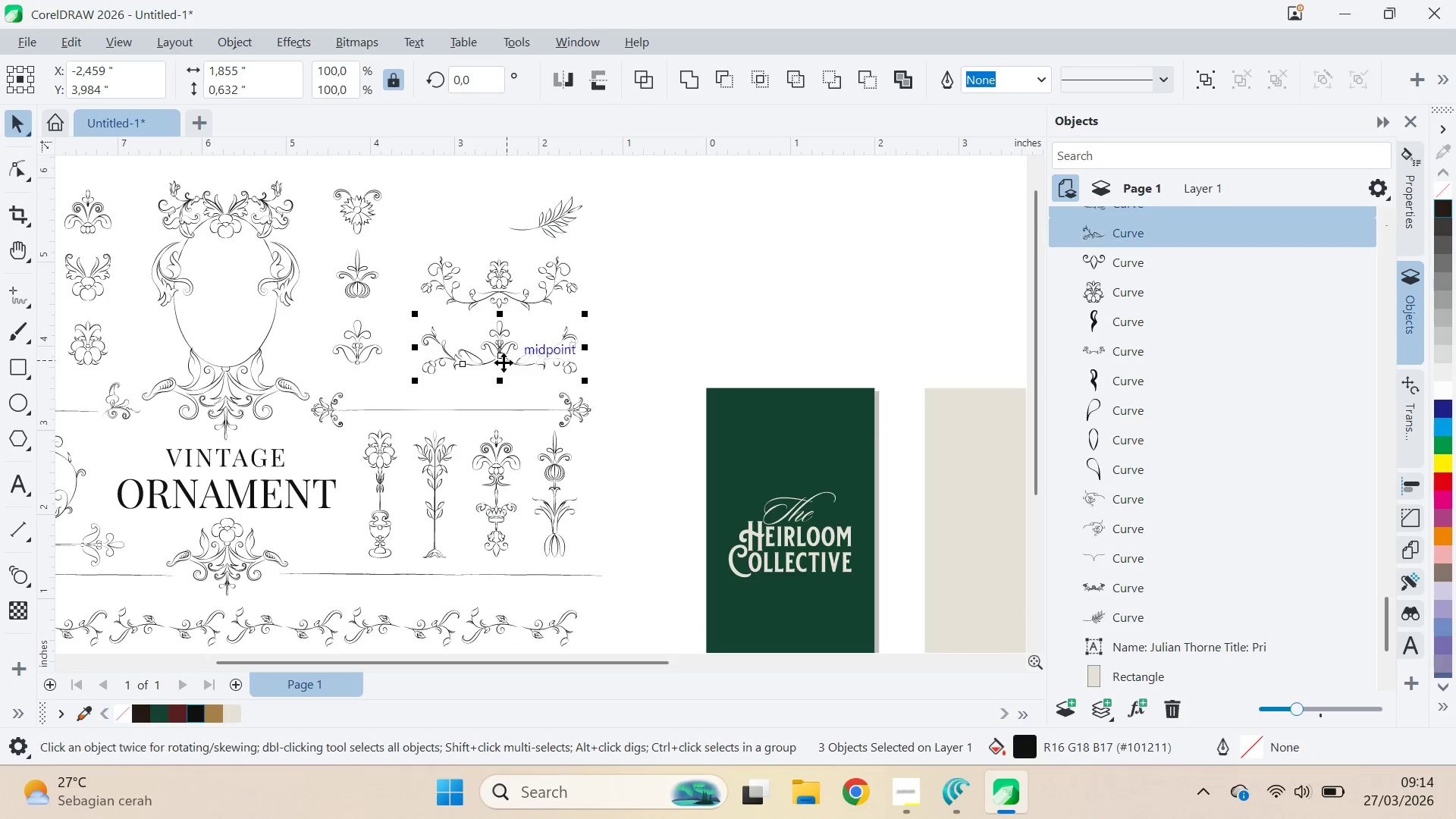 
left_click_drag(start_coordinate=[505, 359], to_coordinate=[792, 356])
 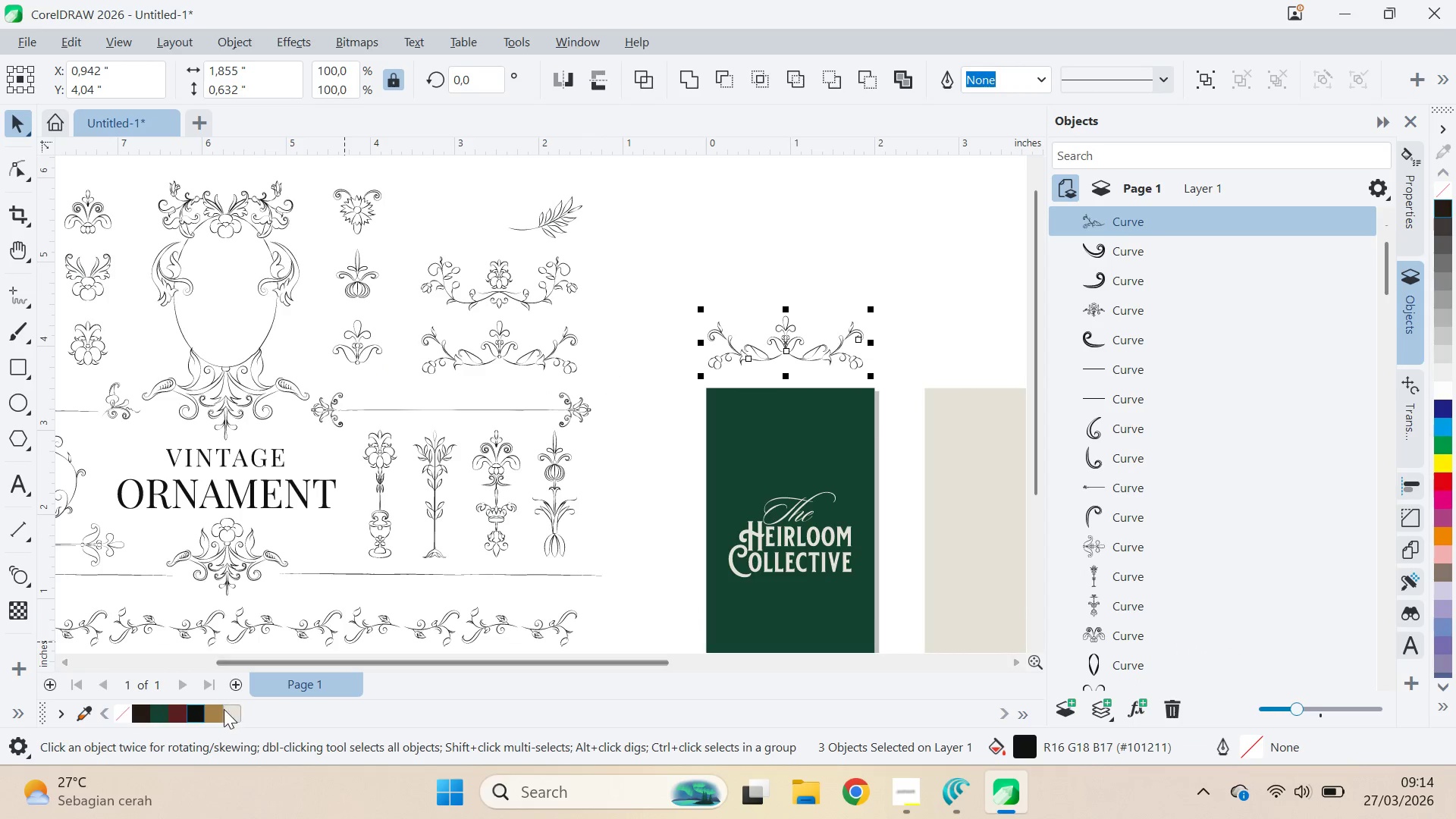 
left_click([219, 710])
 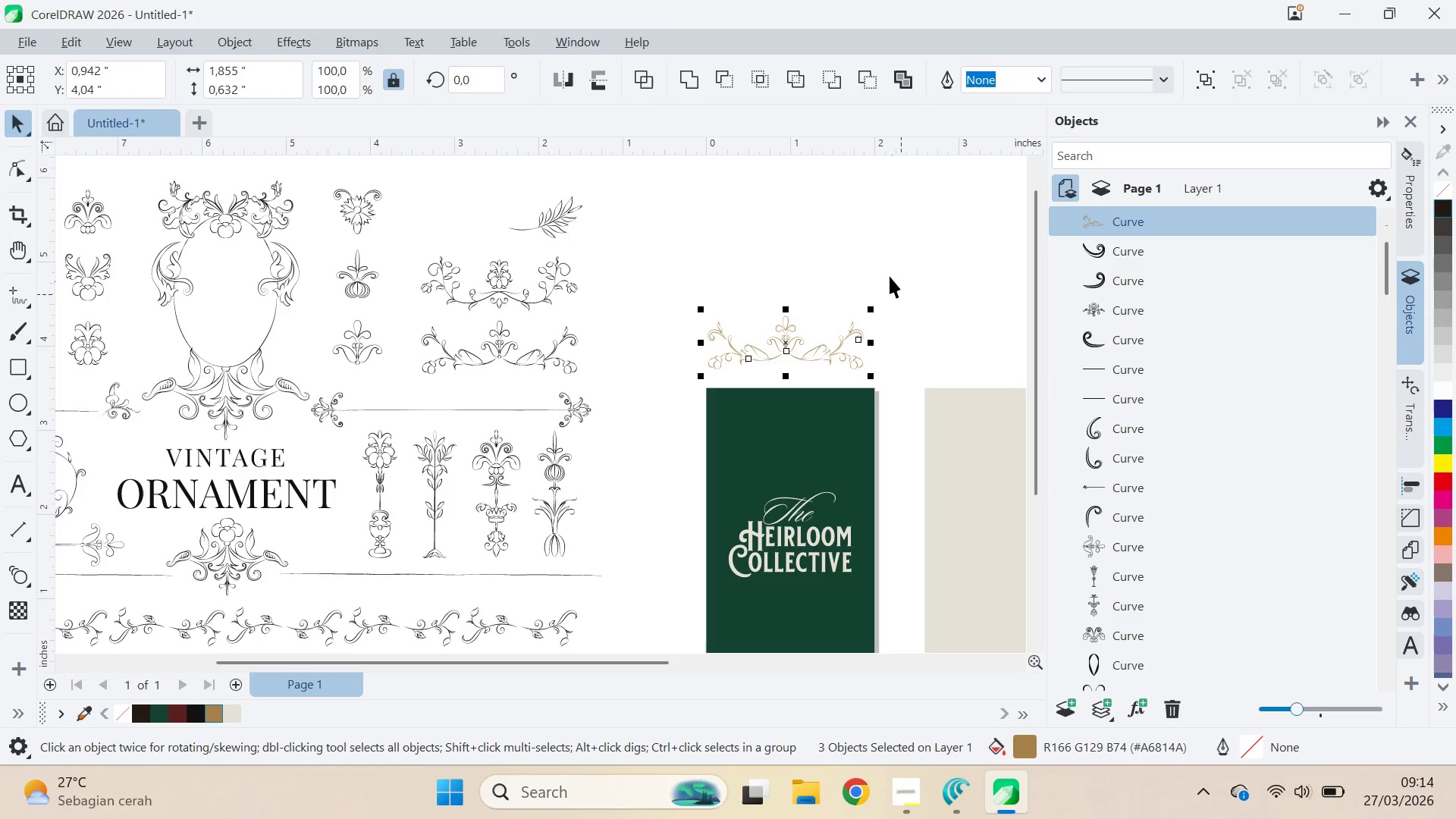 
key(Control+ControlLeft)
 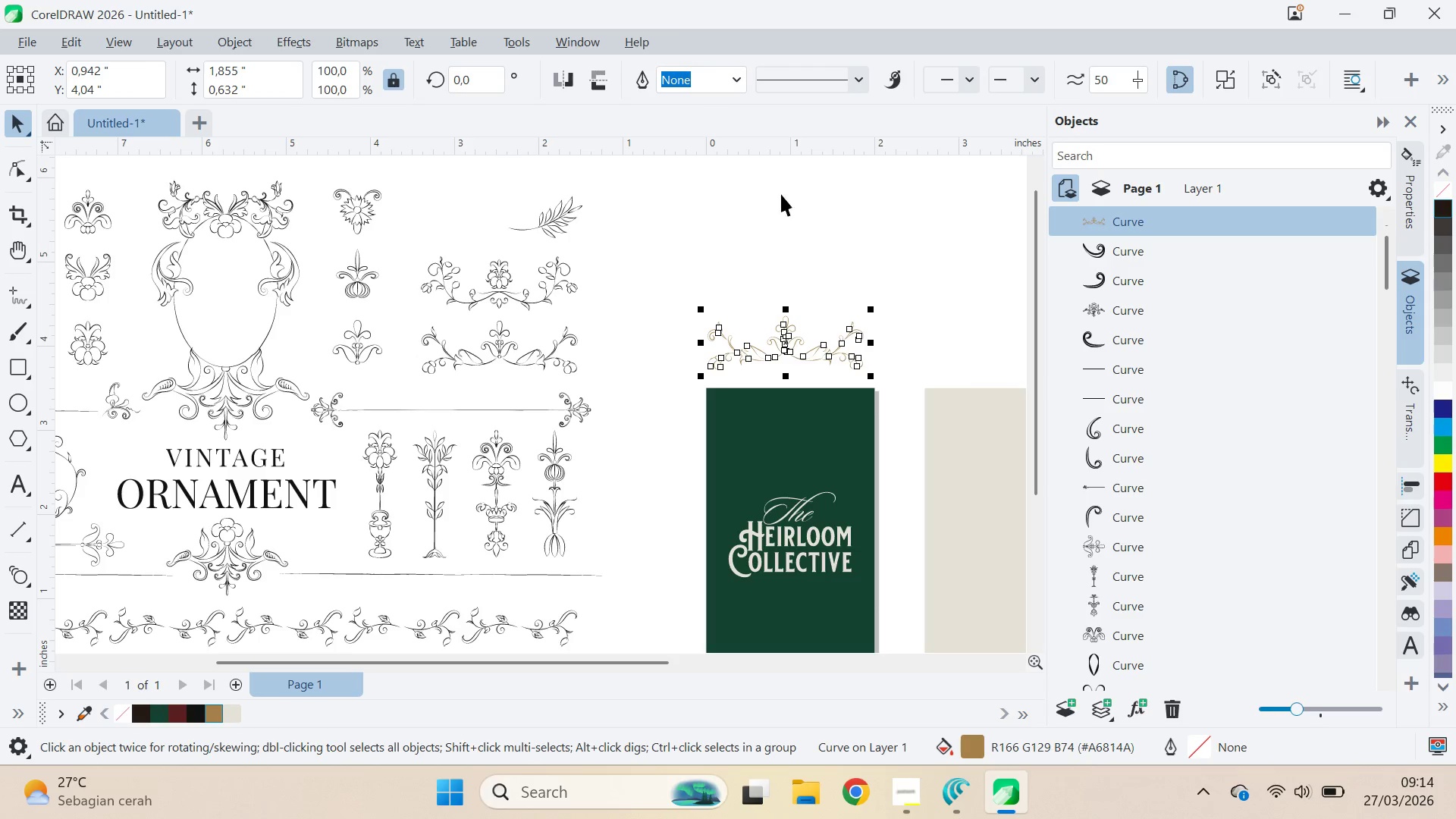 
type(qv)
 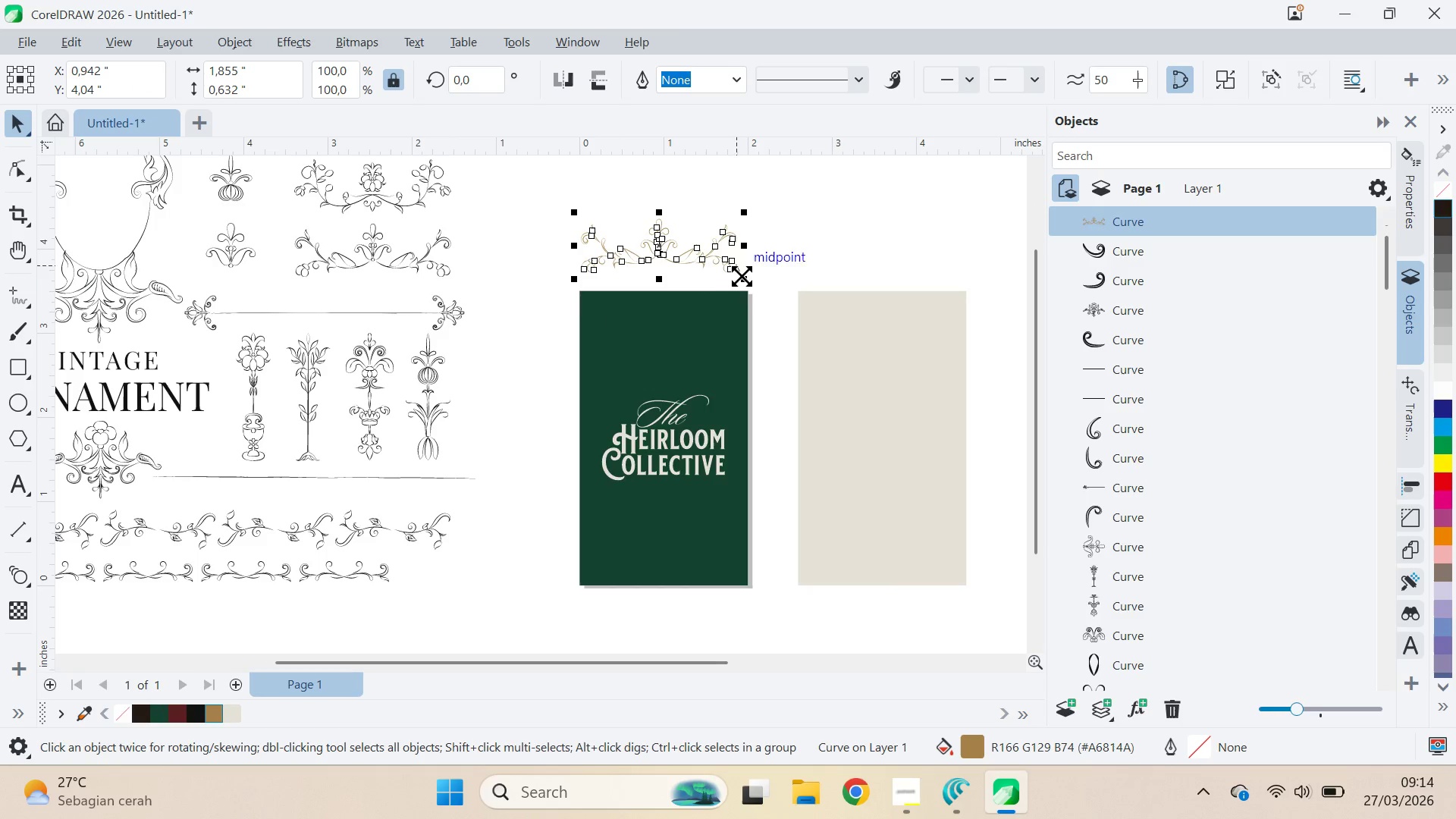 
left_click_drag(start_coordinate=[900, 282], to_coordinate=[774, 185])
 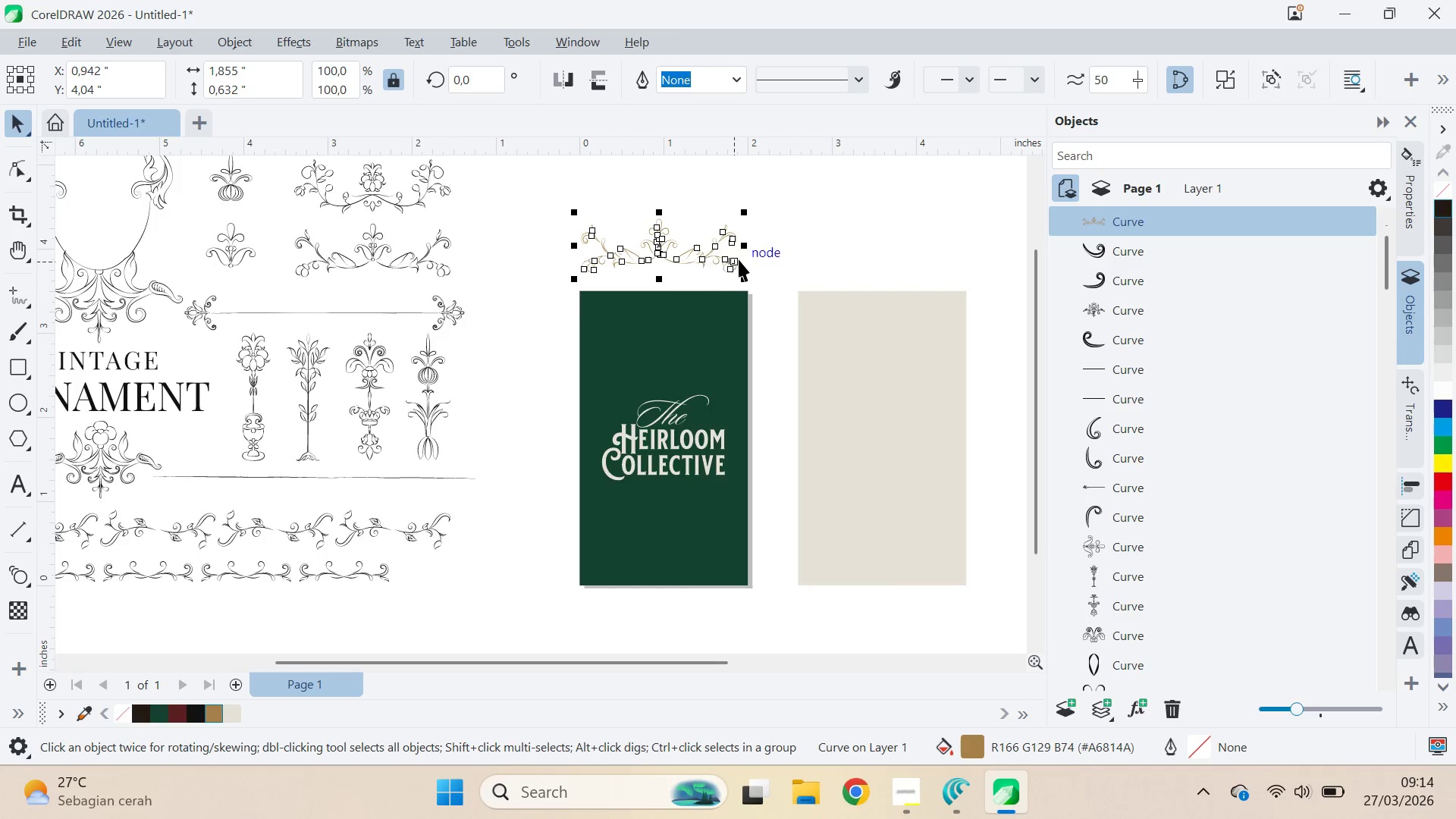 
hold_key(key=ShiftLeft, duration=0.92)
left_click_drag(start_coordinate=[745, 280], to_coordinate=[714, 270])
 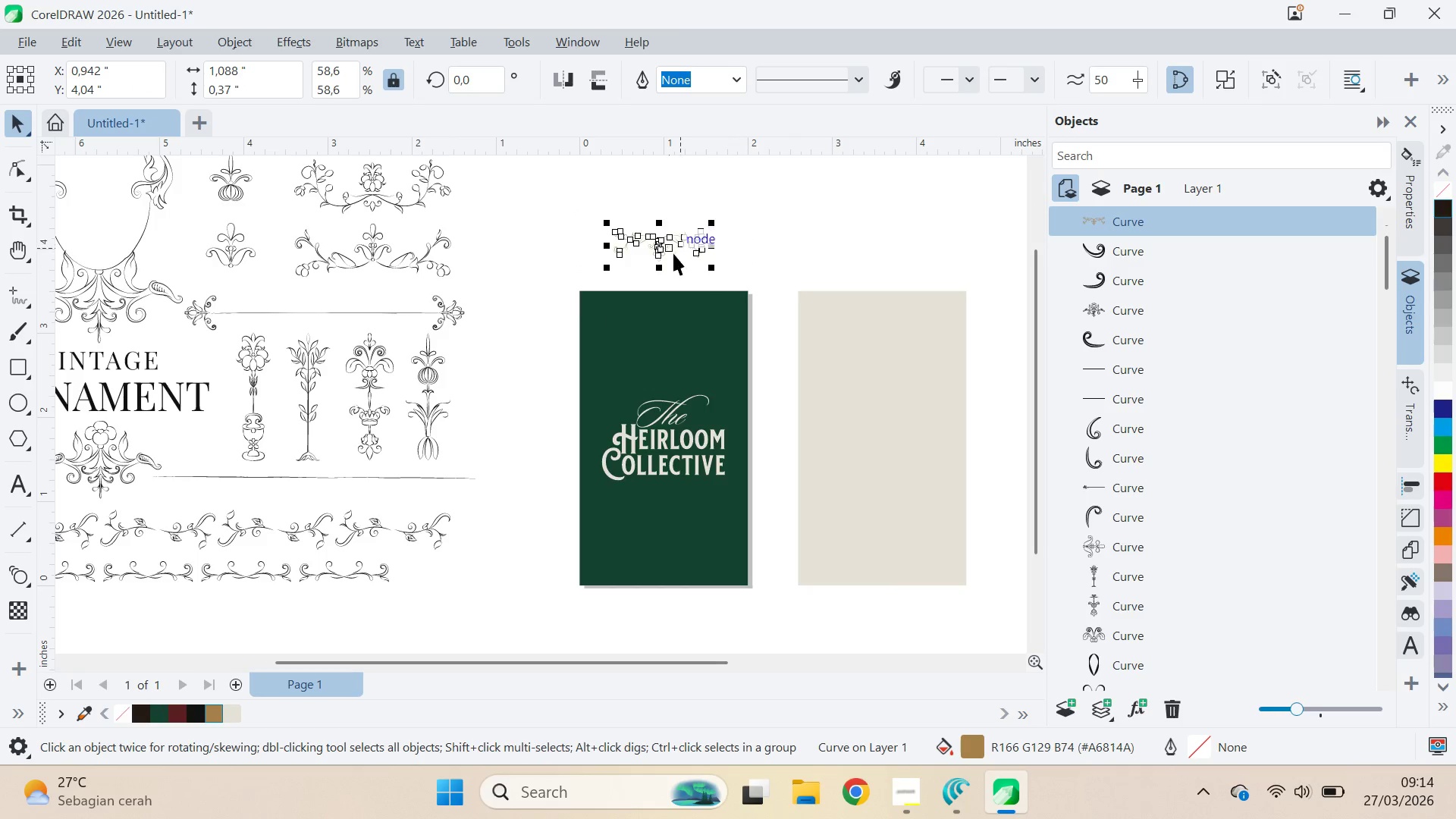 
left_click_drag(start_coordinate=[657, 245], to_coordinate=[661, 497])
 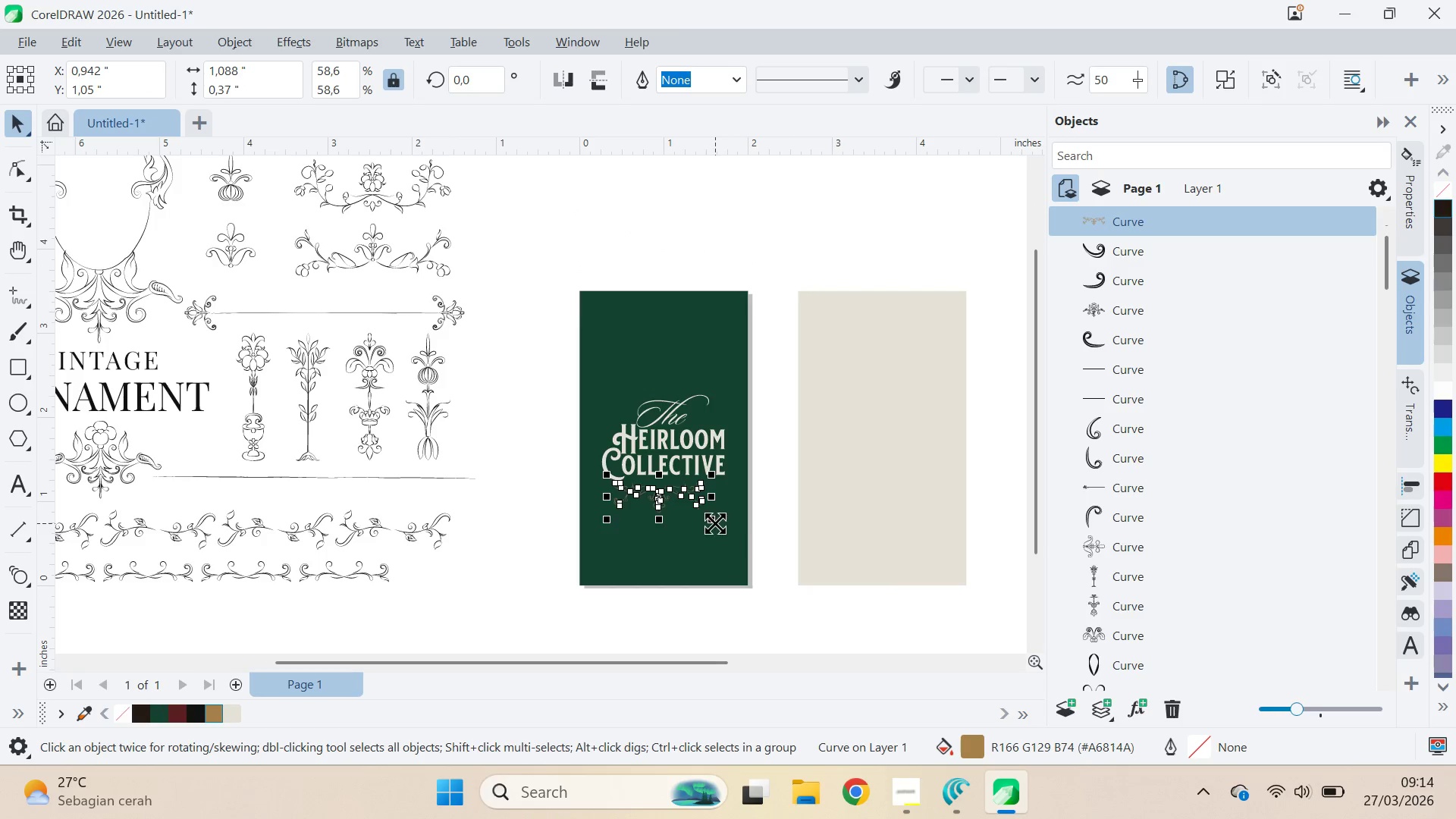 
hold_key(key=ShiftLeft, duration=1.5)
 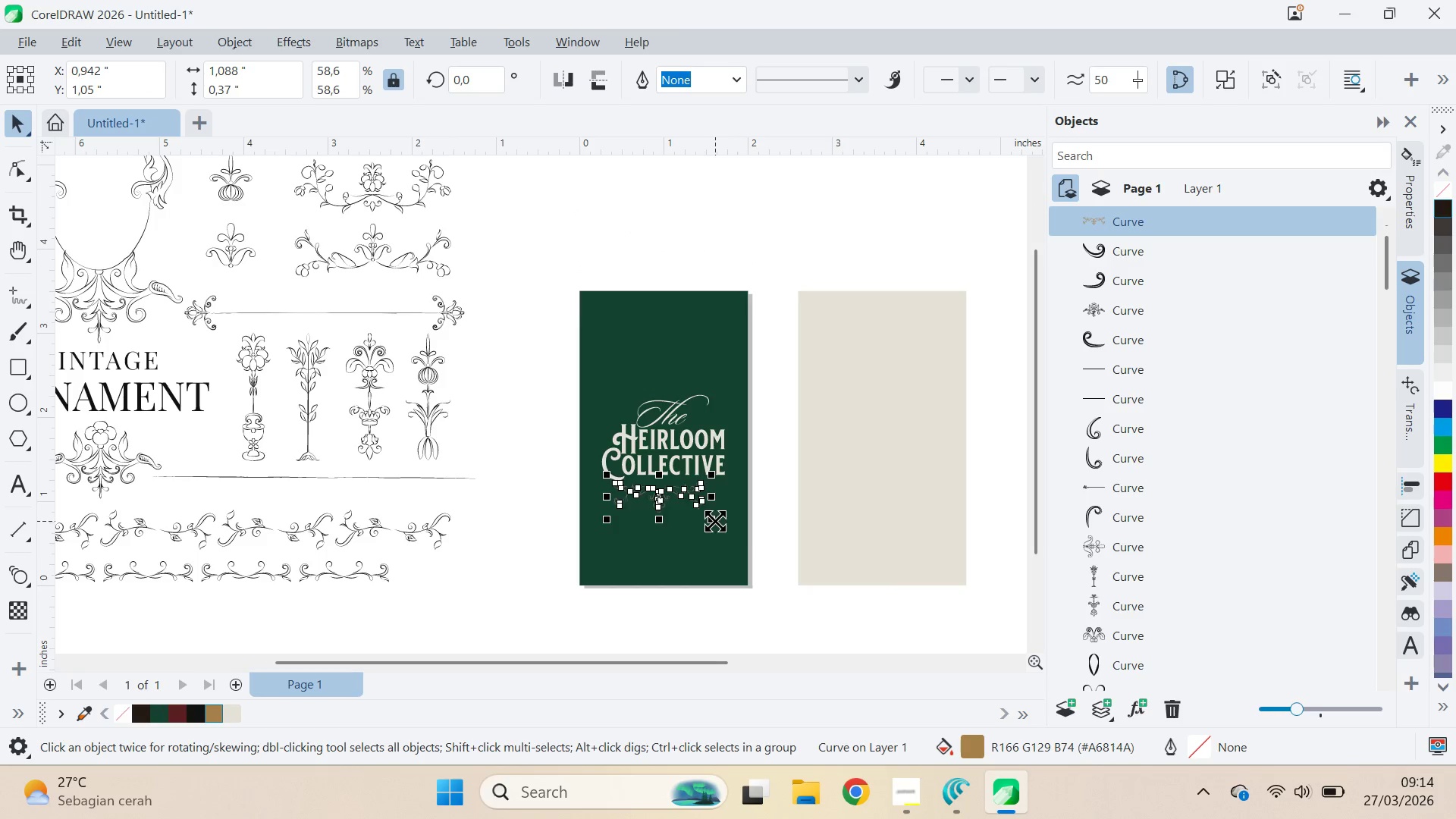 
hold_key(key=ShiftLeft, duration=1.48)
left_click_drag(start_coordinate=[715, 521], to_coordinate=[742, 542])
 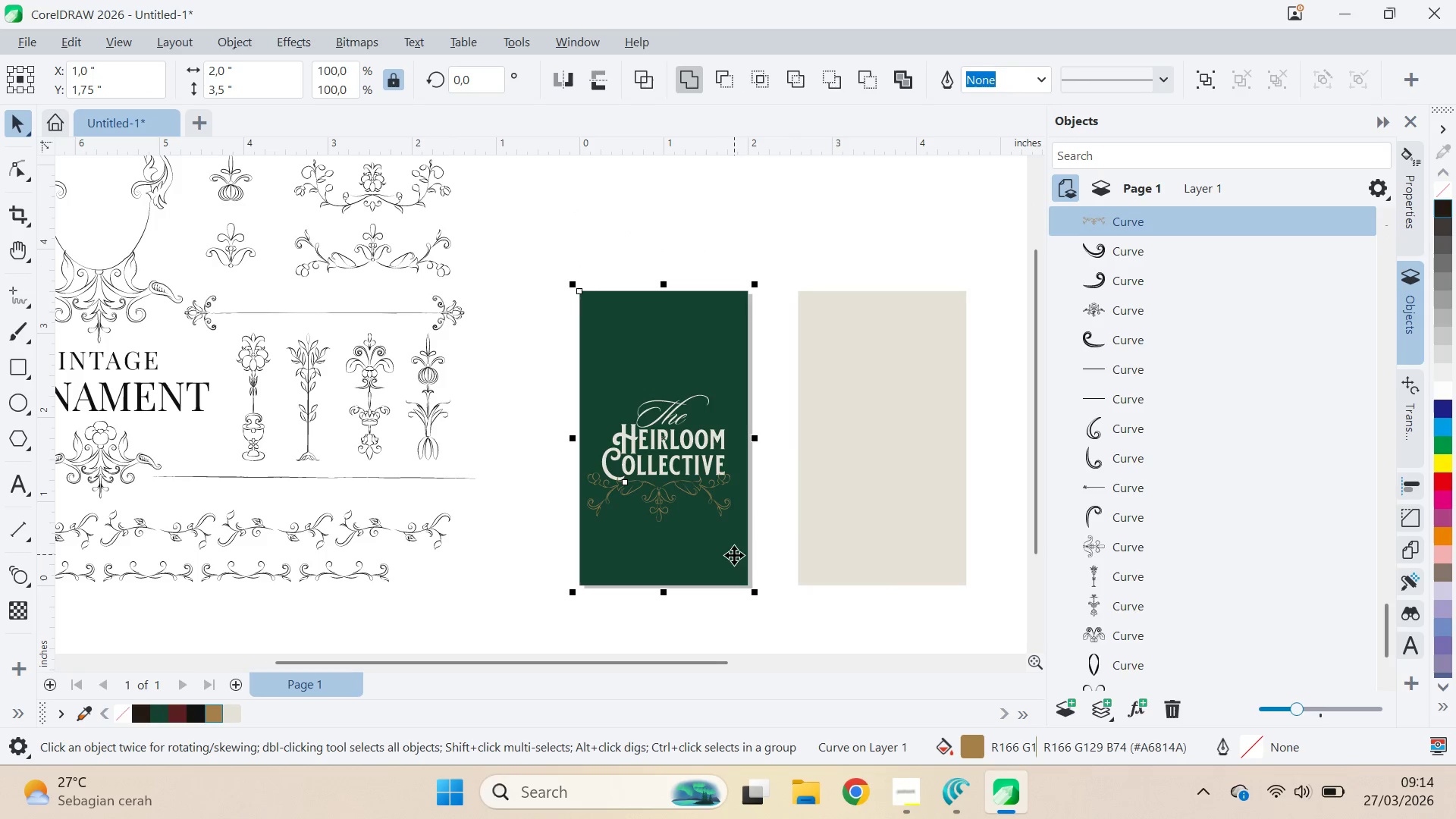 
key(C)
 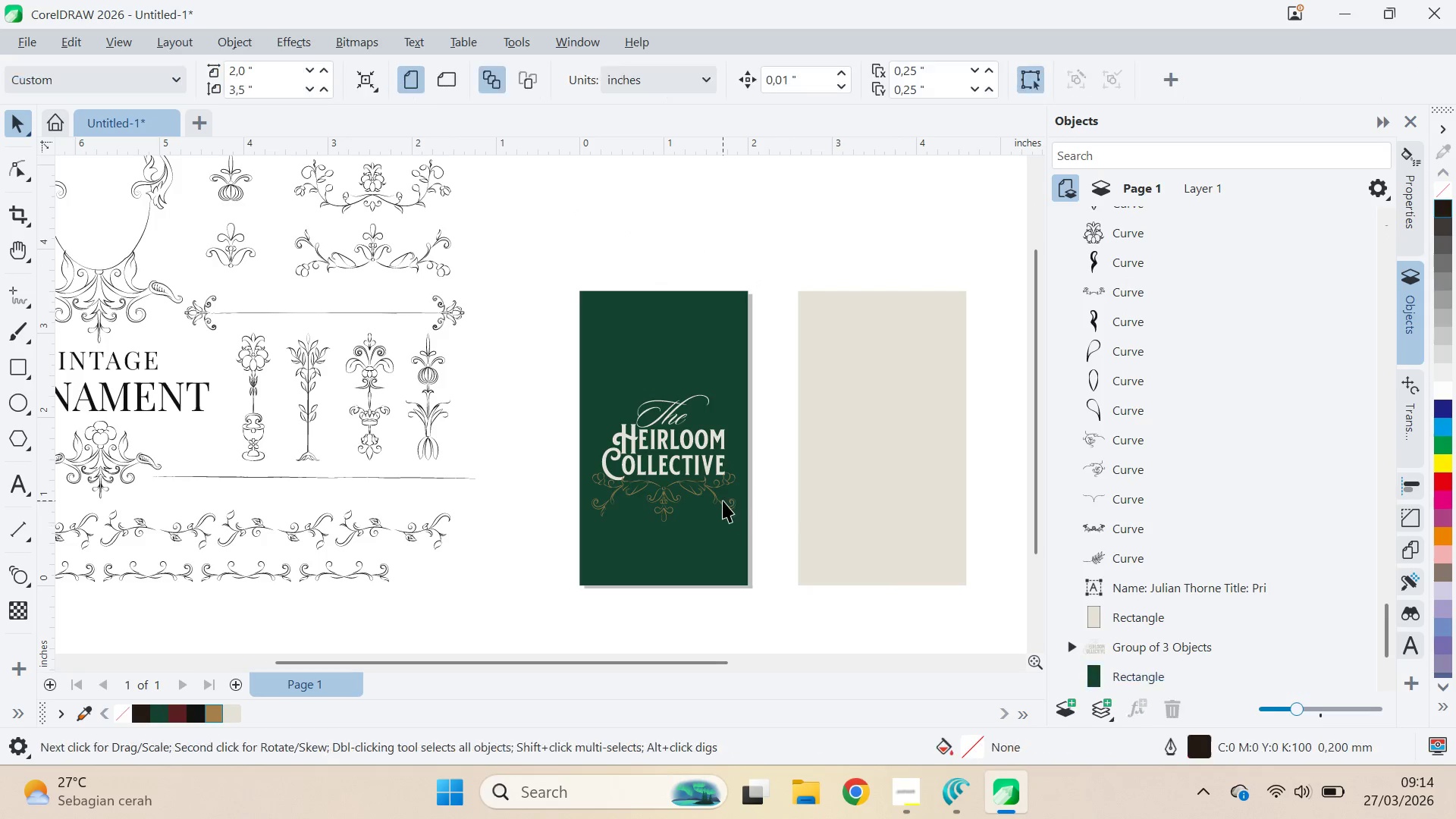 
left_click_drag(start_coordinate=[716, 500], to_coordinate=[717, 513])
 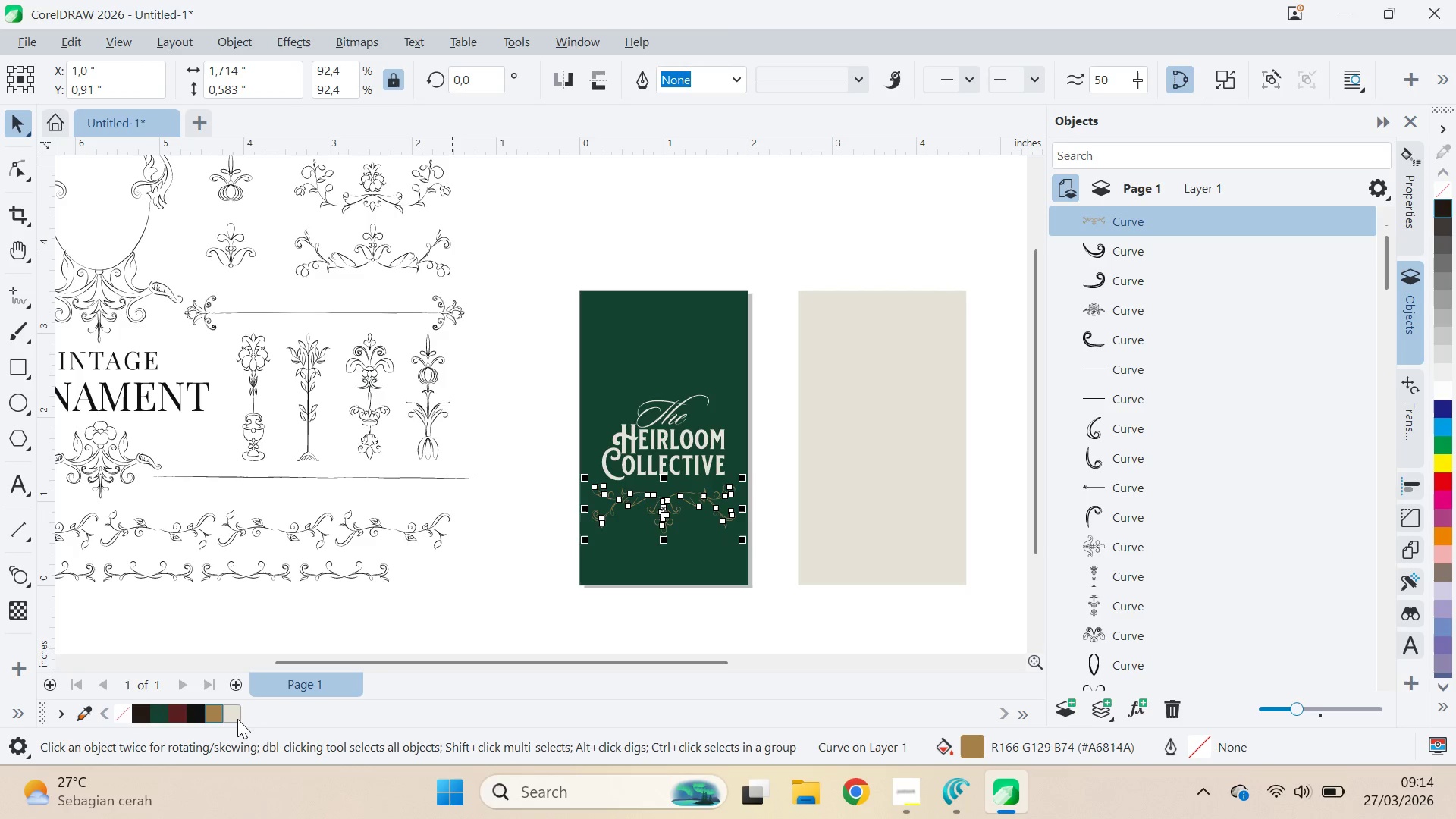 
hold_key(key=ShiftLeft, duration=0.67)
 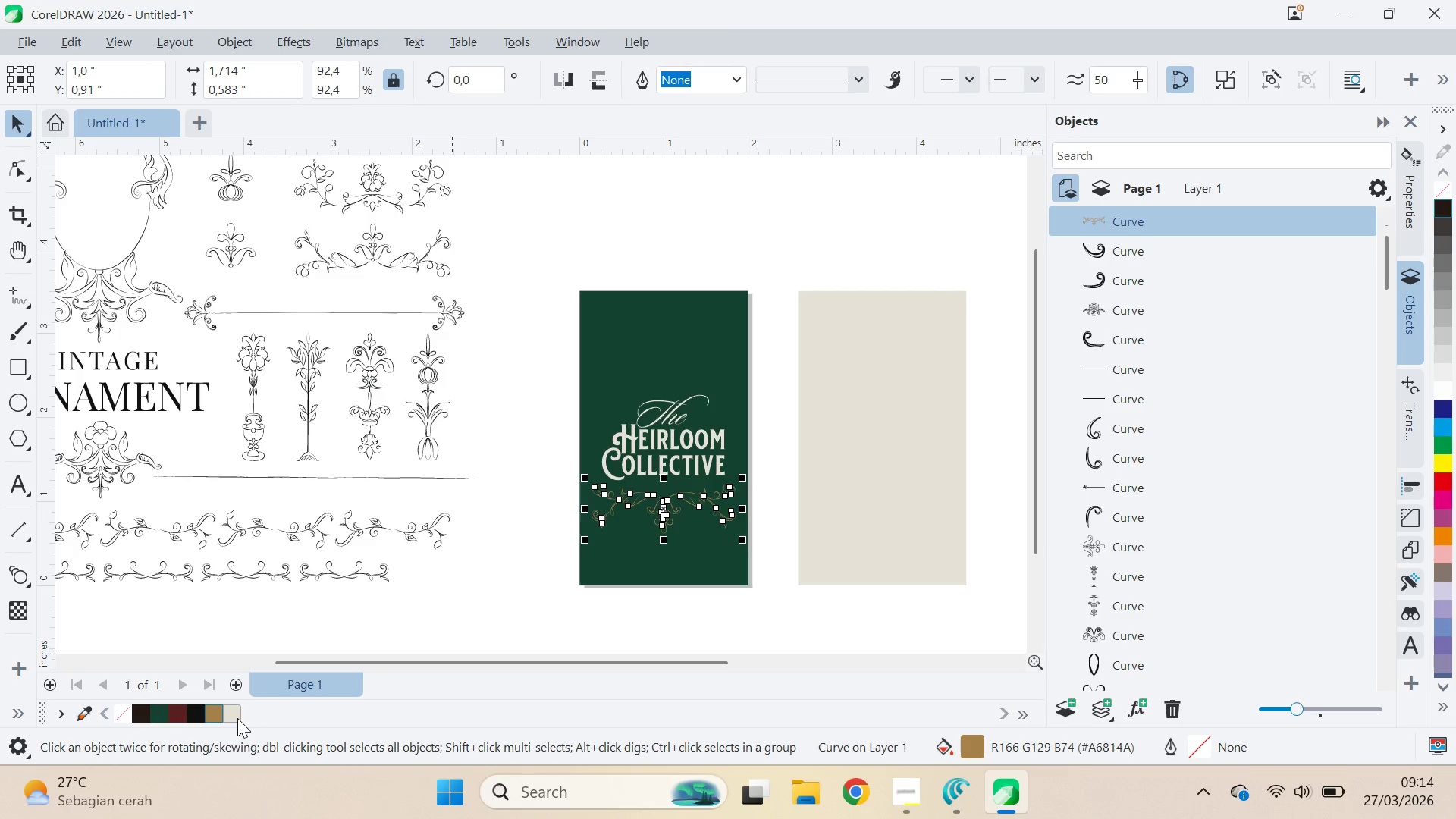 
hold_key(key=ShiftLeft, duration=1.83)
left_click_drag(start_coordinate=[664, 517], to_coordinate=[655, 563])
 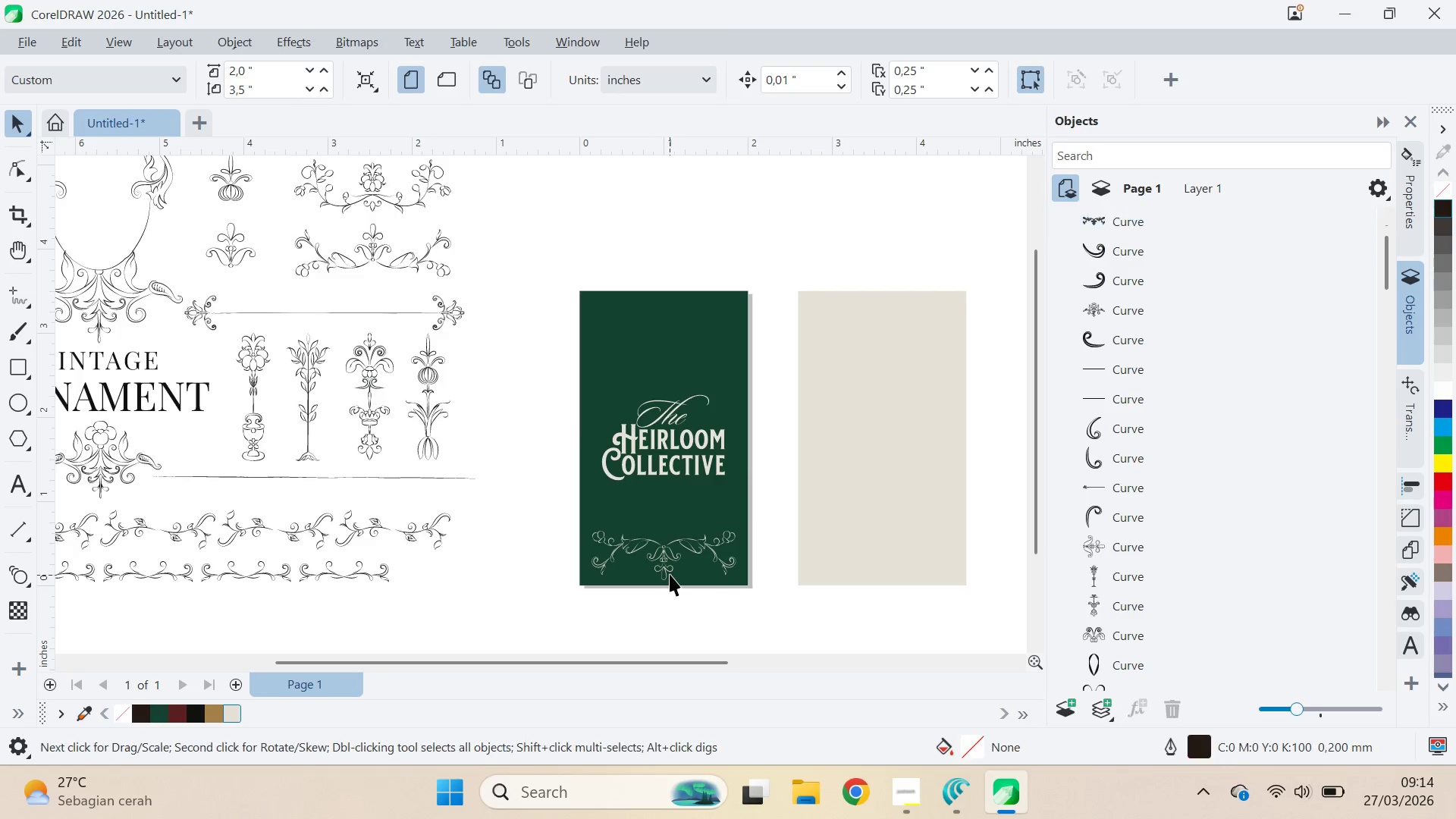 
hold_key(key=ShiftLeft, duration=1.53)
 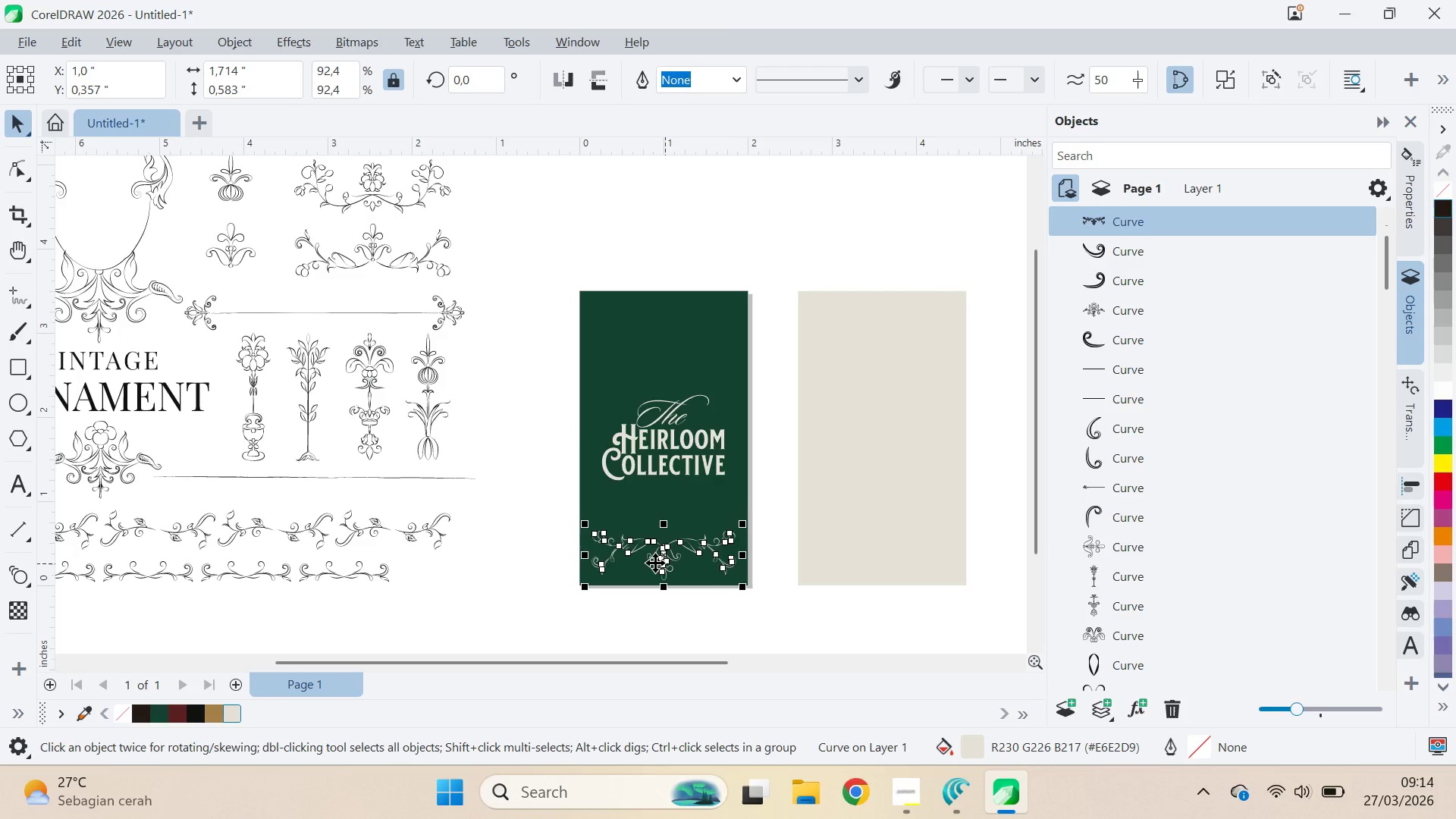 
hold_key(key=ShiftLeft, duration=0.56)
 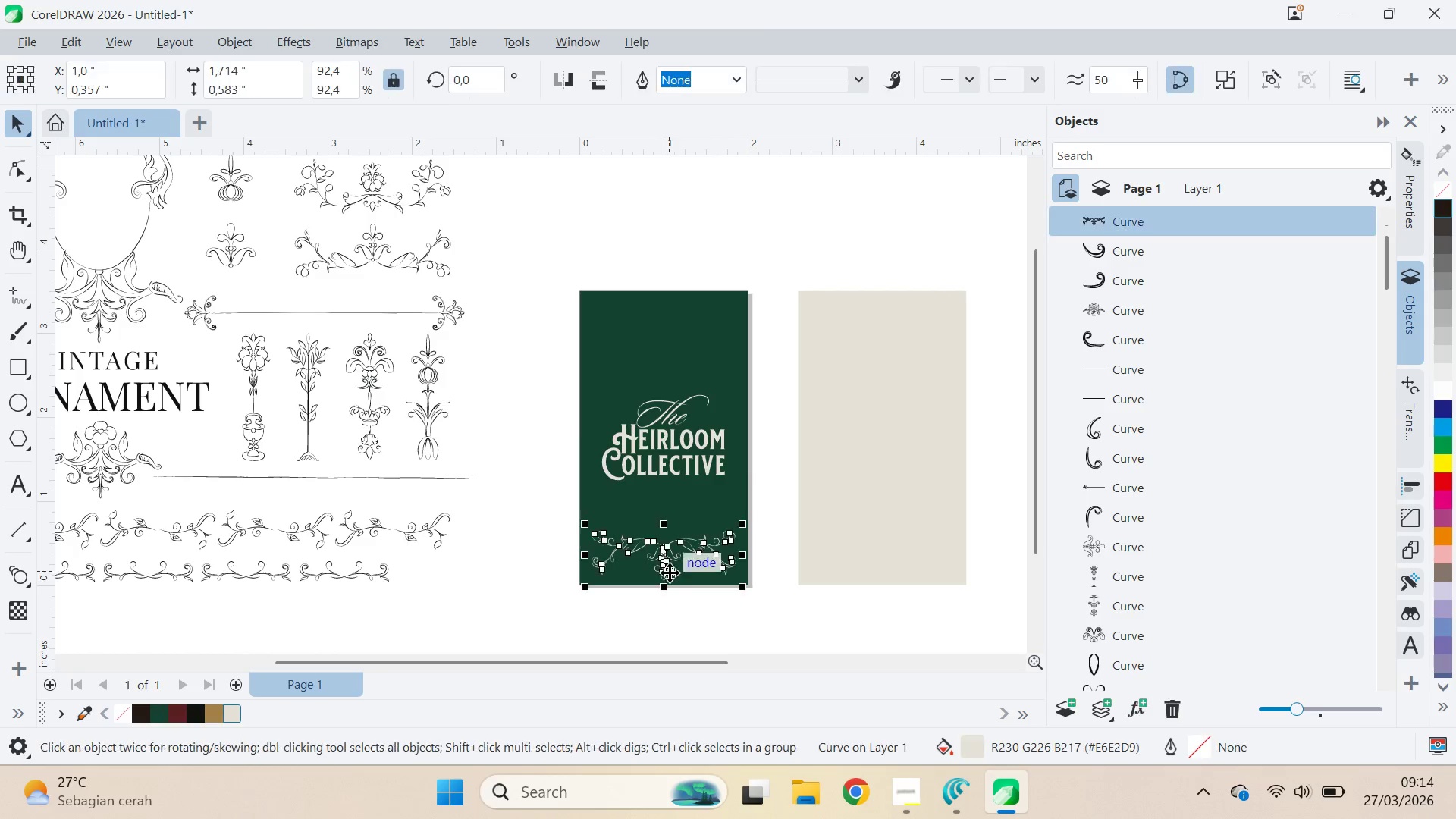 
hold_key(key=ControlLeft, duration=1.16)
left_click_drag(start_coordinate=[663, 592], to_coordinate=[674, 521])
 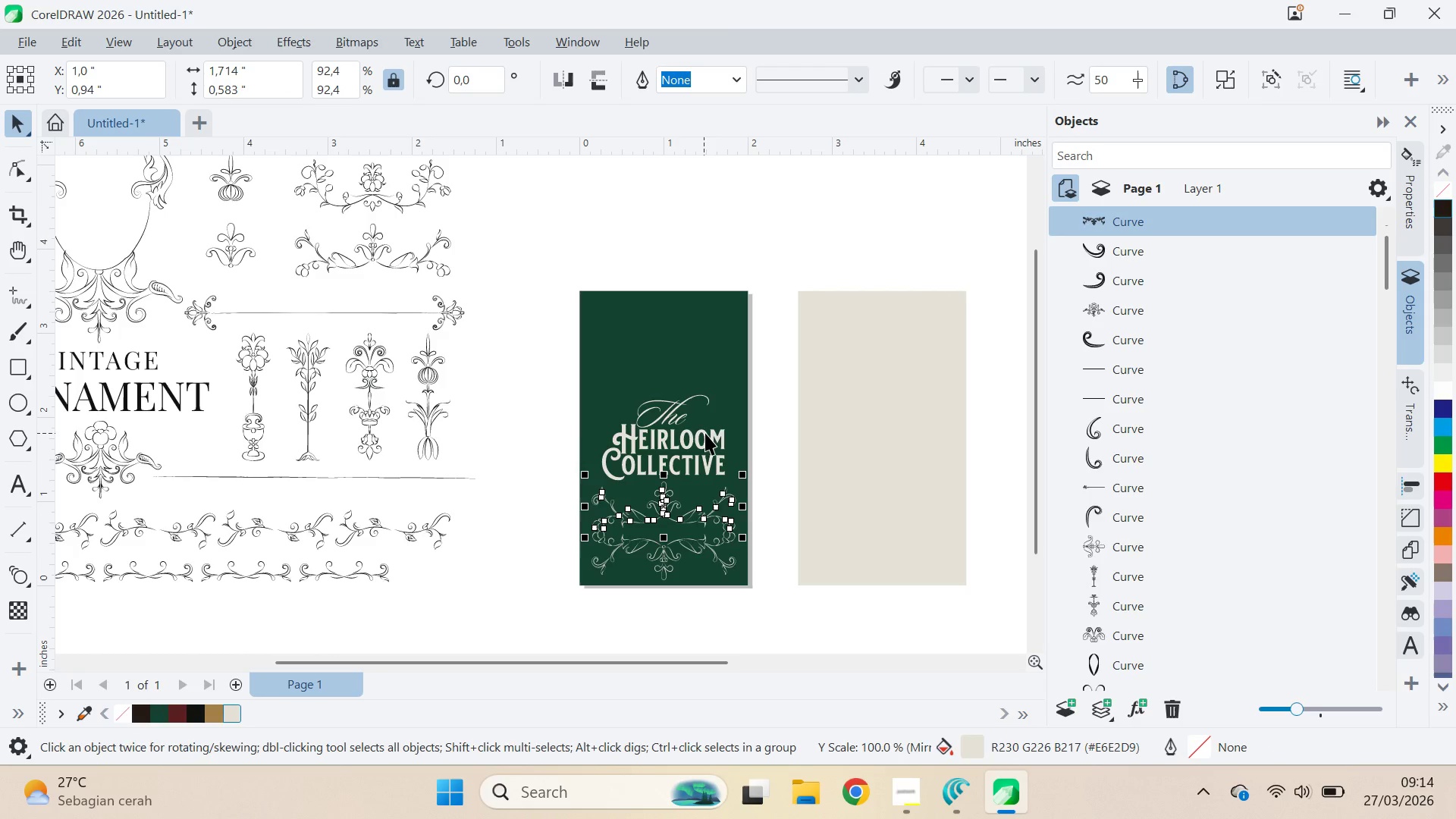 
hold_key(key=ShiftLeft, duration=0.45)
 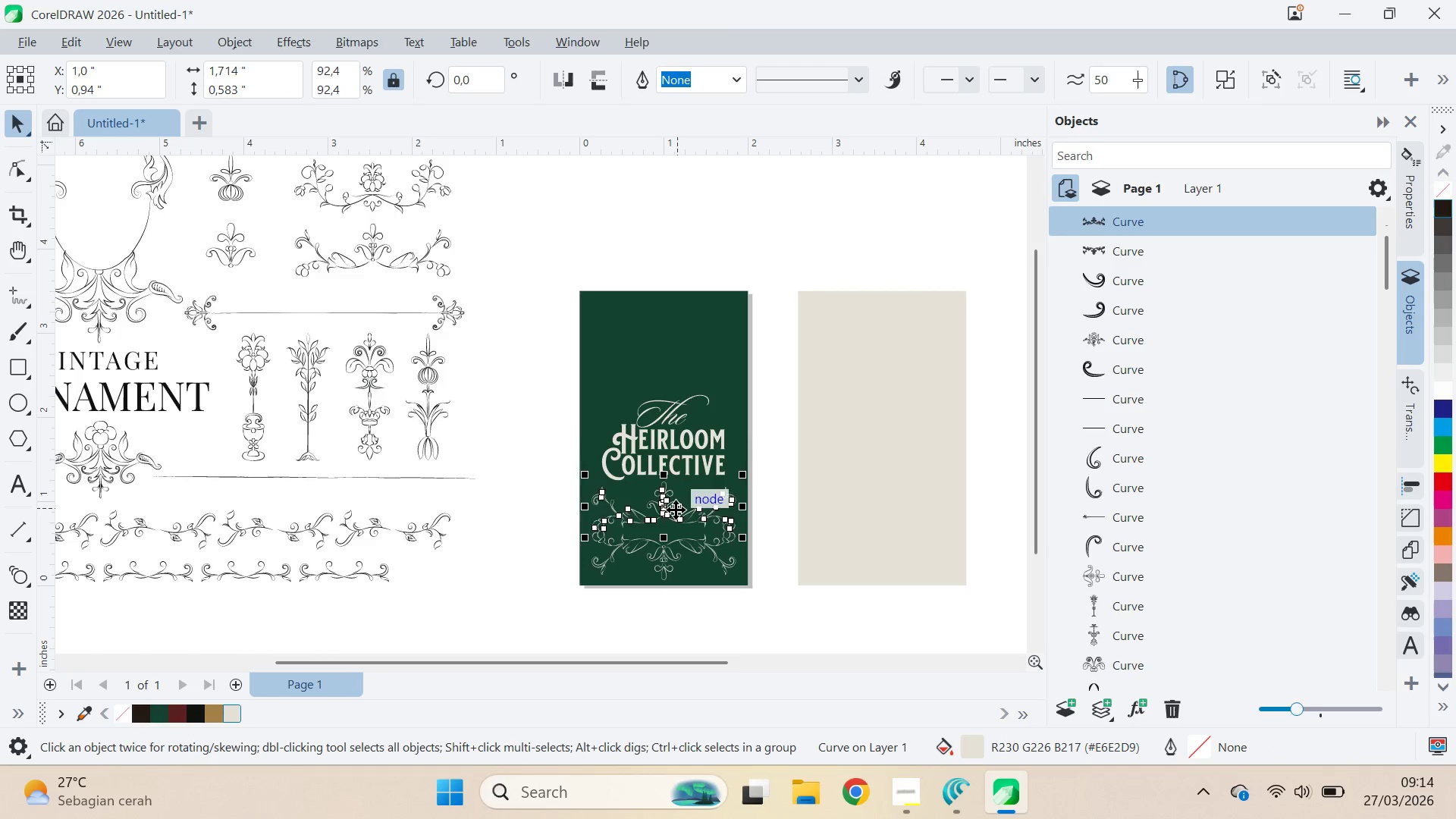 
left_click_drag(start_coordinate=[676, 510], to_coordinate=[682, 325])
 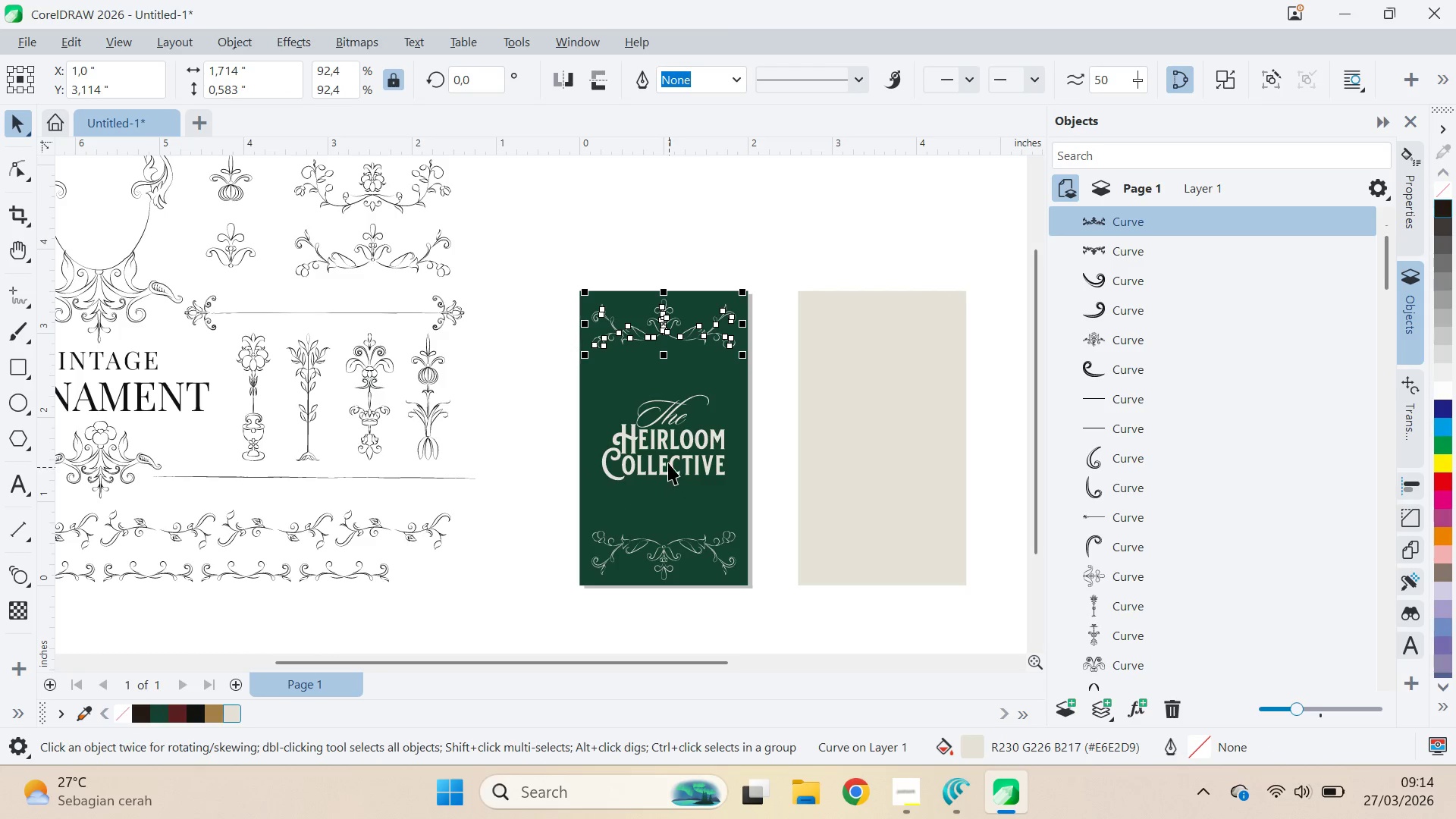 
hold_key(key=ShiftLeft, duration=1.53)
 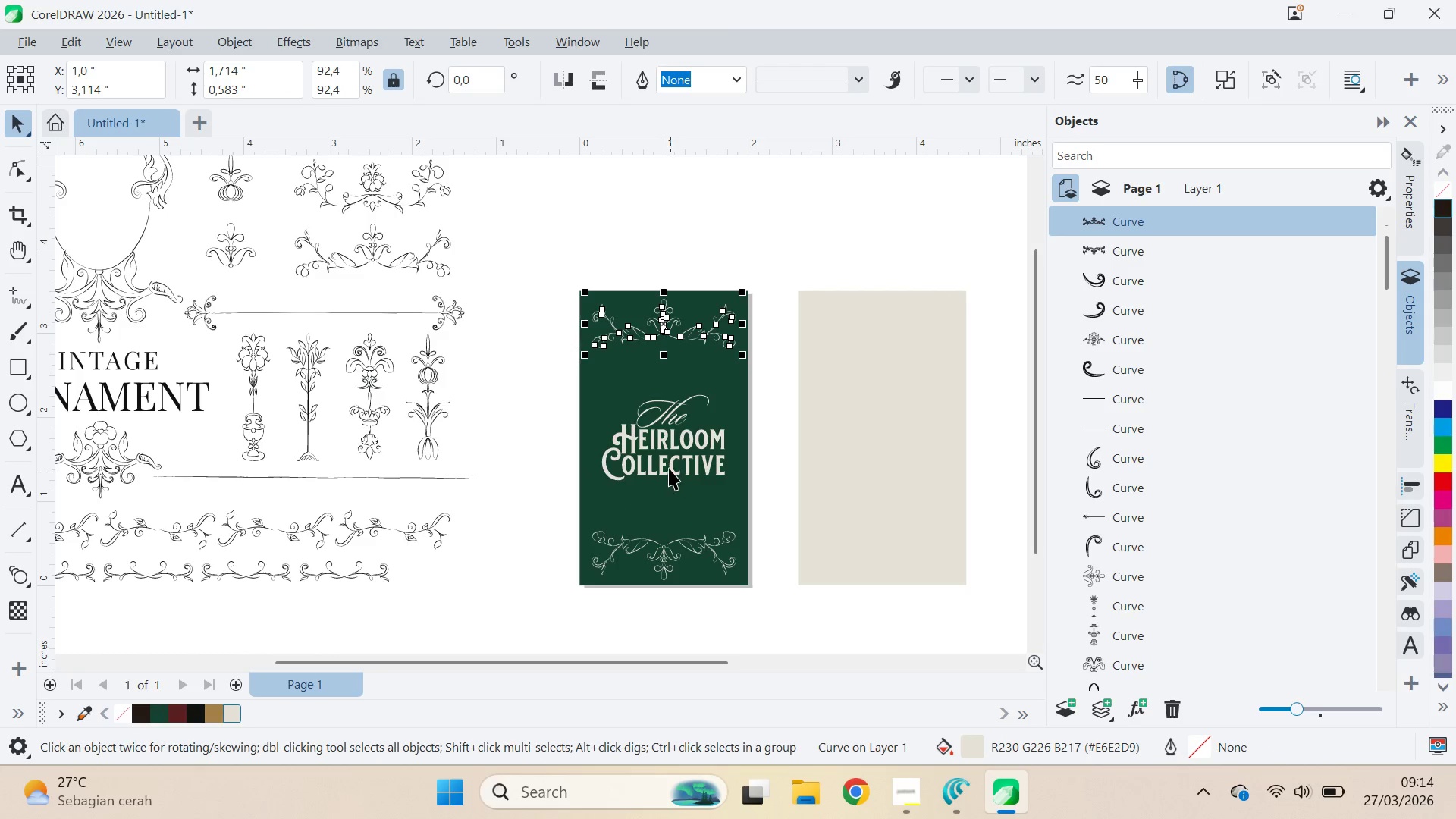 
key(Shift+ShiftLeft)
 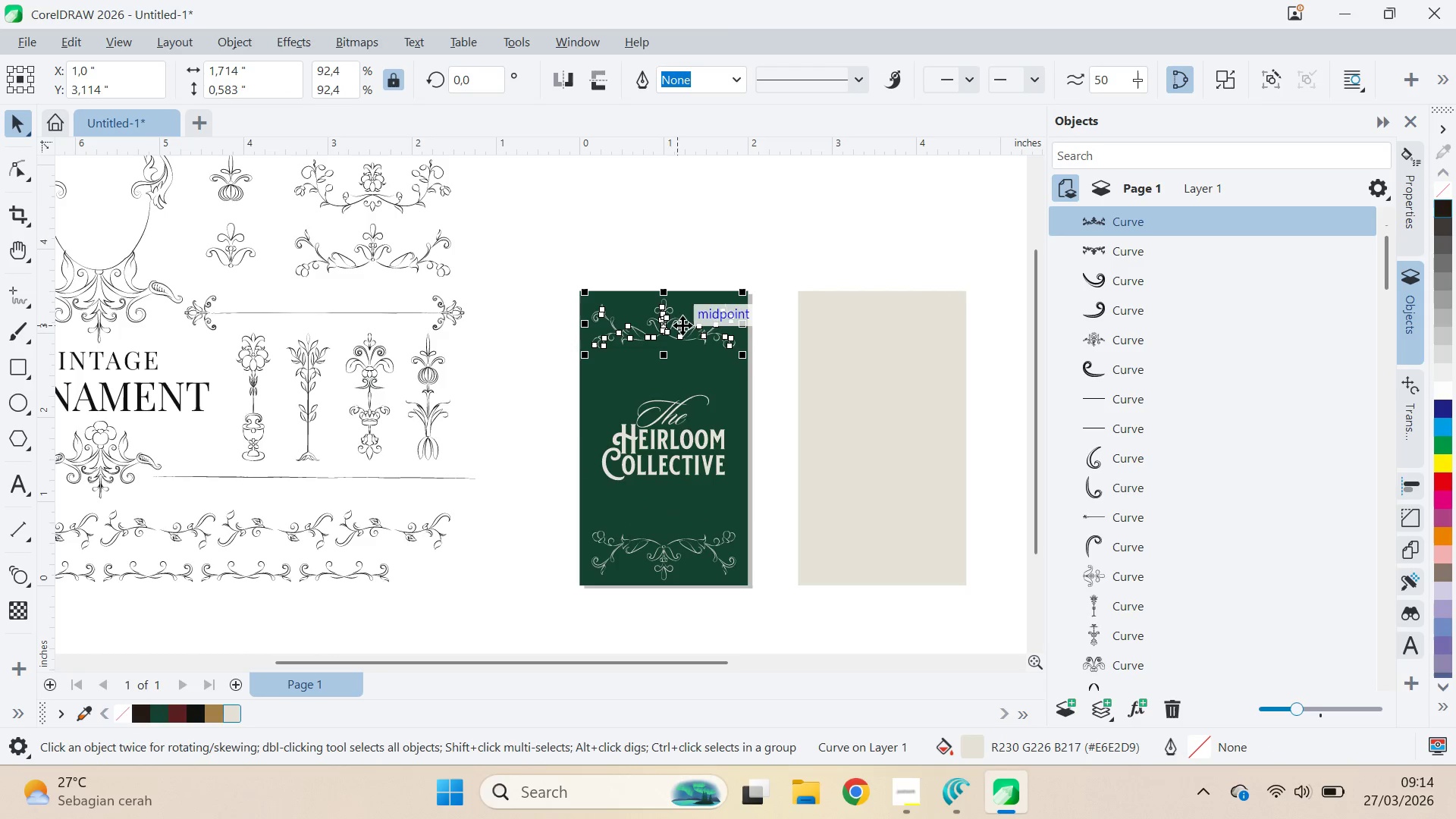 
key(Shift+ShiftLeft)
 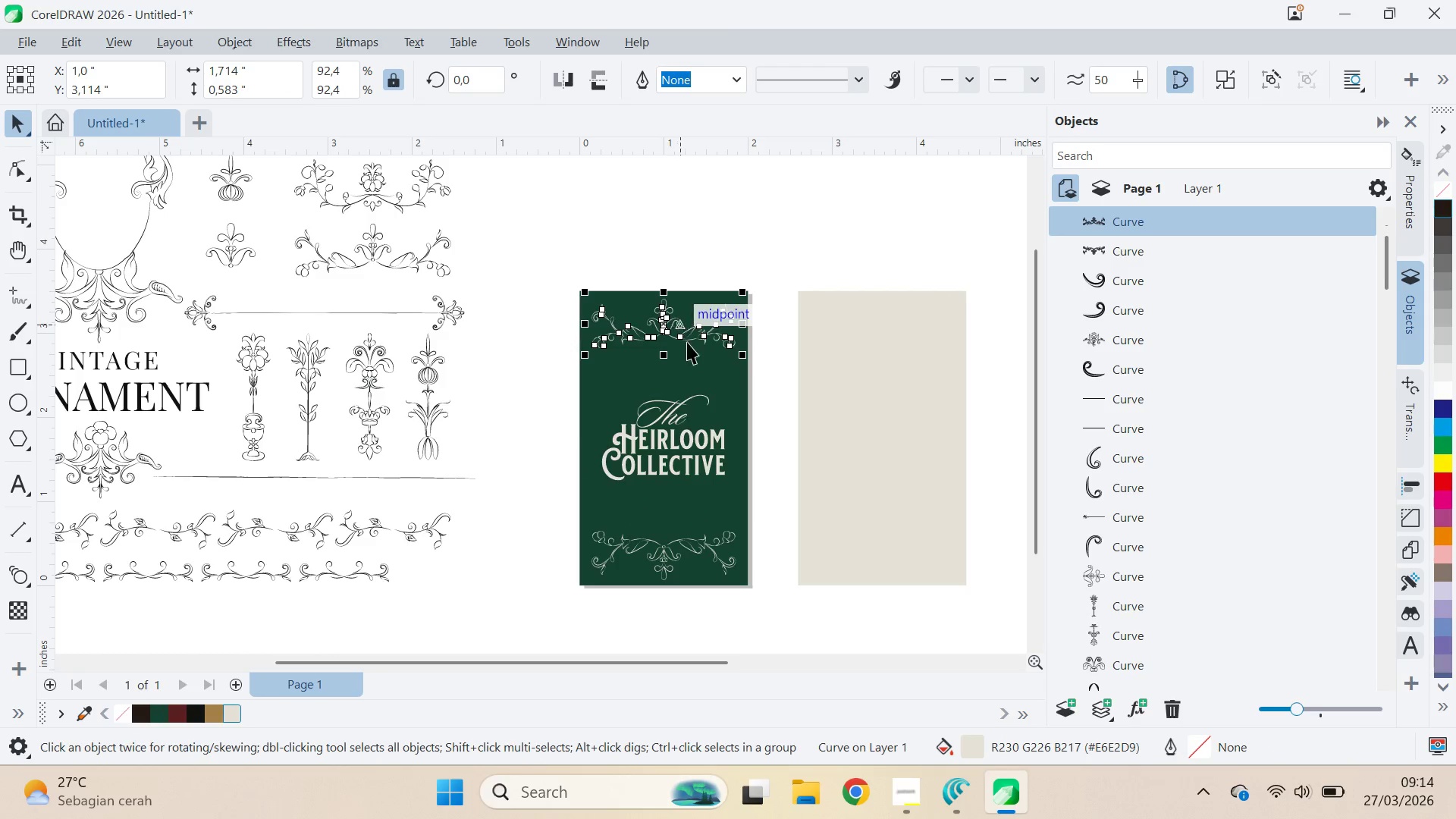 
key(Shift+ShiftLeft)
 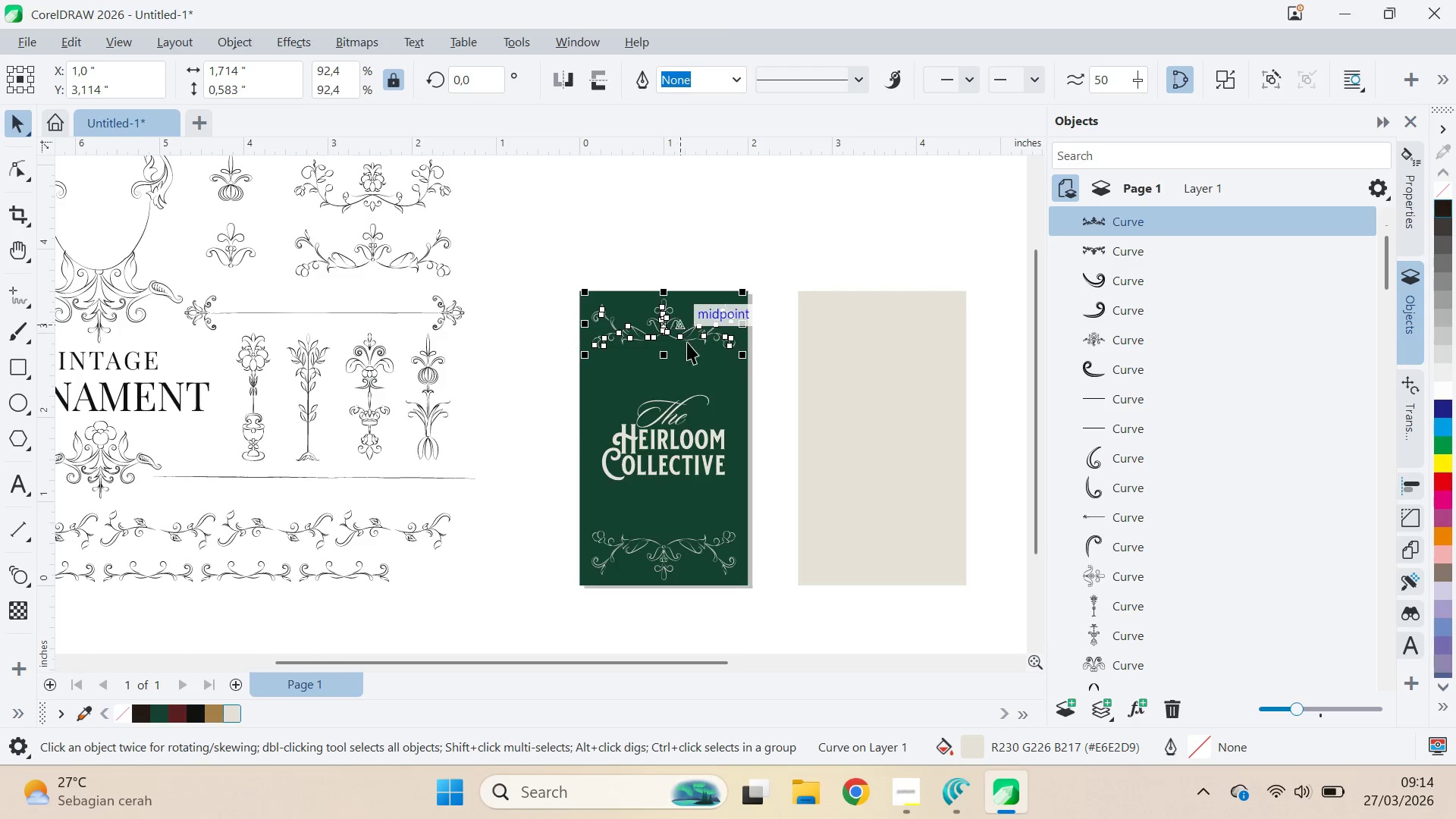 
key(Shift+ShiftLeft)
 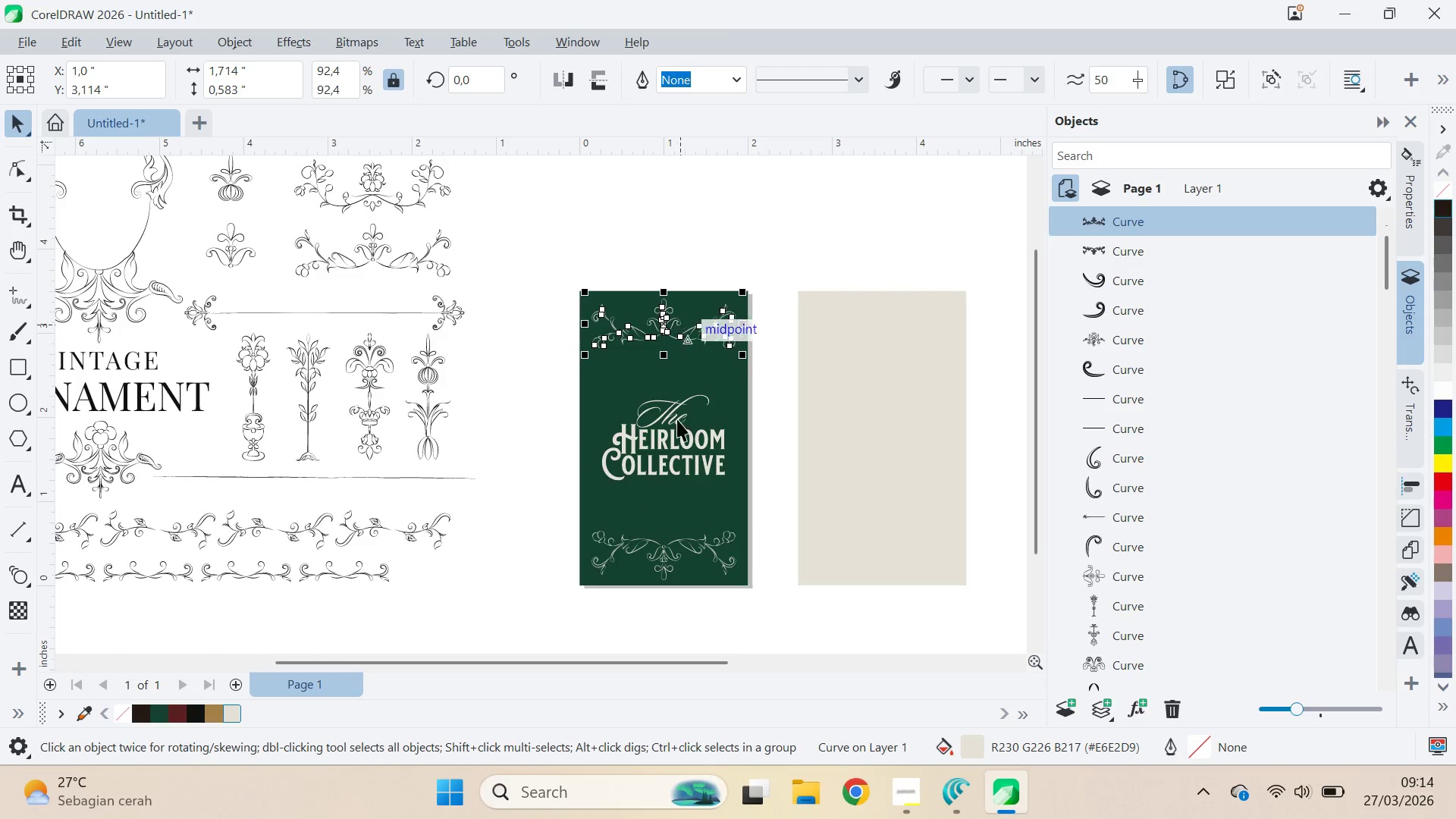 
key(Shift+ShiftLeft)
 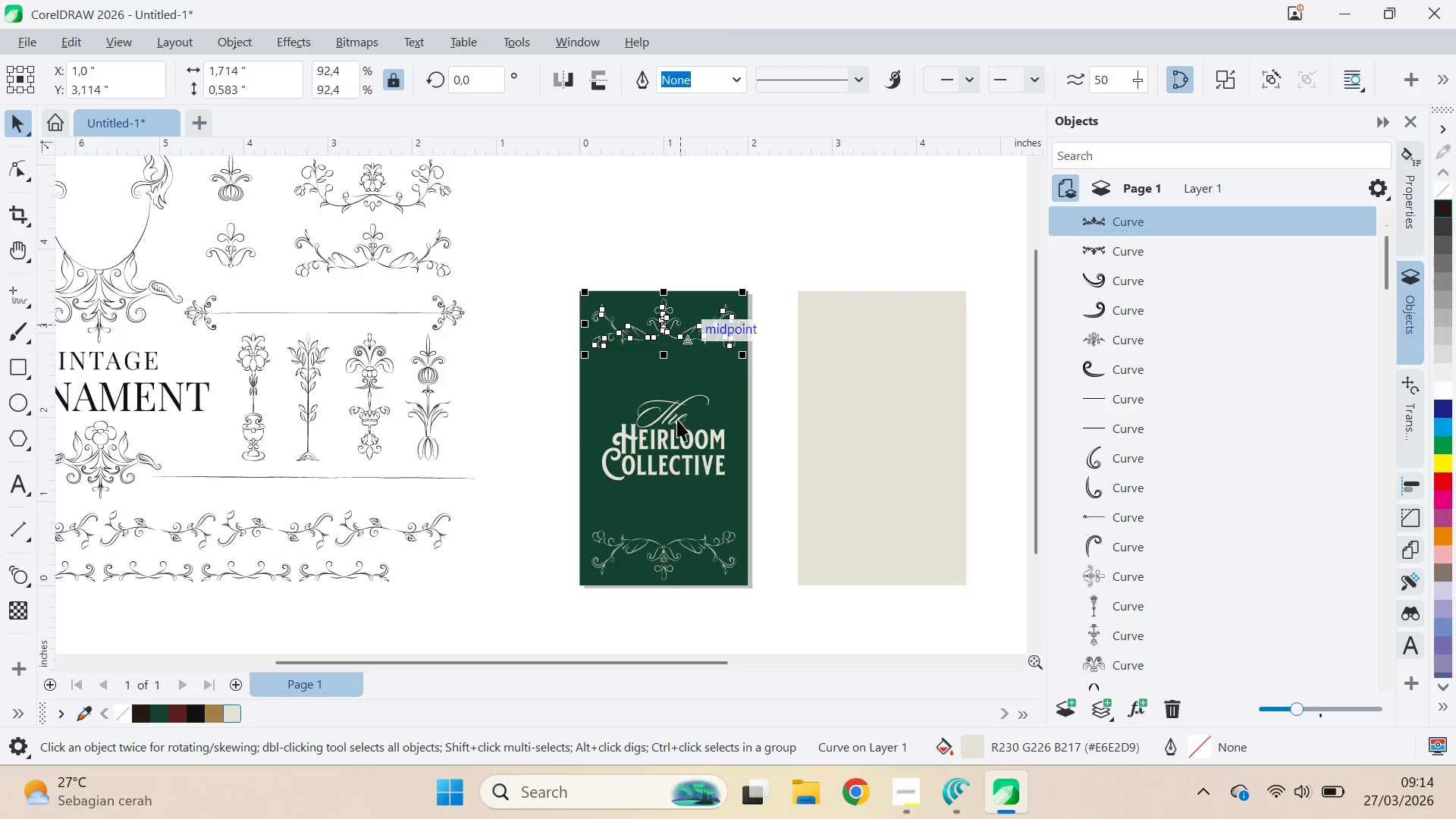 
key(Shift+ShiftLeft)
 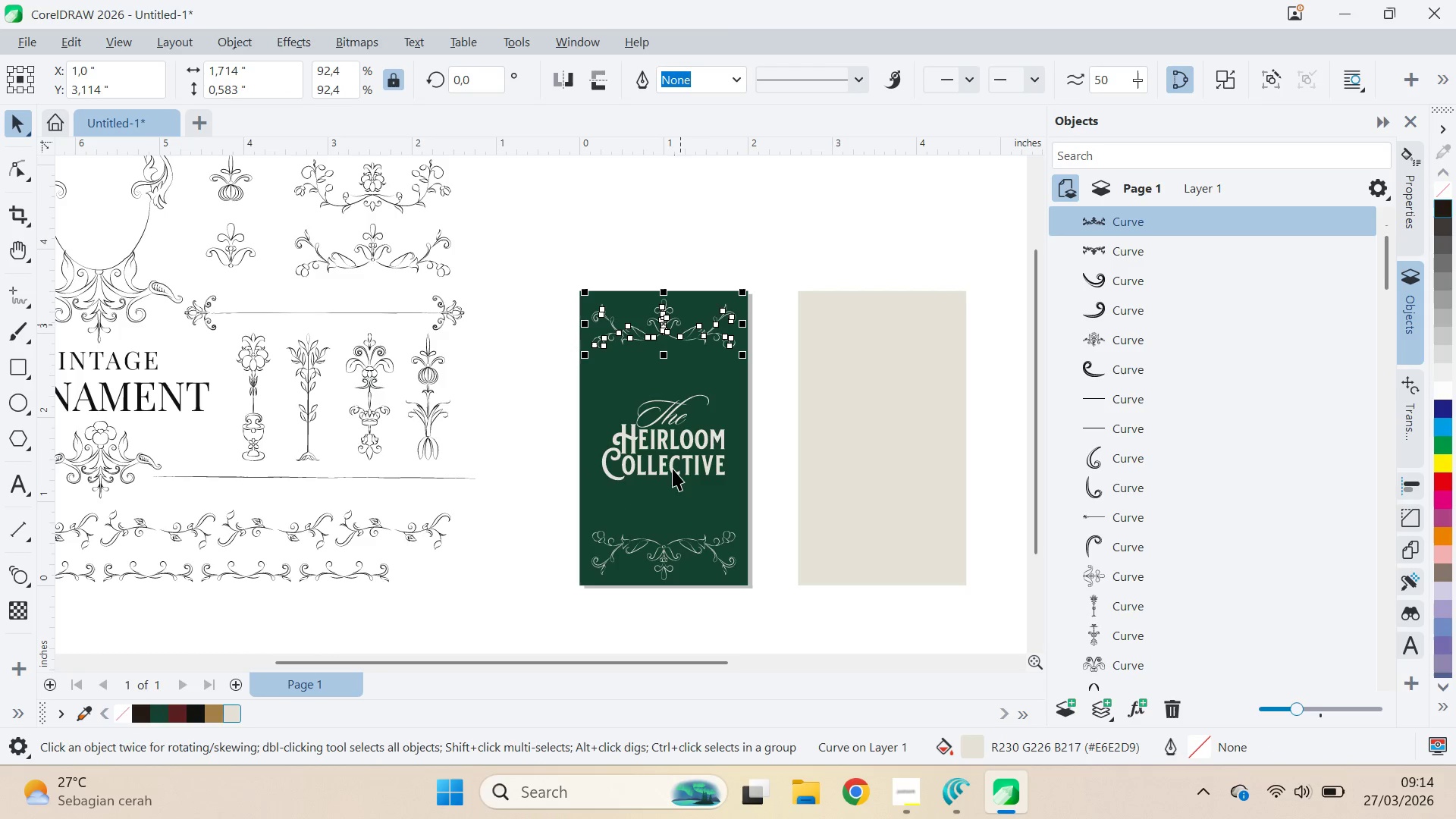 
key(Shift+ShiftLeft)
 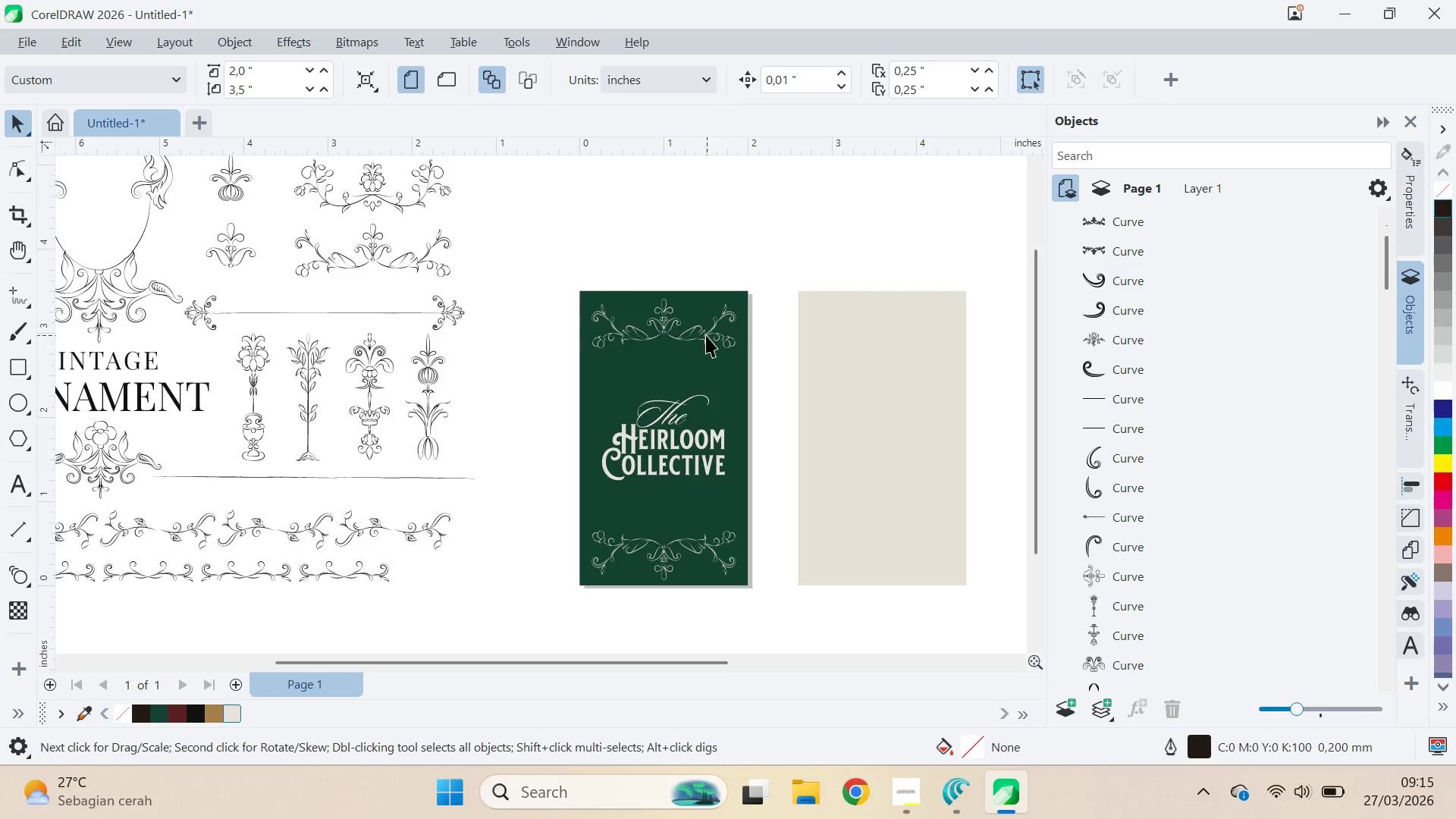 
left_click([680, 467])
 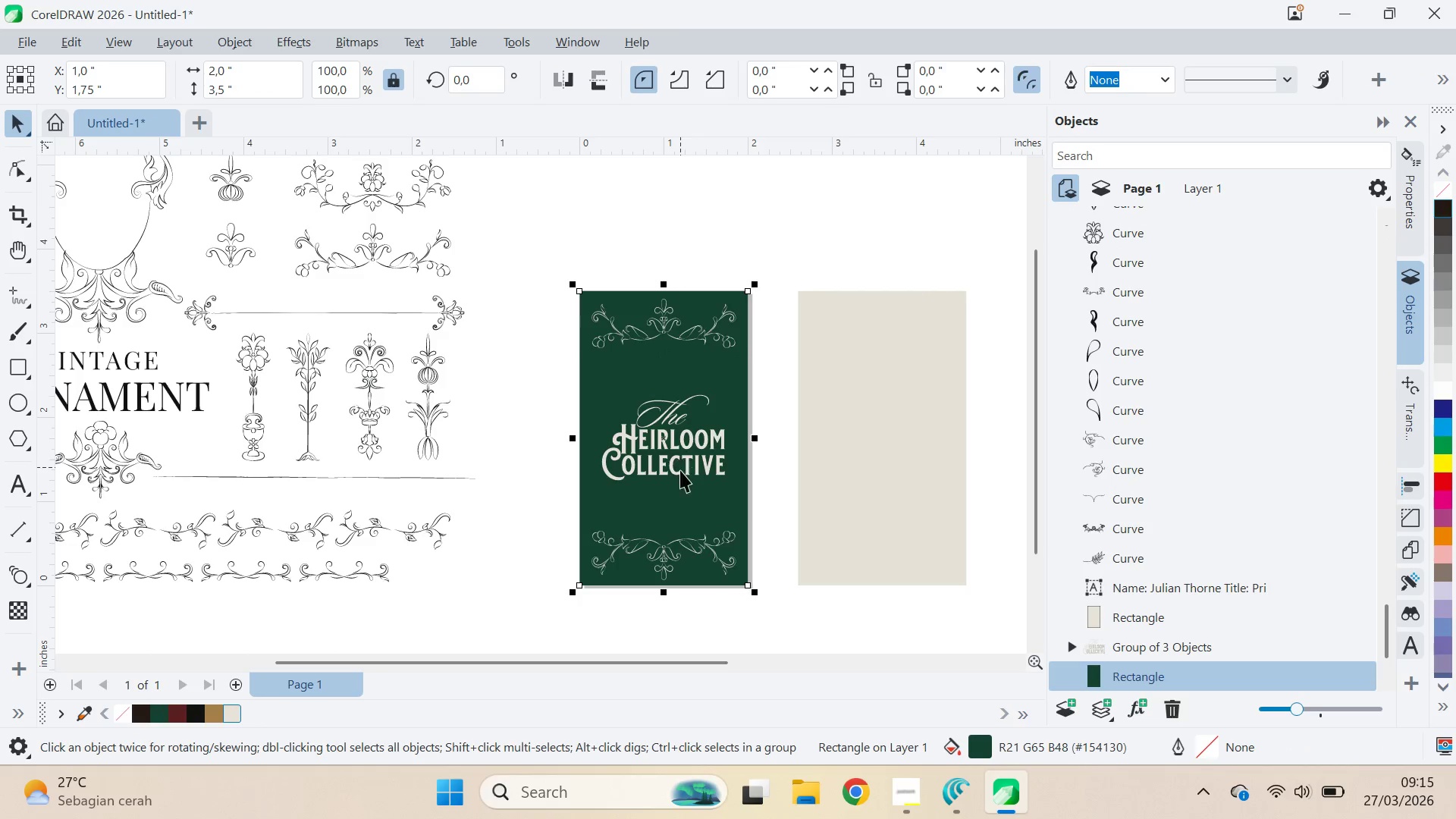 
key(Shift+ShiftLeft)
 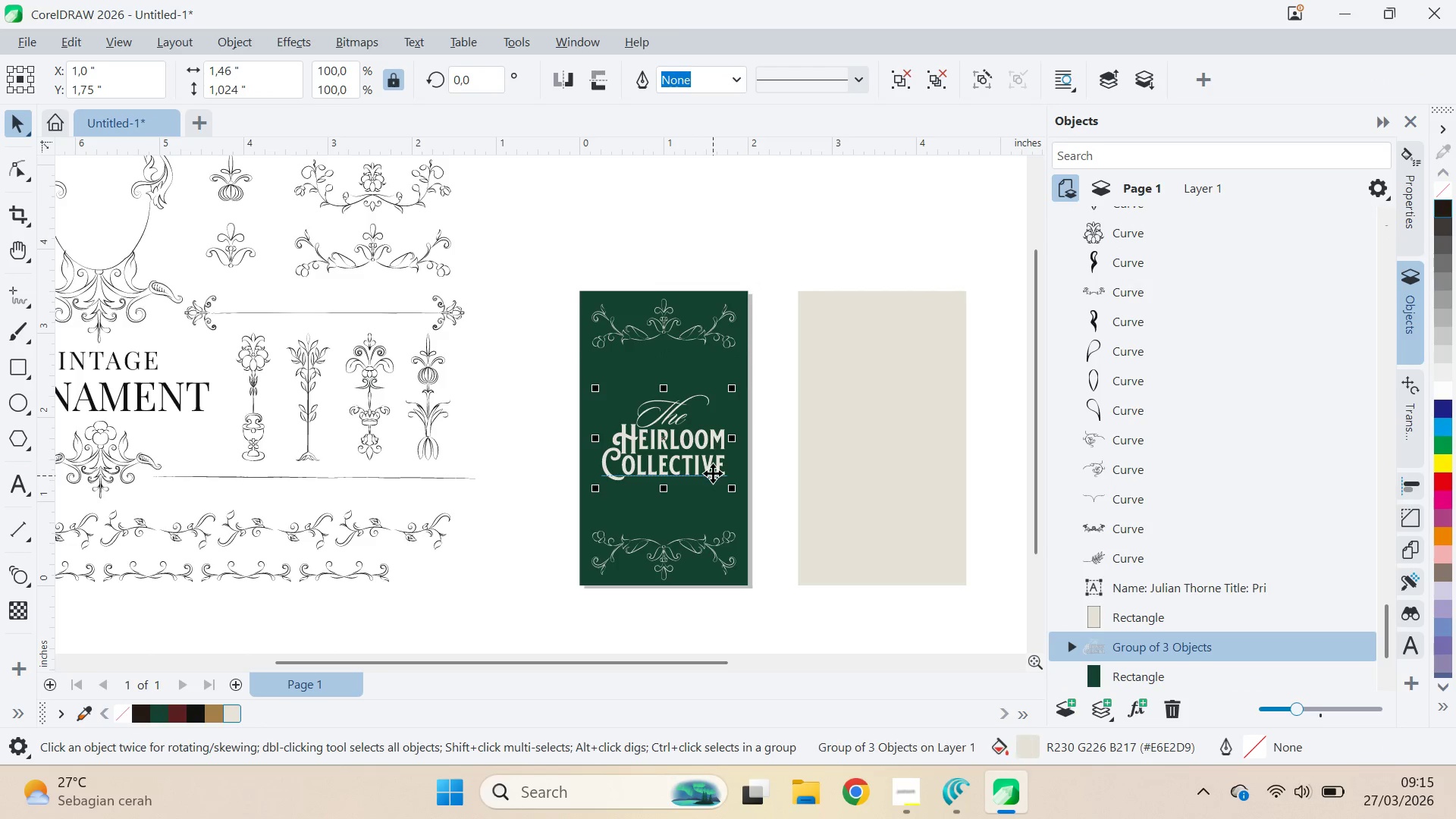 
hold_key(key=ShiftLeft, duration=1.31)
left_click([715, 557])
 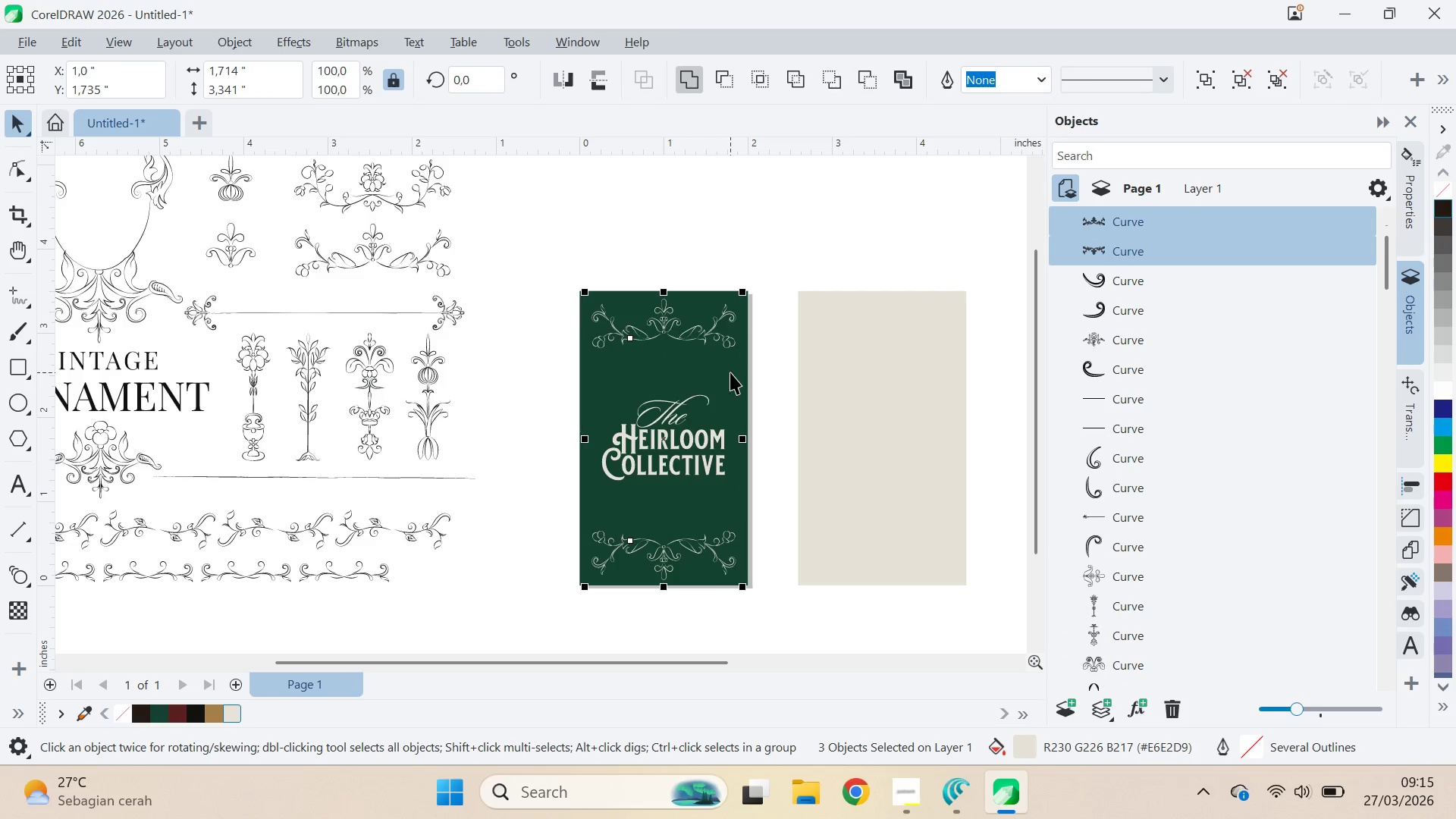 
type(ce)
 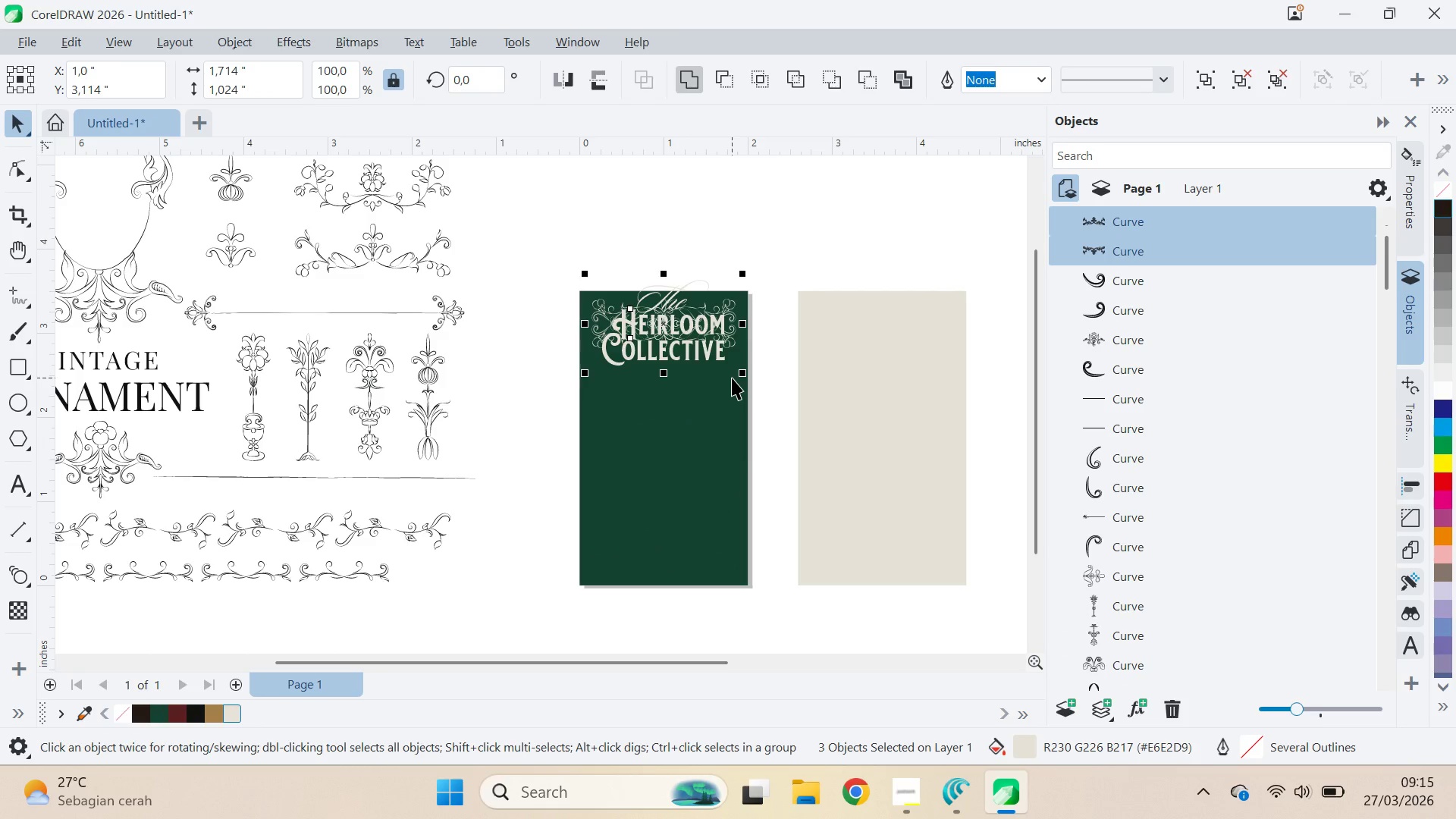 
key(Control+Z)
 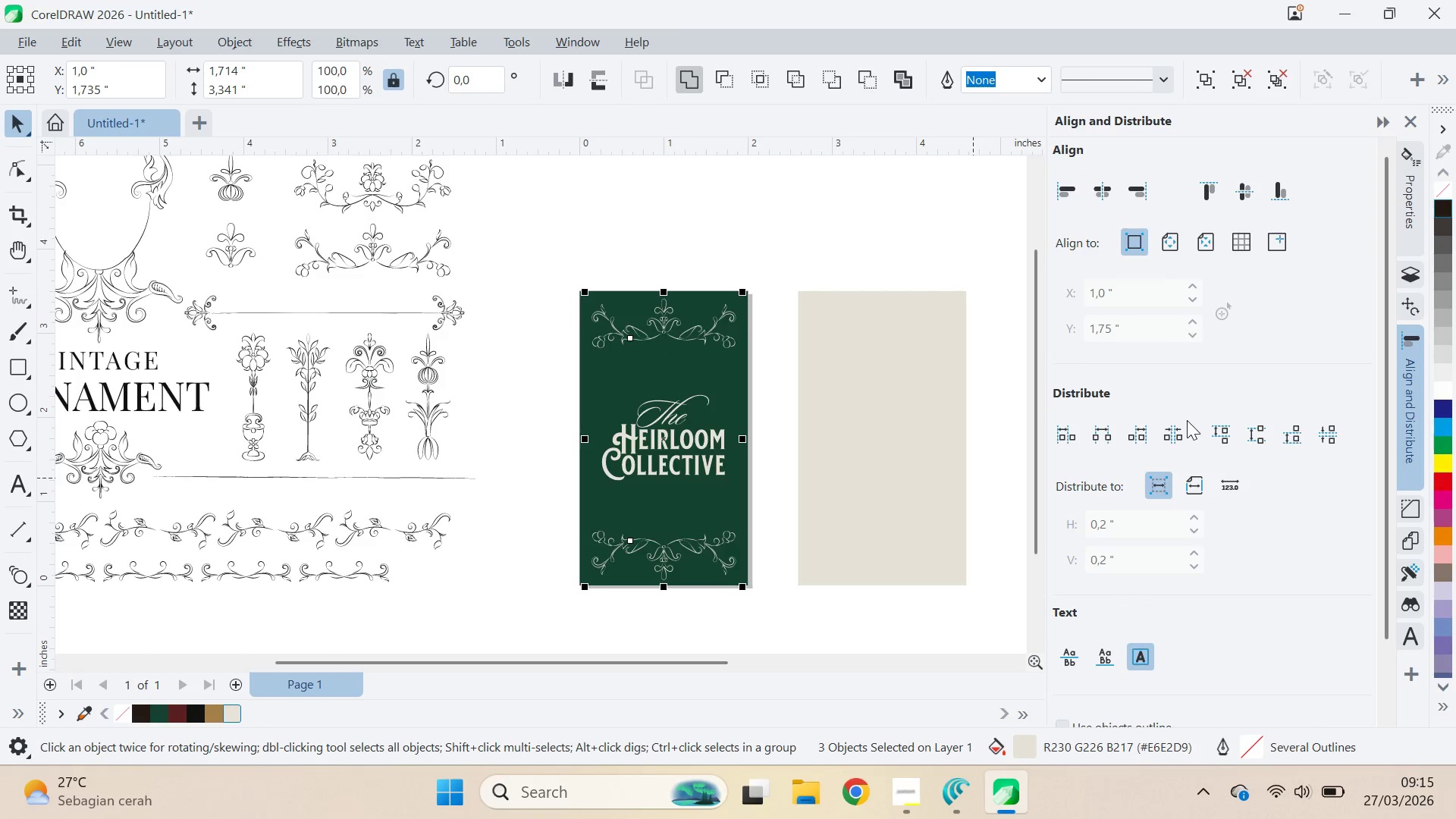 
left_click([1330, 423])
 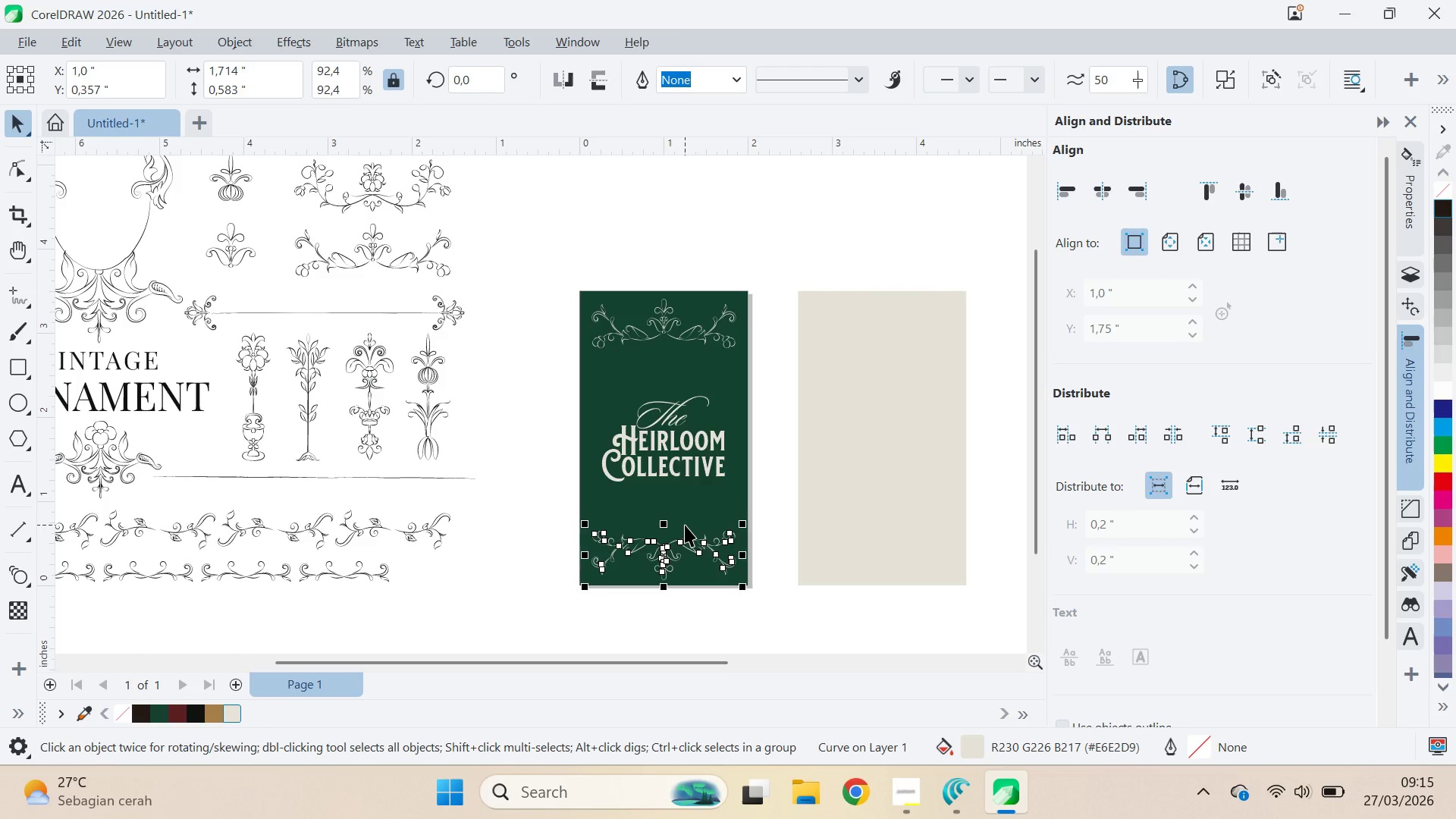 
wait(8.94)
 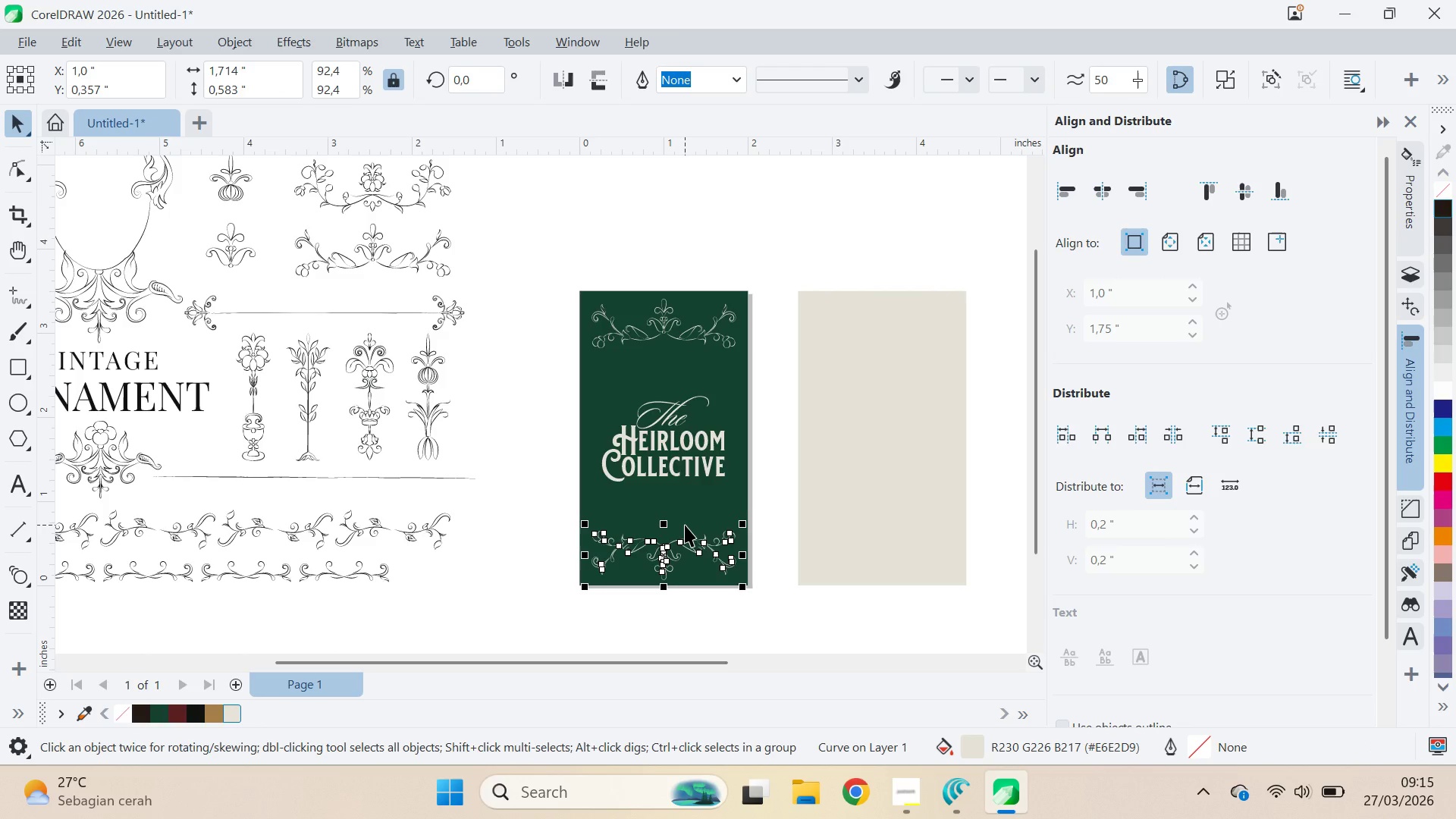 
key(Q)
 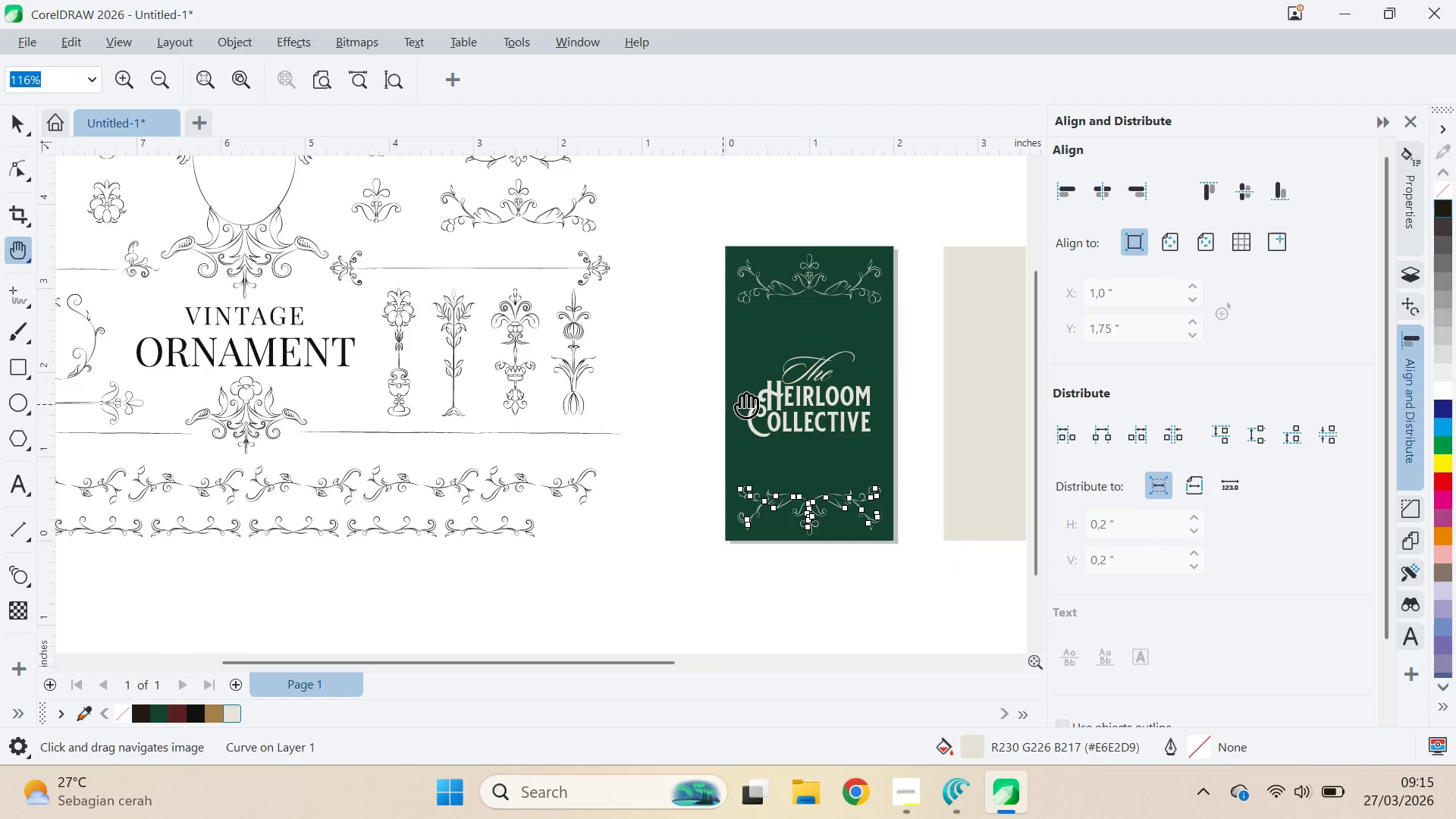 
left_click_drag(start_coordinate=[577, 449], to_coordinate=[901, 430])
 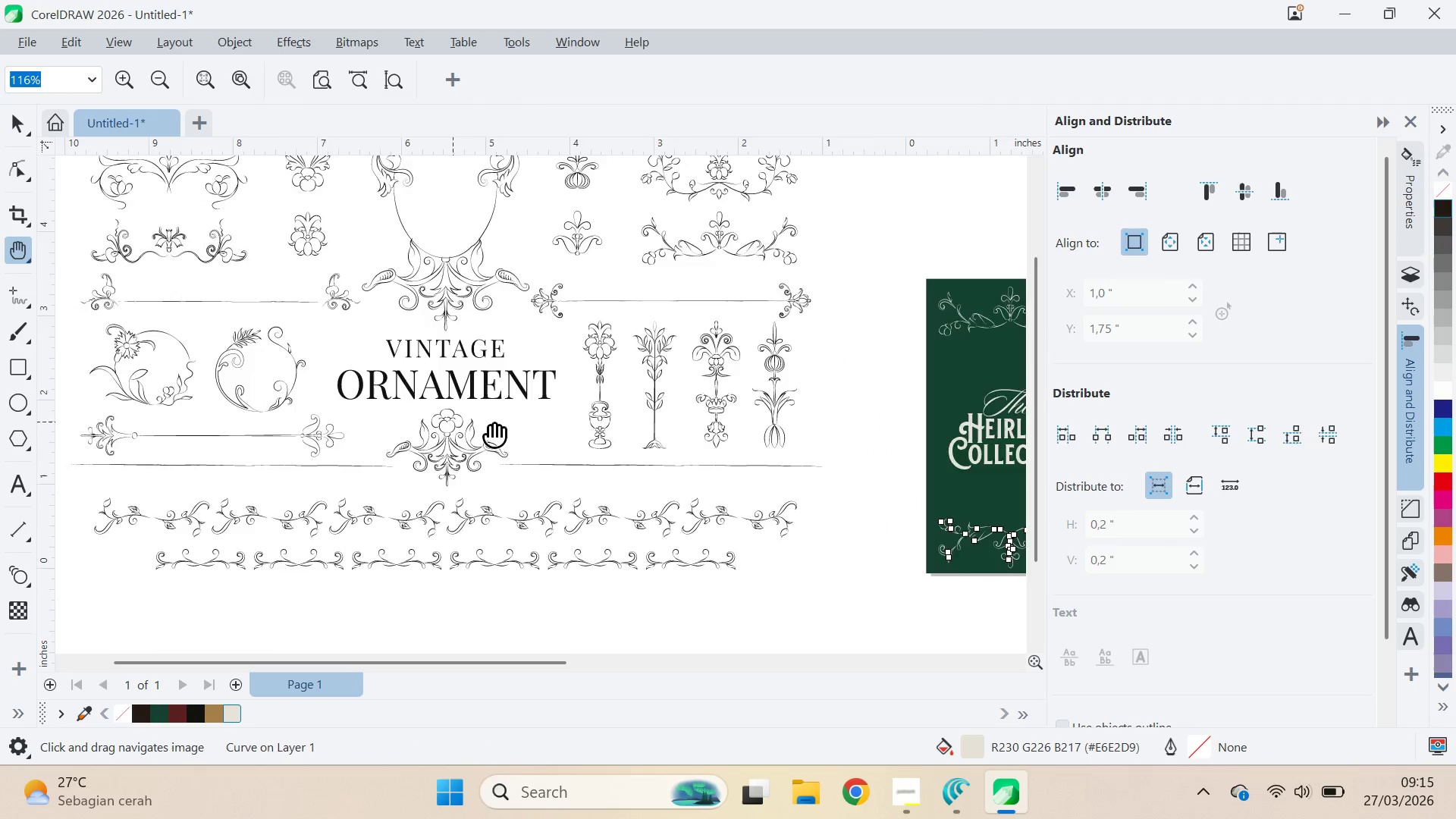 
left_click_drag(start_coordinate=[430, 415], to_coordinate=[638, 556])
 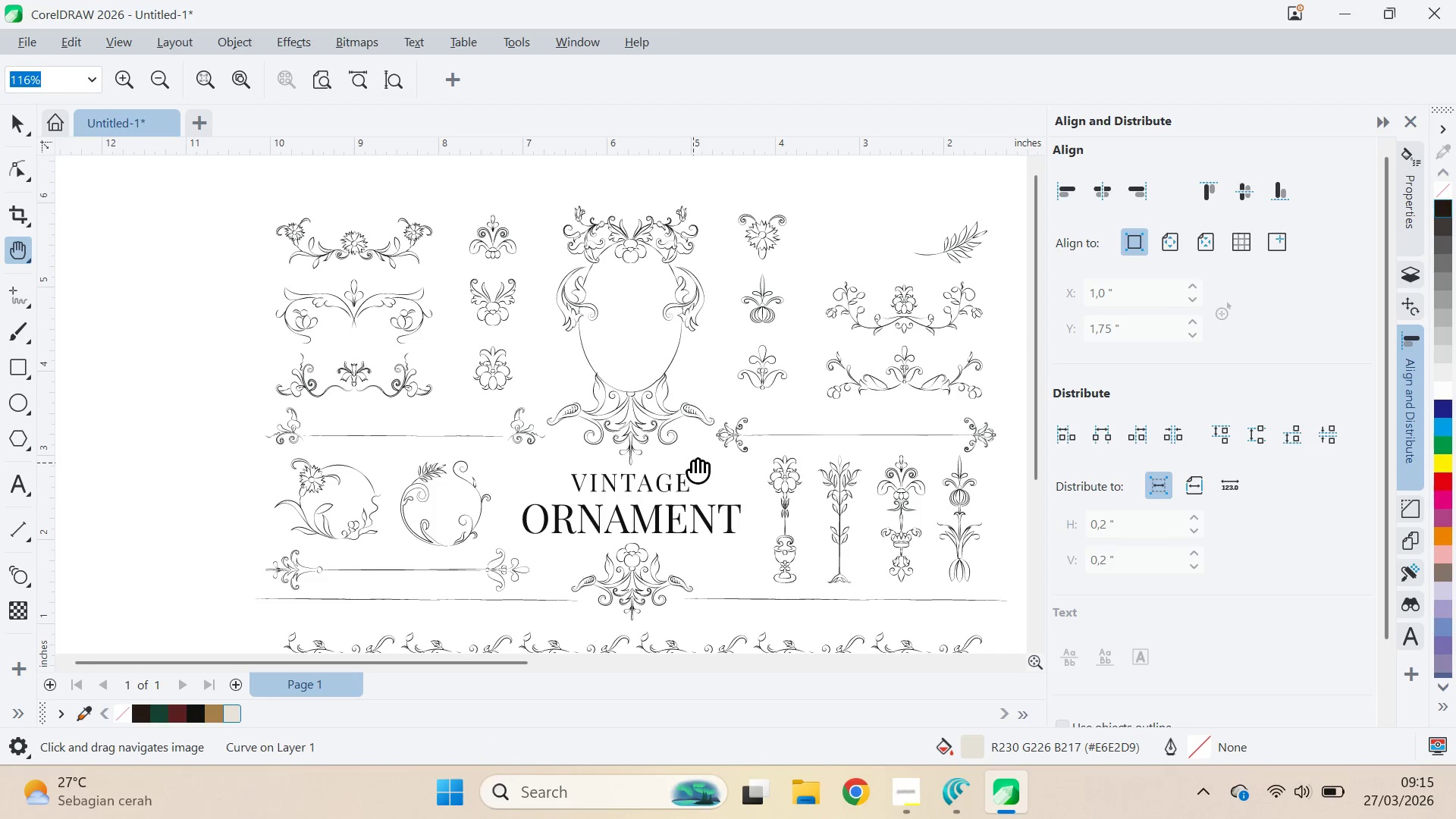 
left_click_drag(start_coordinate=[693, 463], to_coordinate=[456, 425])
 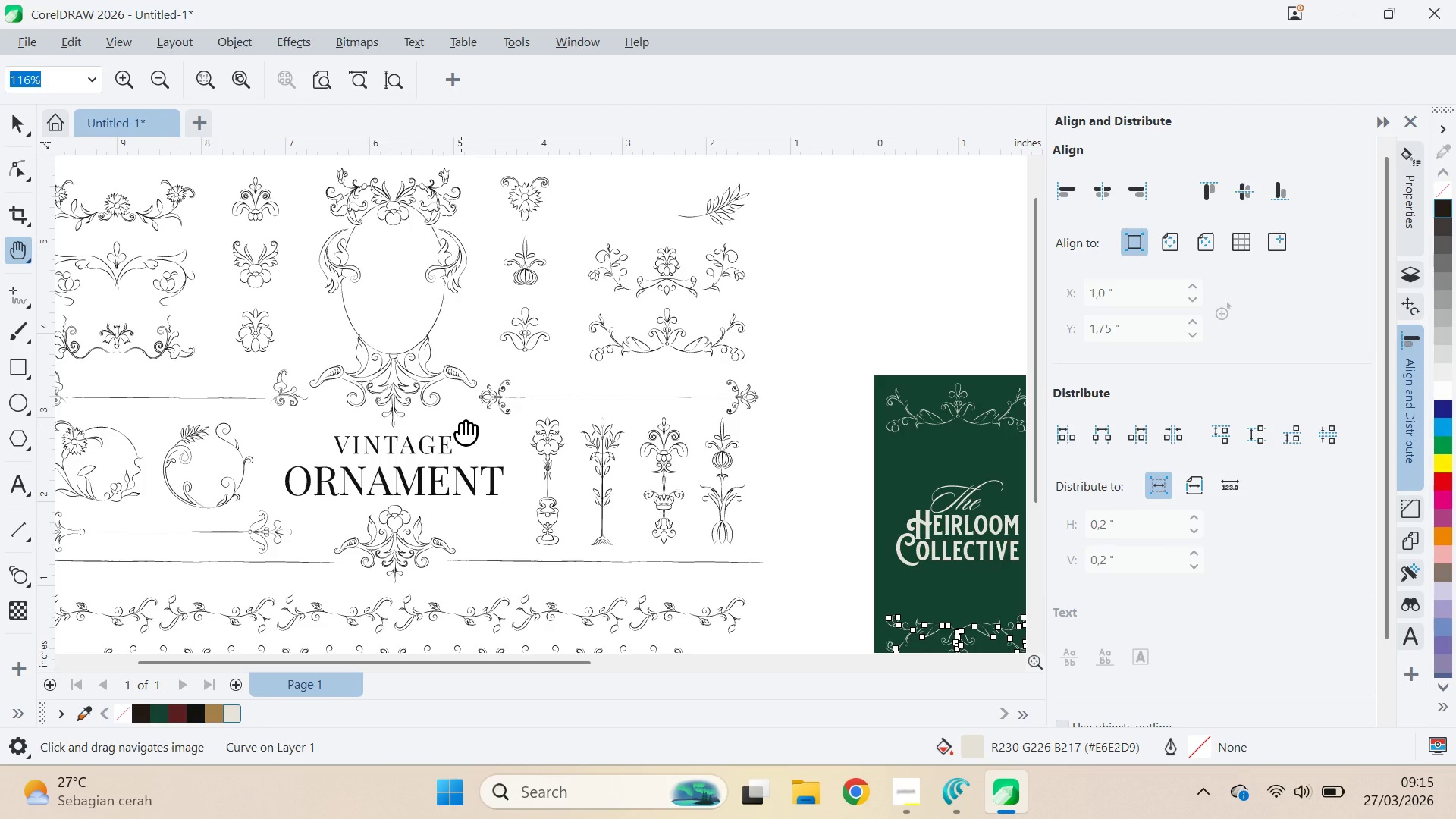 
scroll: coordinate [461, 425], scroll_direction: down, amount: 2.0
 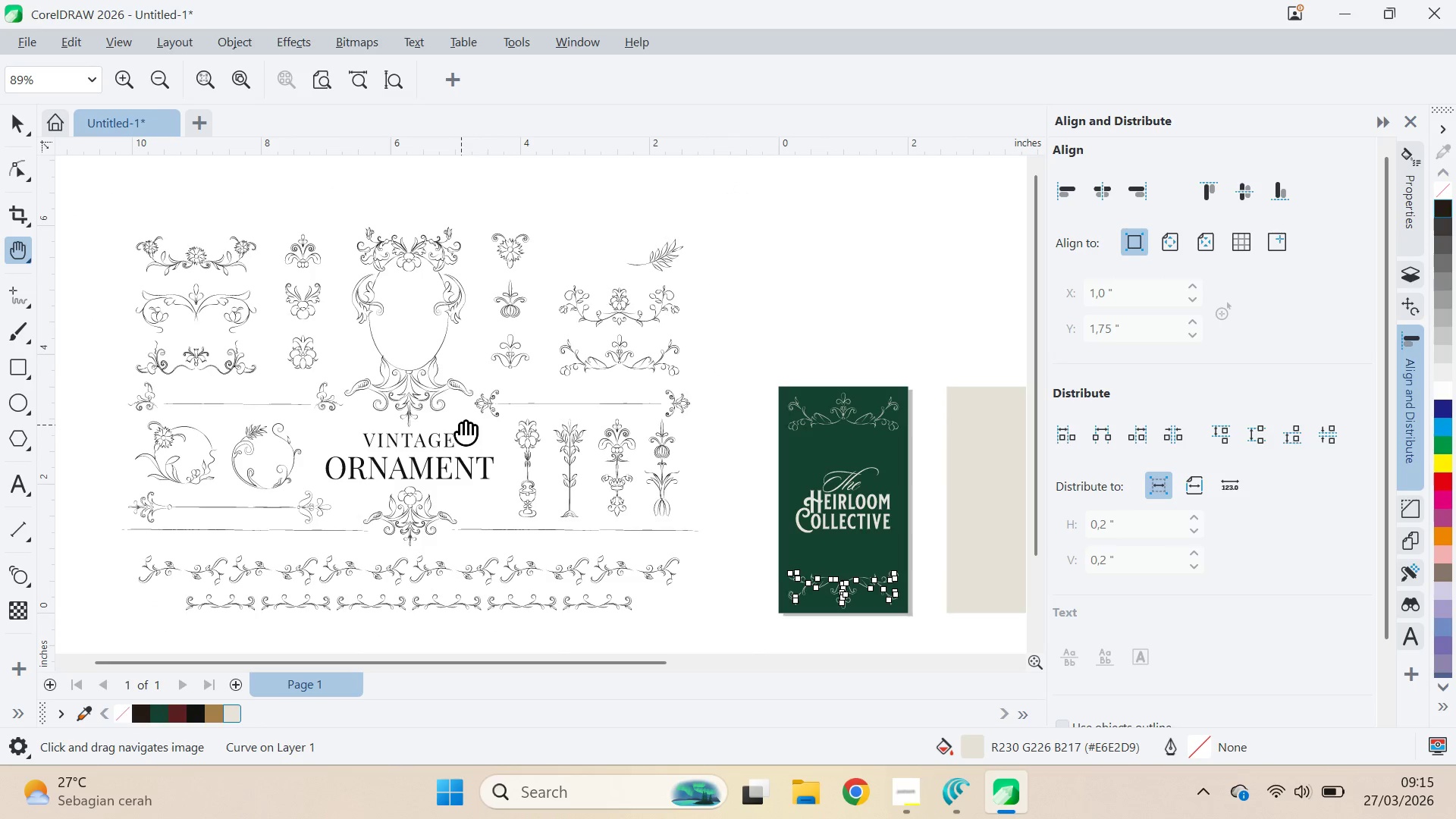 
type(qv)
 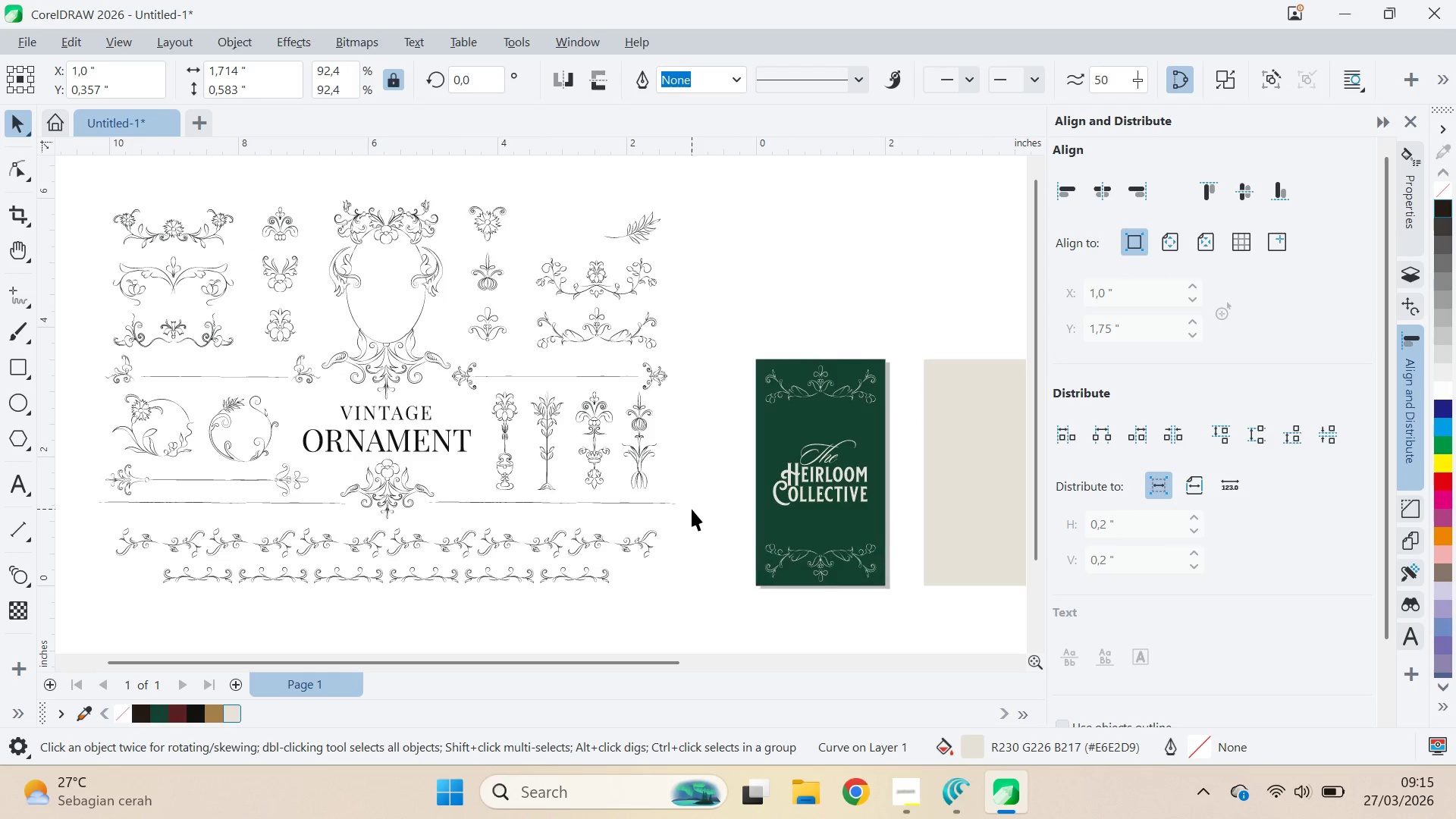 
left_click_drag(start_coordinate=[567, 397], to_coordinate=[544, 369])
 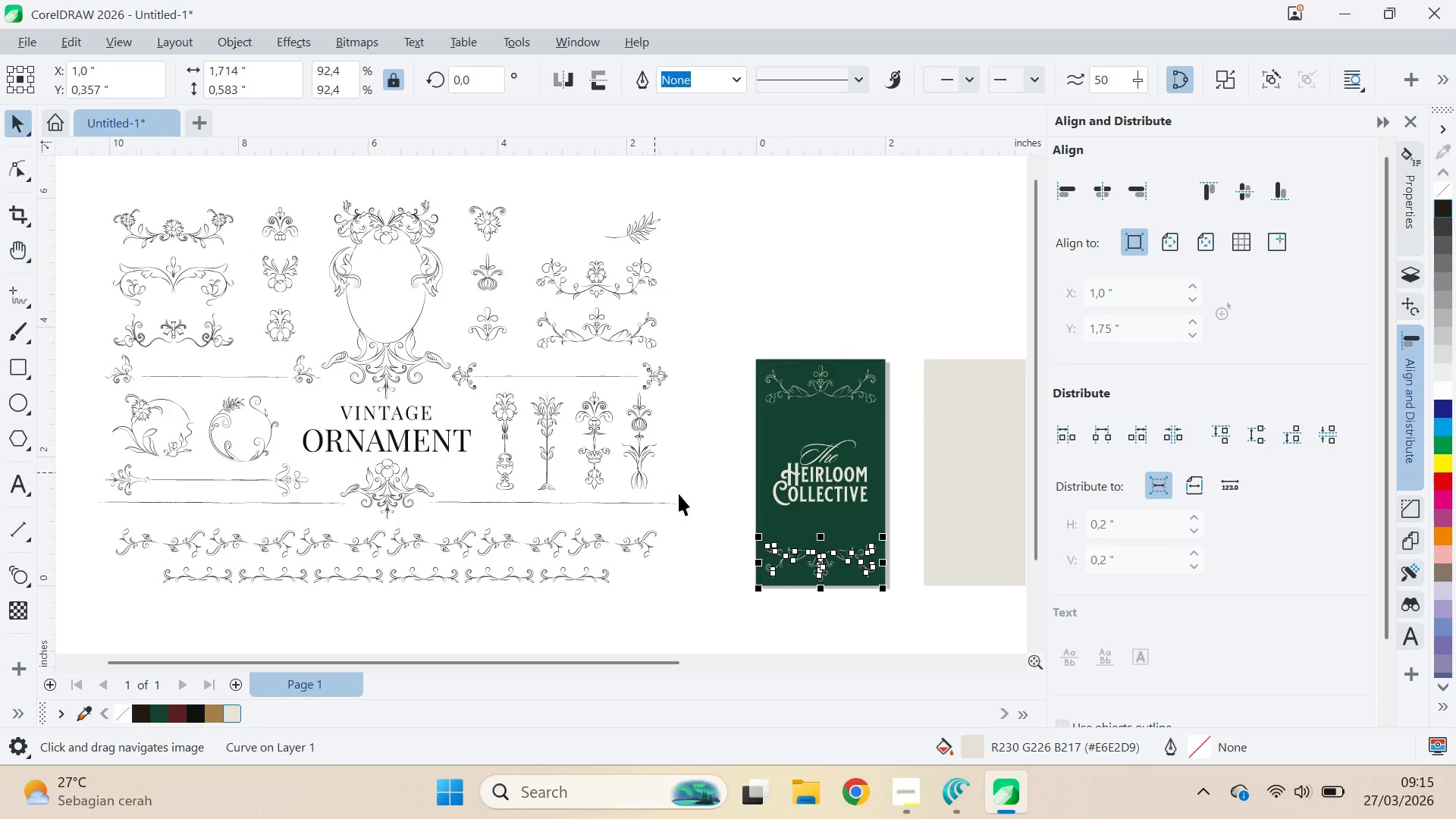 
left_click([692, 509])
 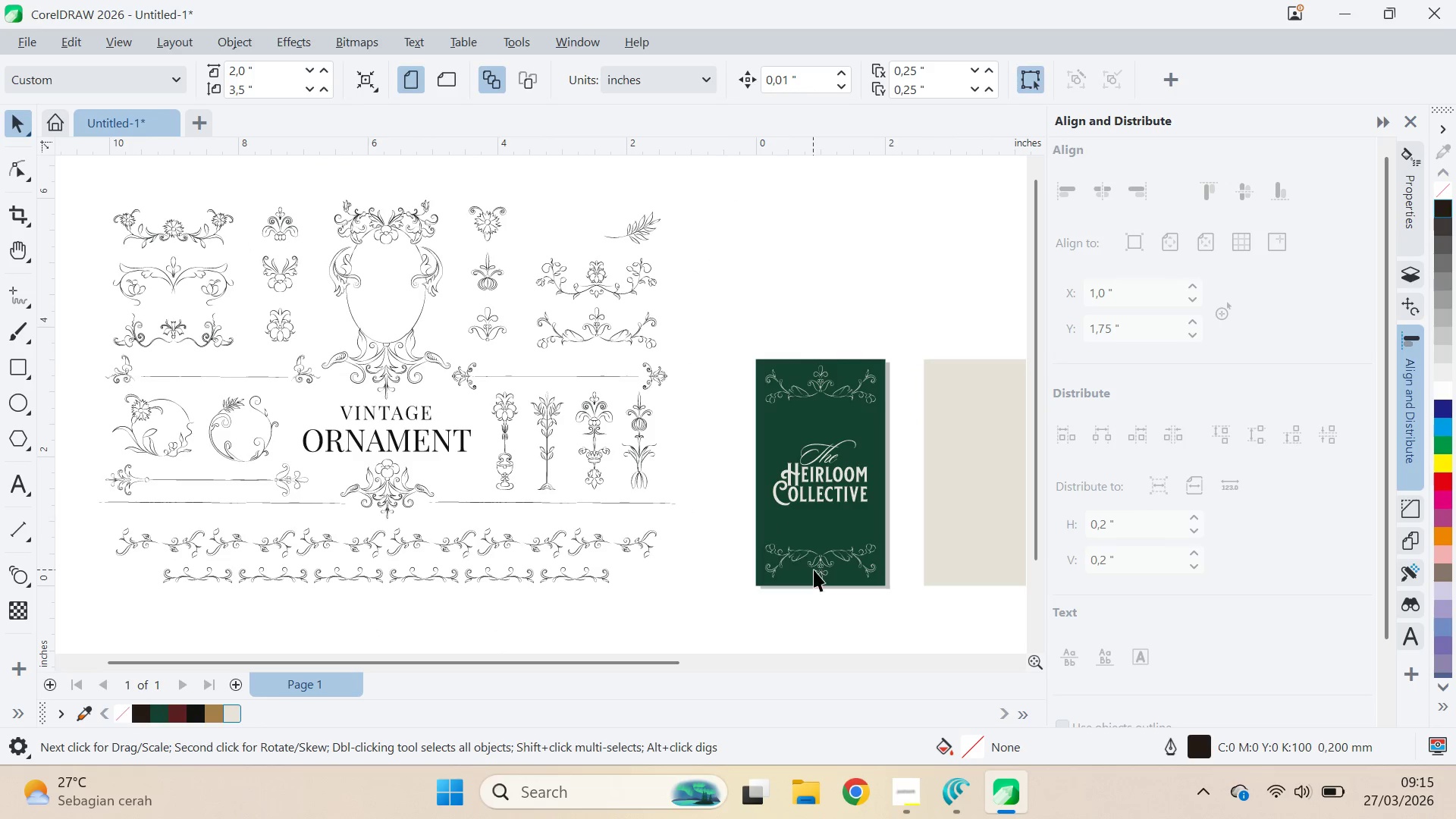 
left_click([814, 570])
 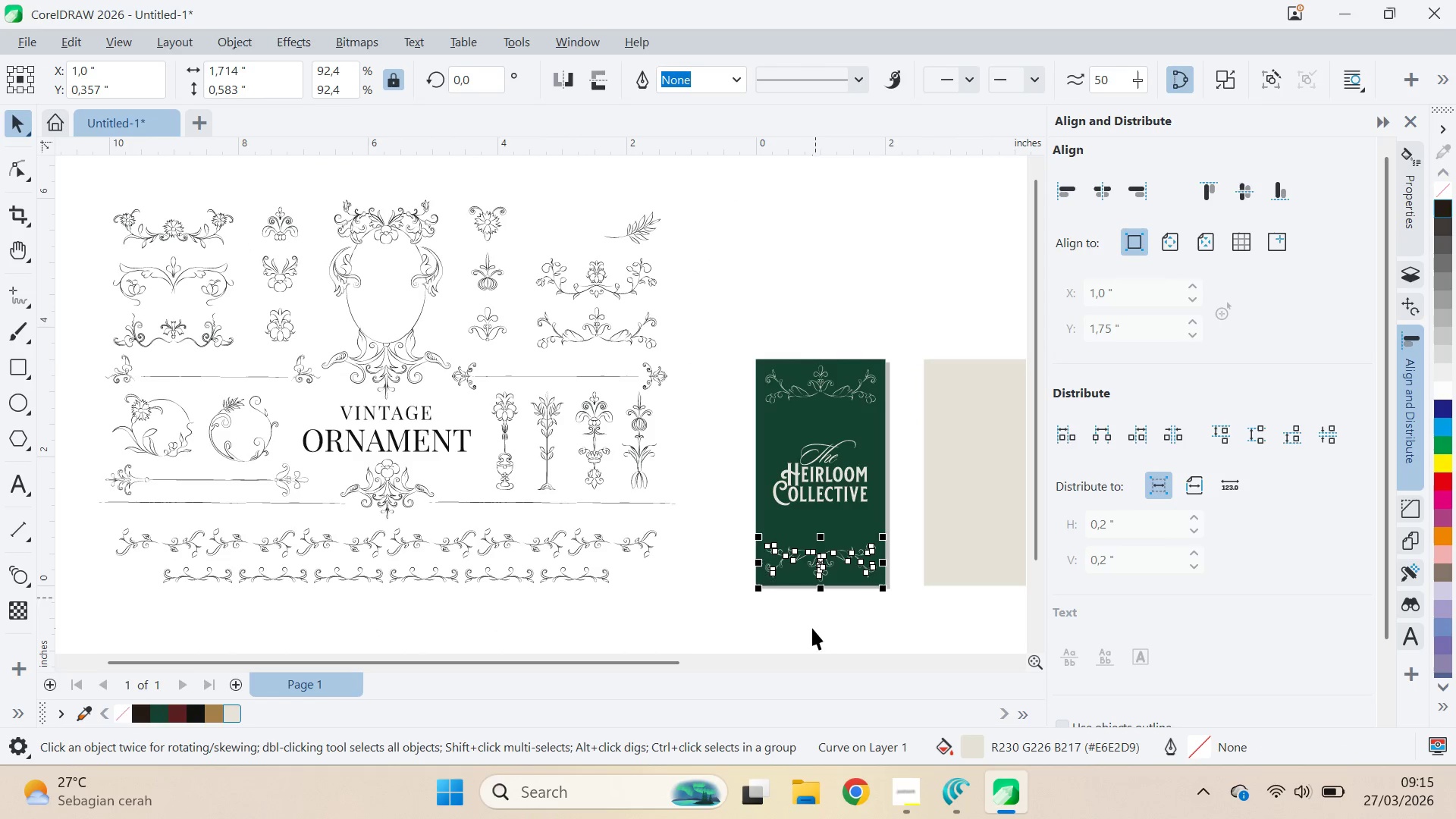 
type(qv)
 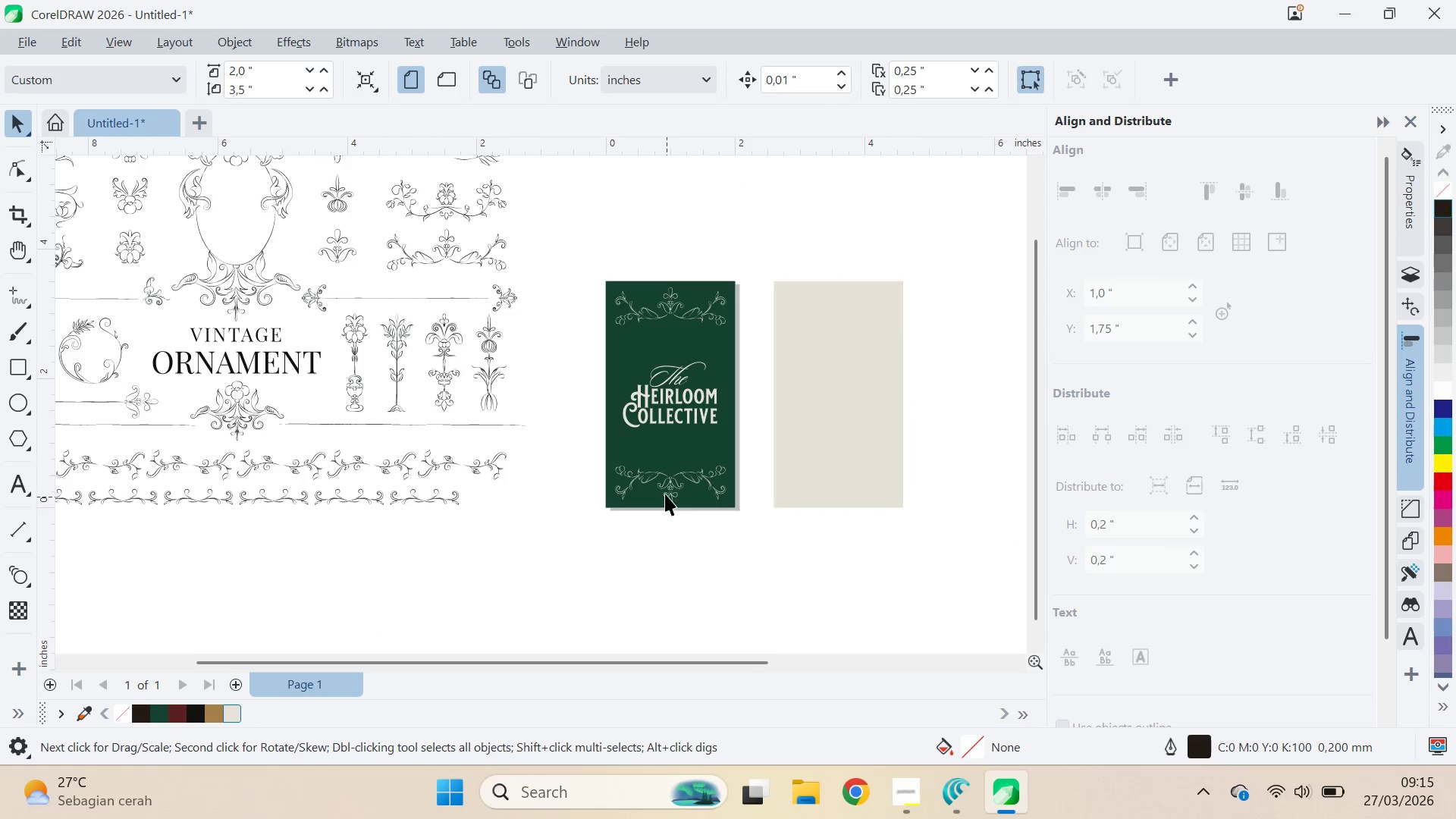 
left_click_drag(start_coordinate=[846, 497], to_coordinate=[695, 419])
 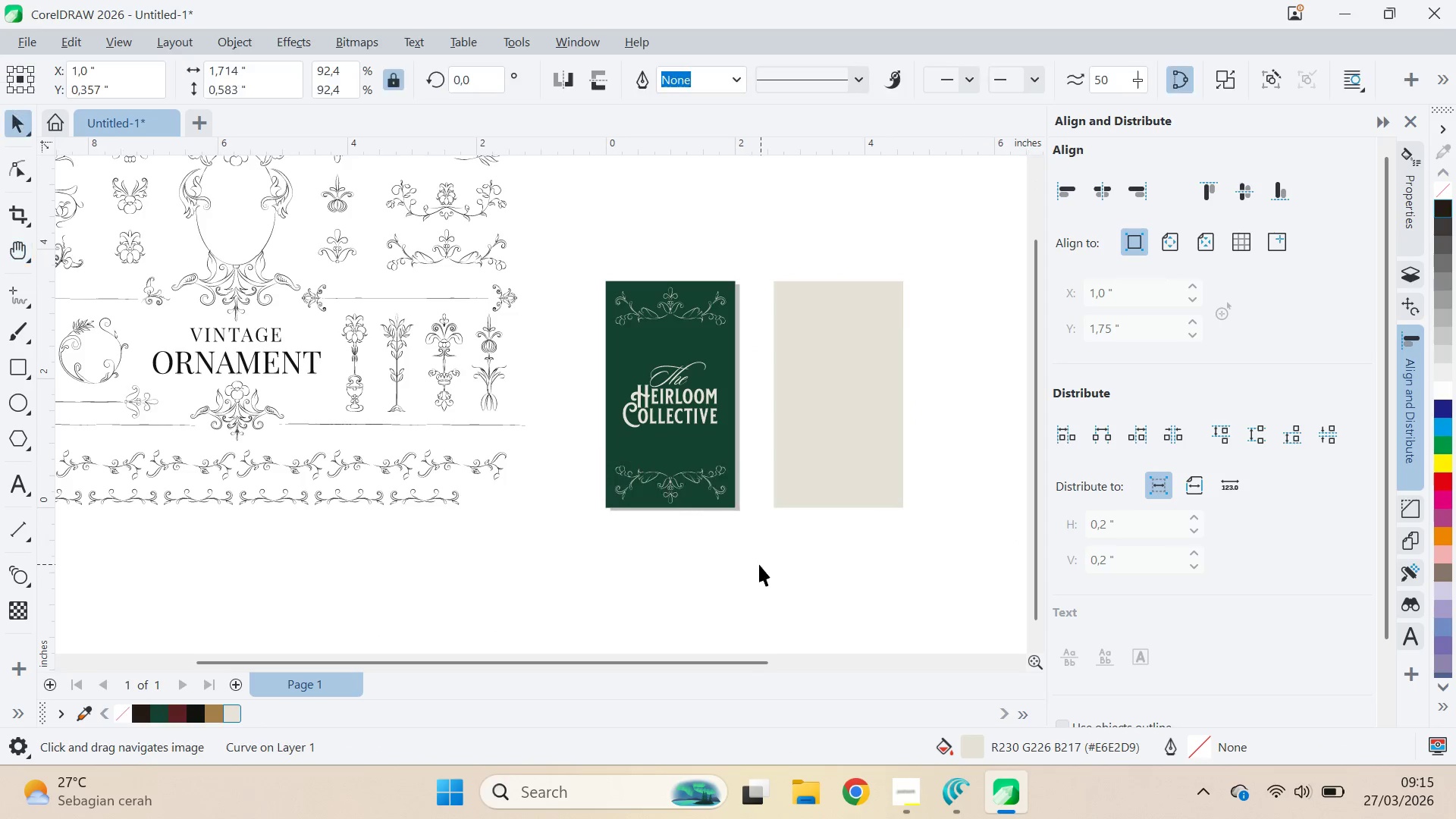 
left_click_drag(start_coordinate=[761, 564], to_coordinate=[757, 563])
 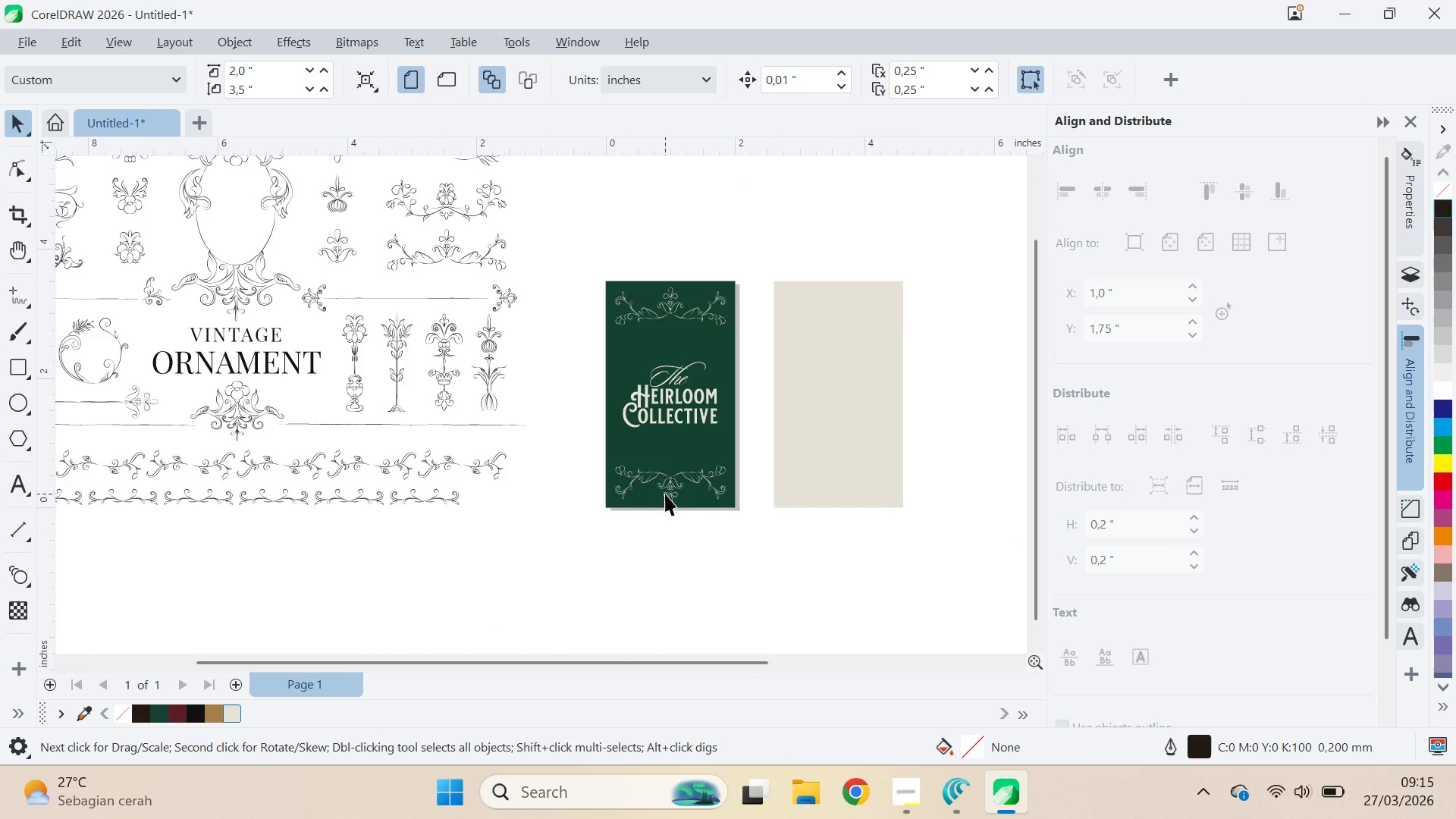 
key(Alt+AltLeft)
 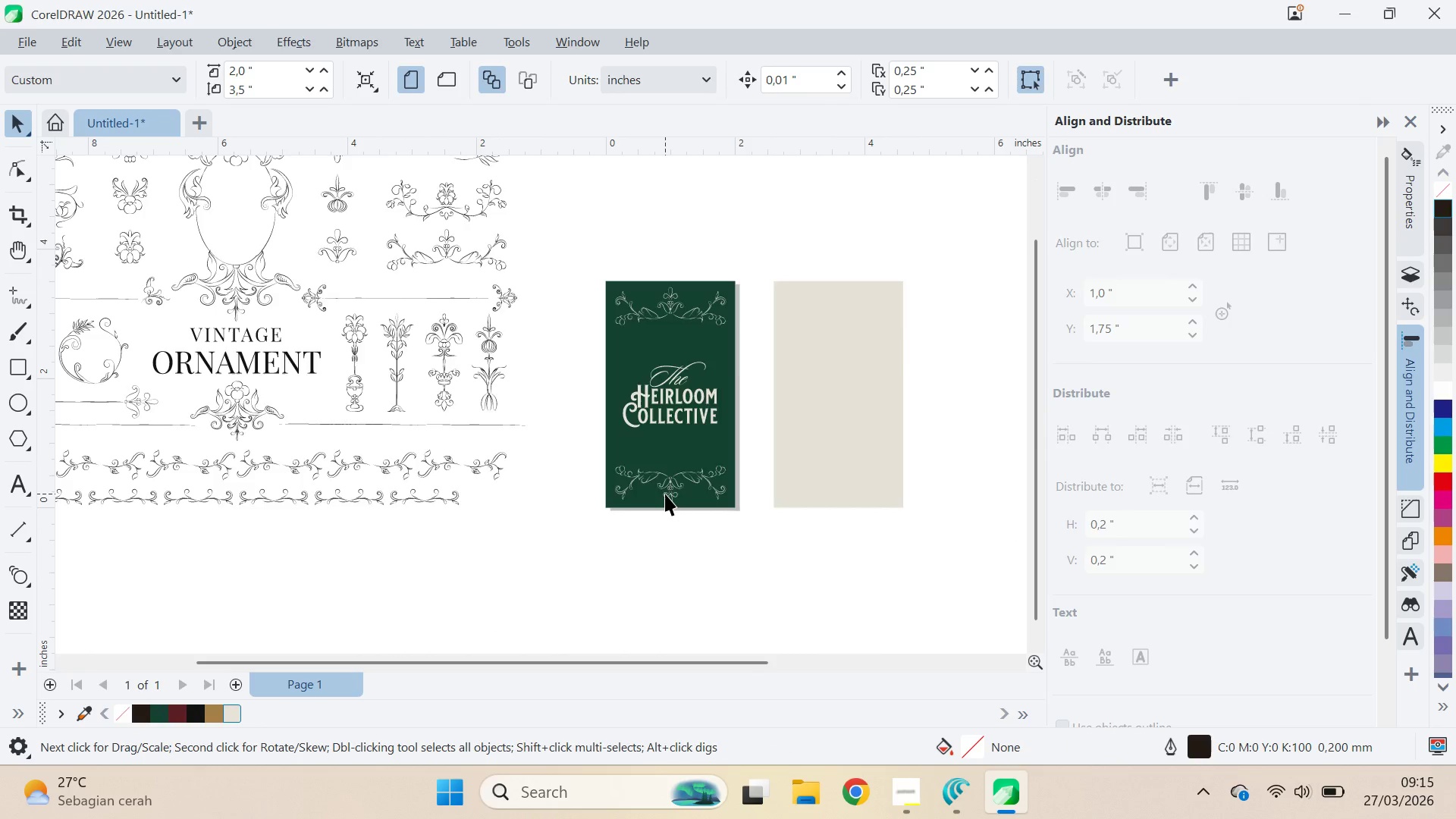 
key(Alt+Tab)
 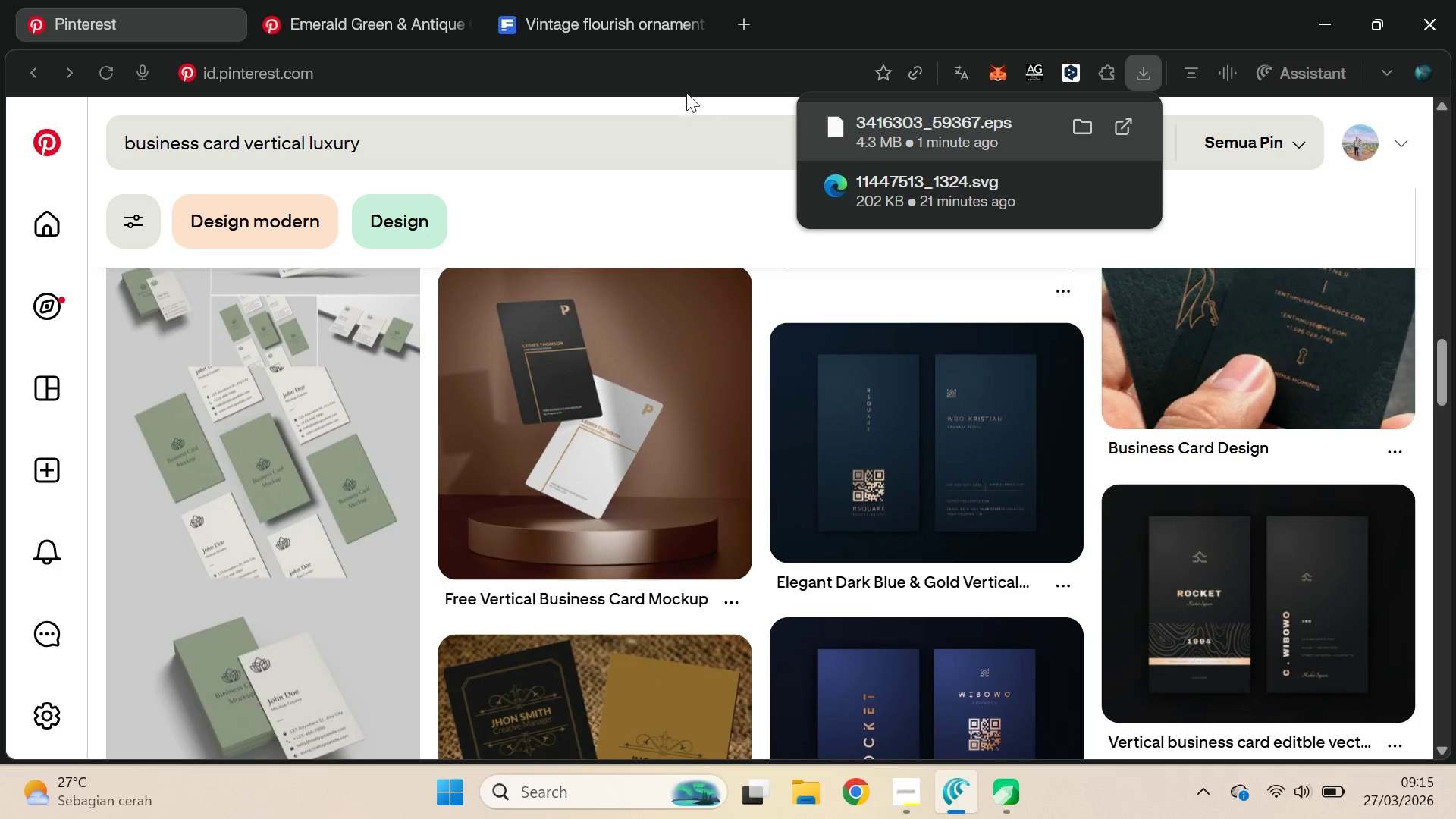 
left_click([598, 0])
 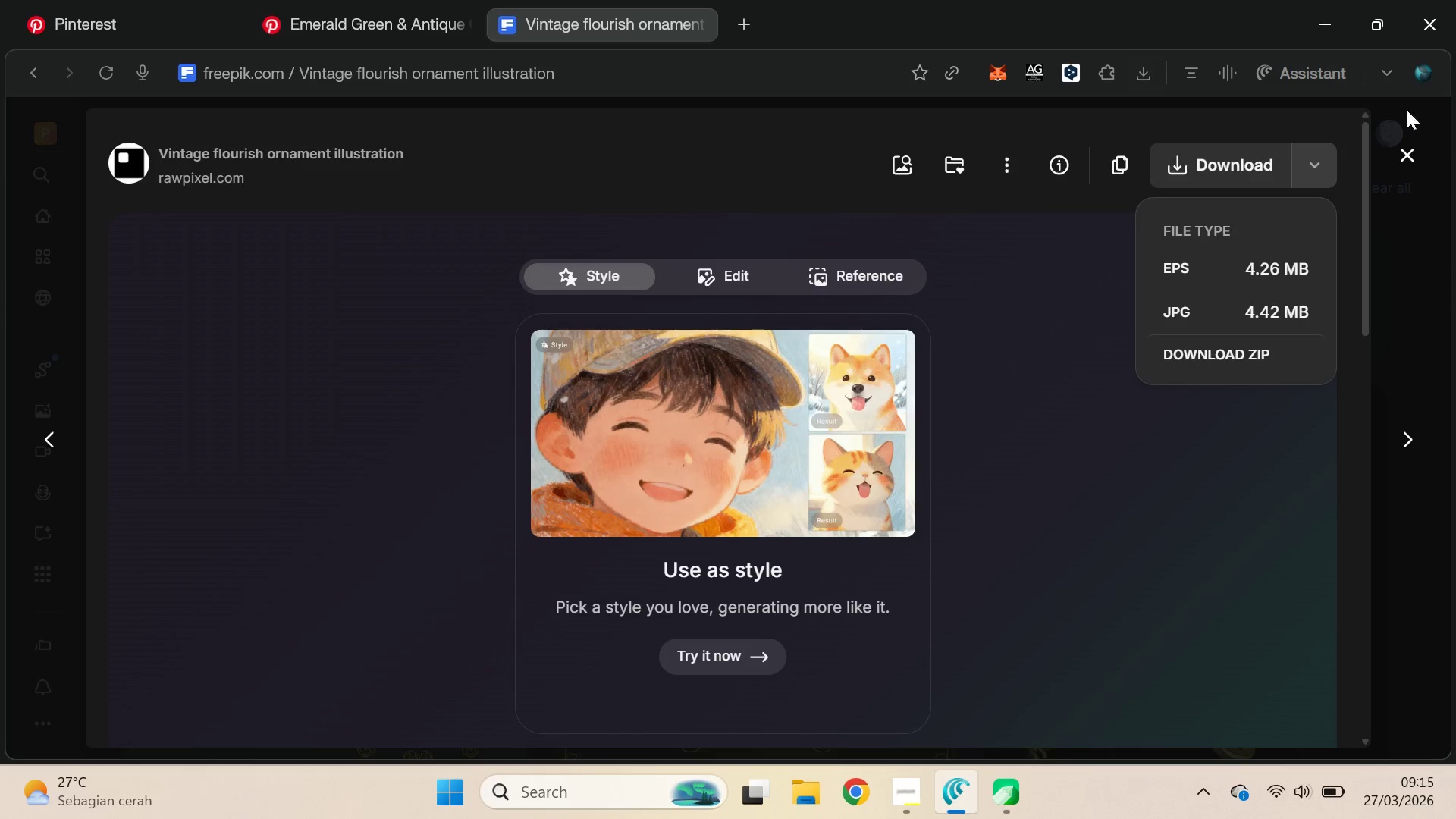 
left_click([1406, 159])
 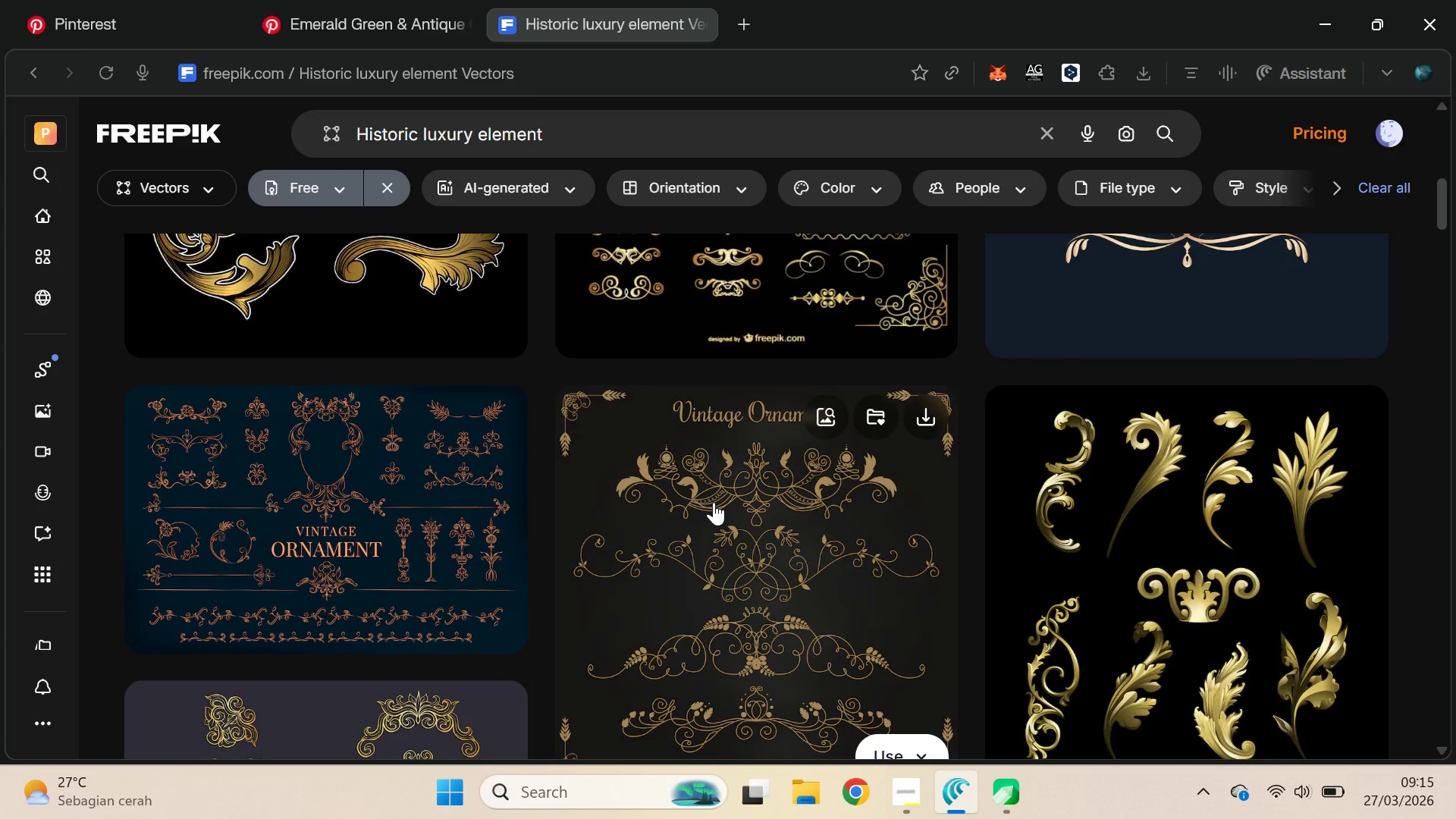 
scroll: coordinate [715, 504], scroll_direction: up, amount: 5.0
 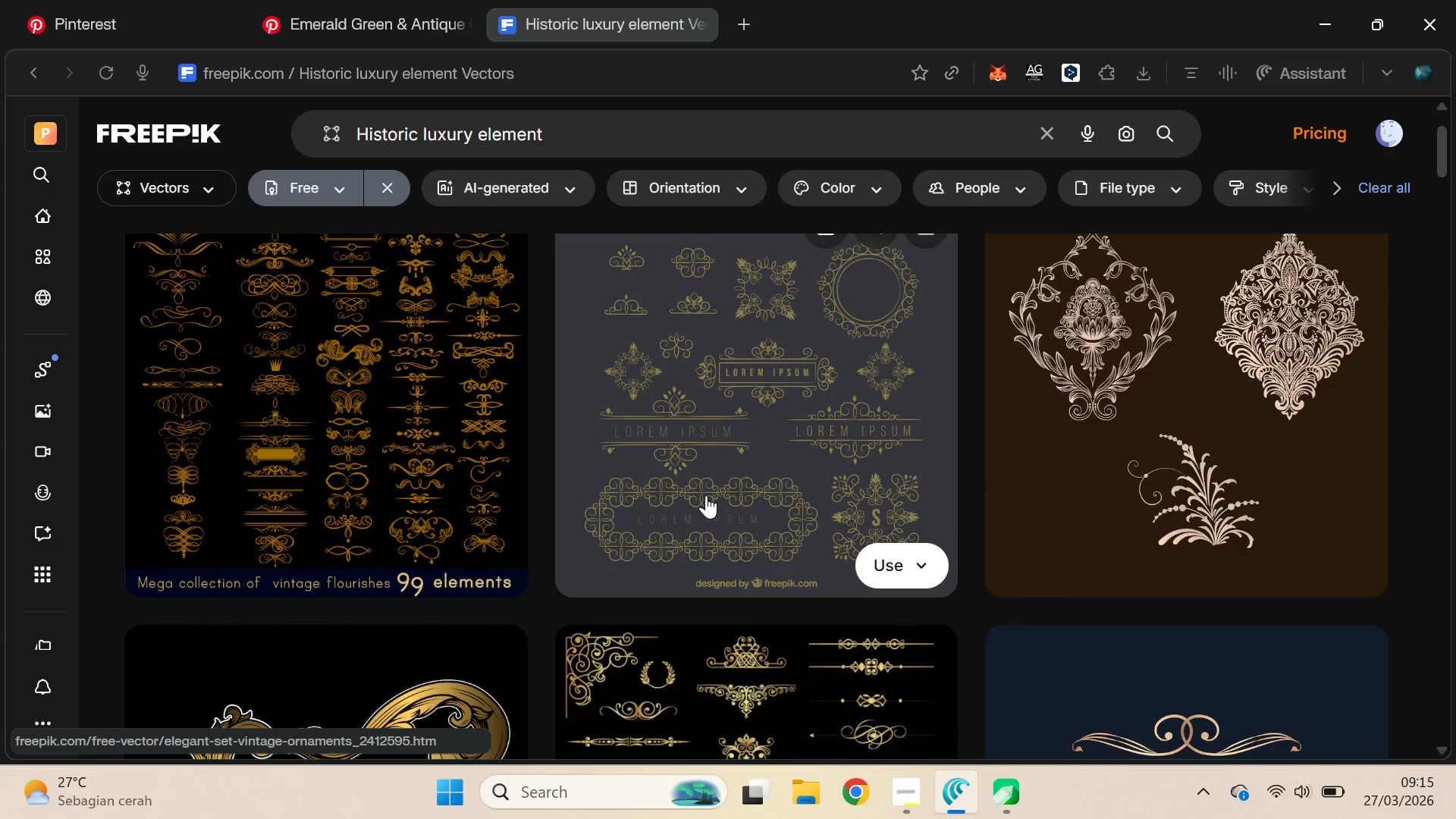 
key(Alt+AltLeft)
 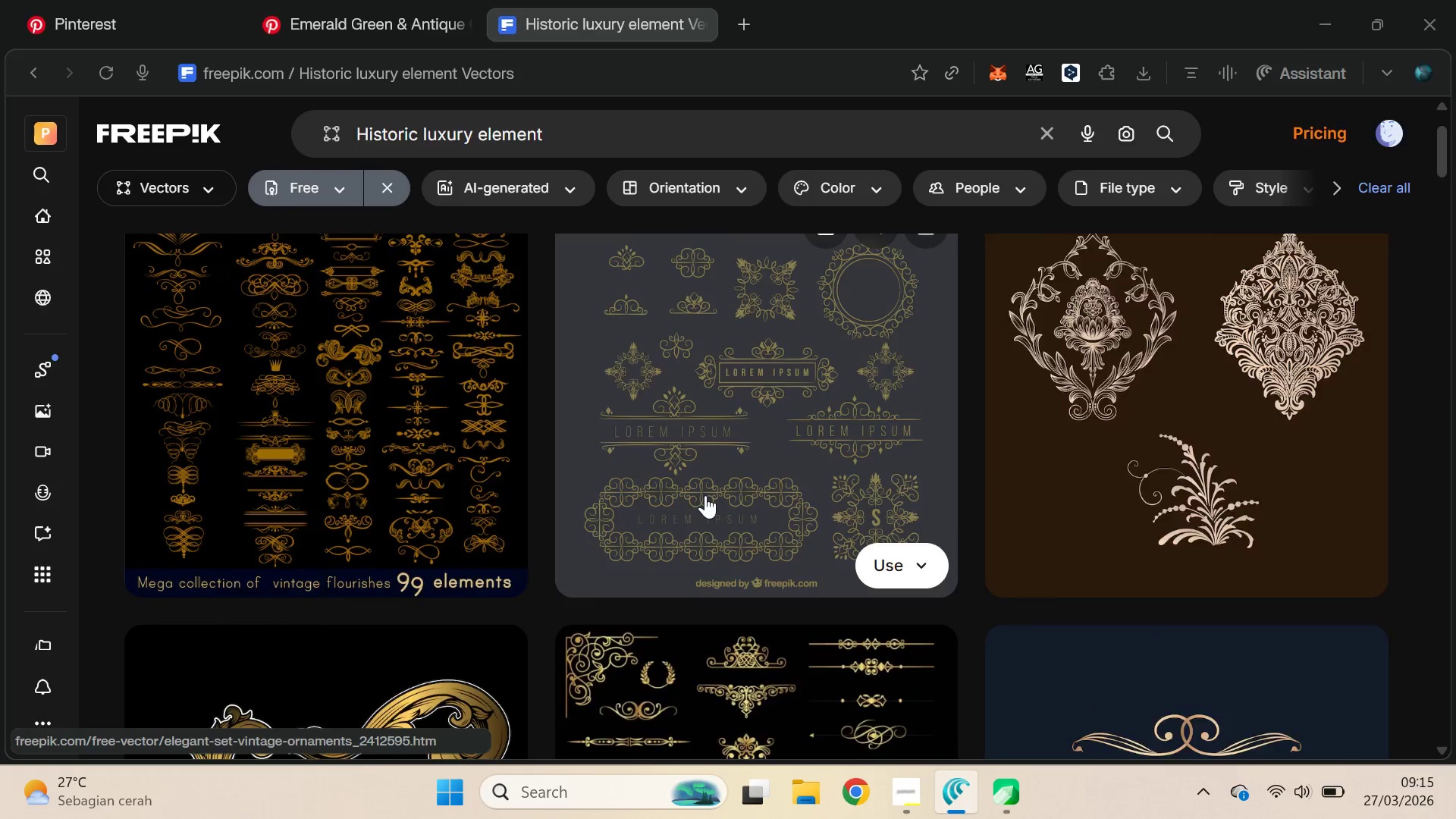 
key(Alt+Tab)
 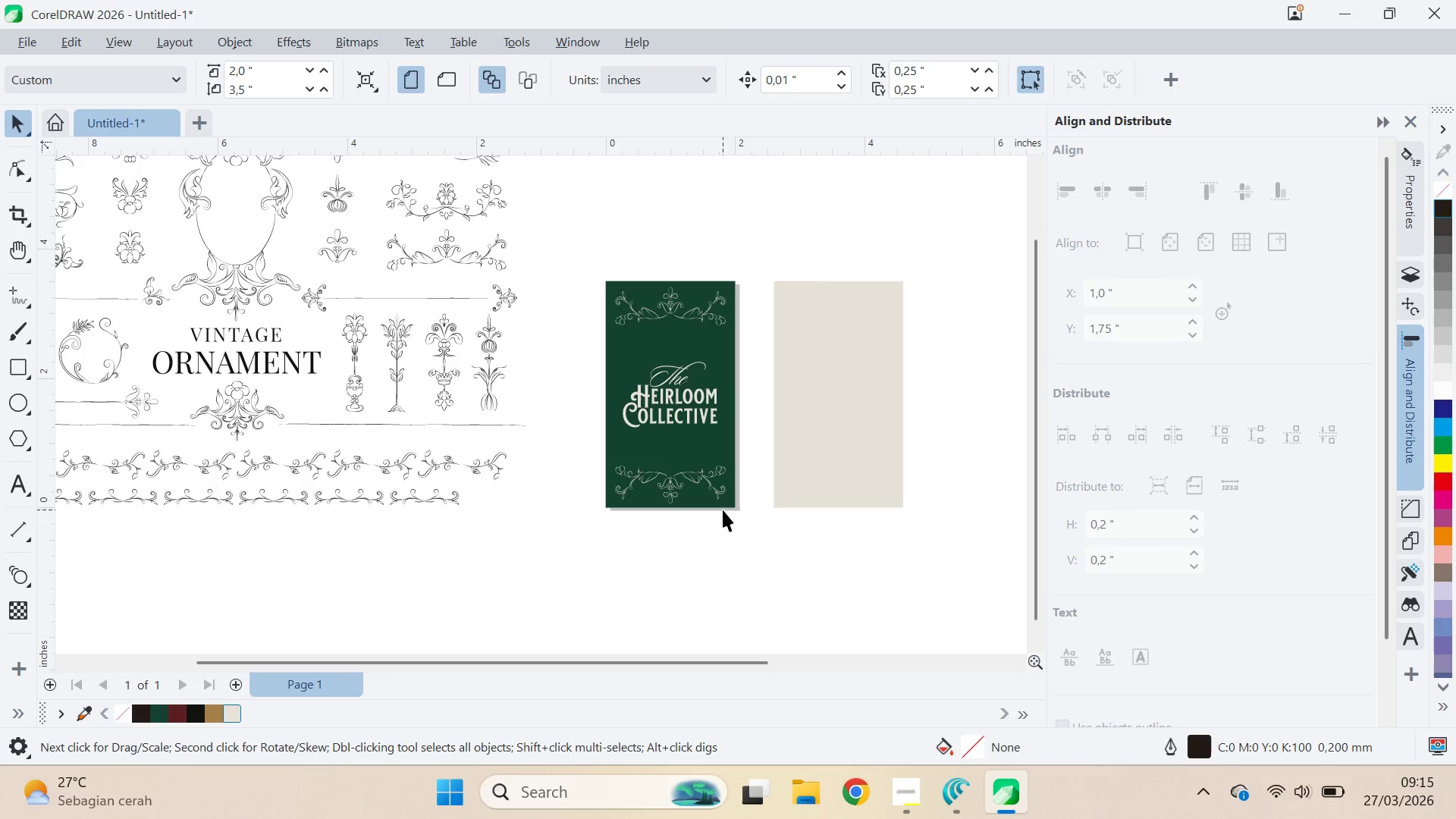 
type(qv)
key(Tab)
key(Tab)
key(Tab)
key(Tab)
 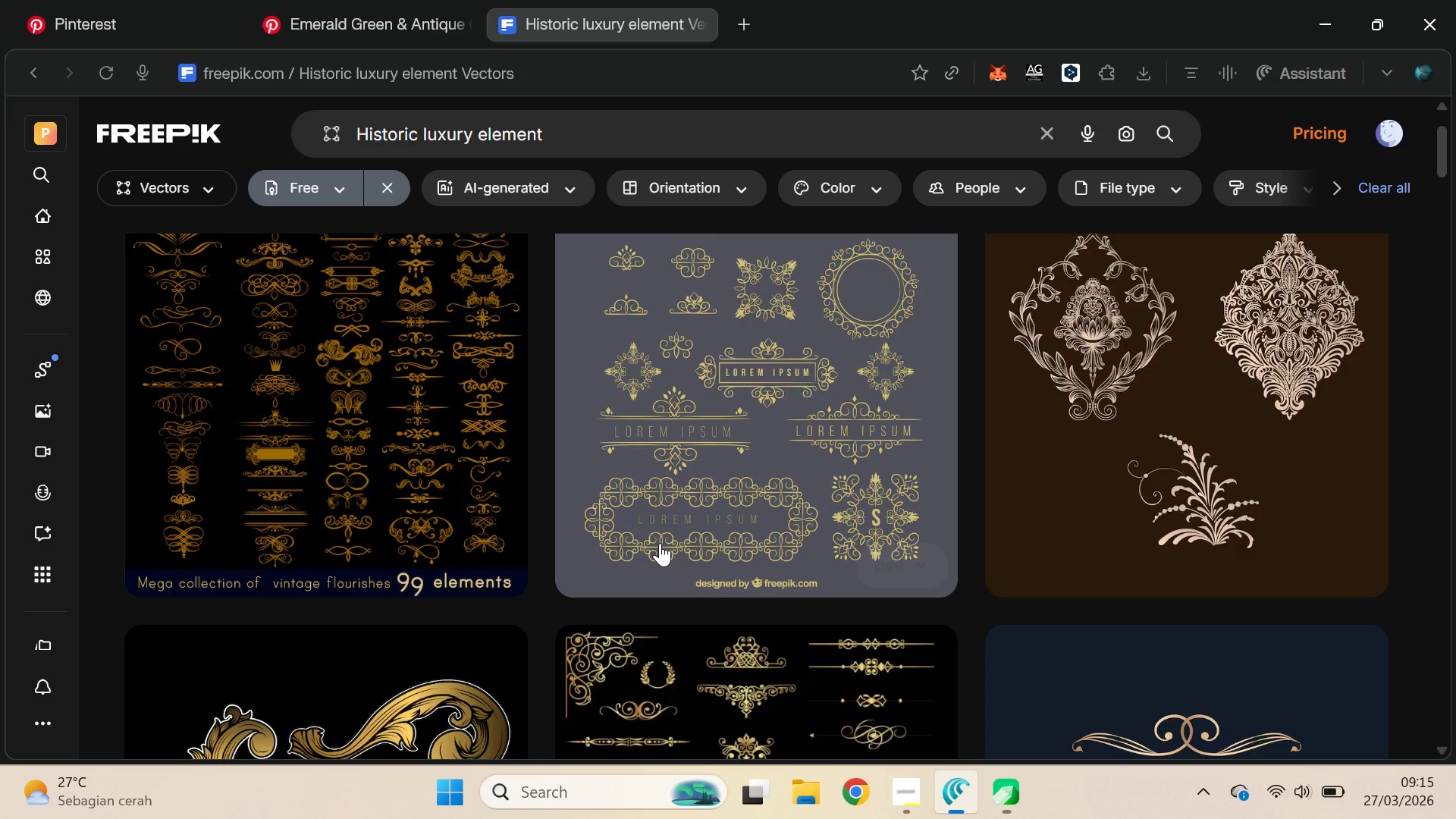 
left_click_drag(start_coordinate=[773, 537], to_coordinate=[621, 546])
 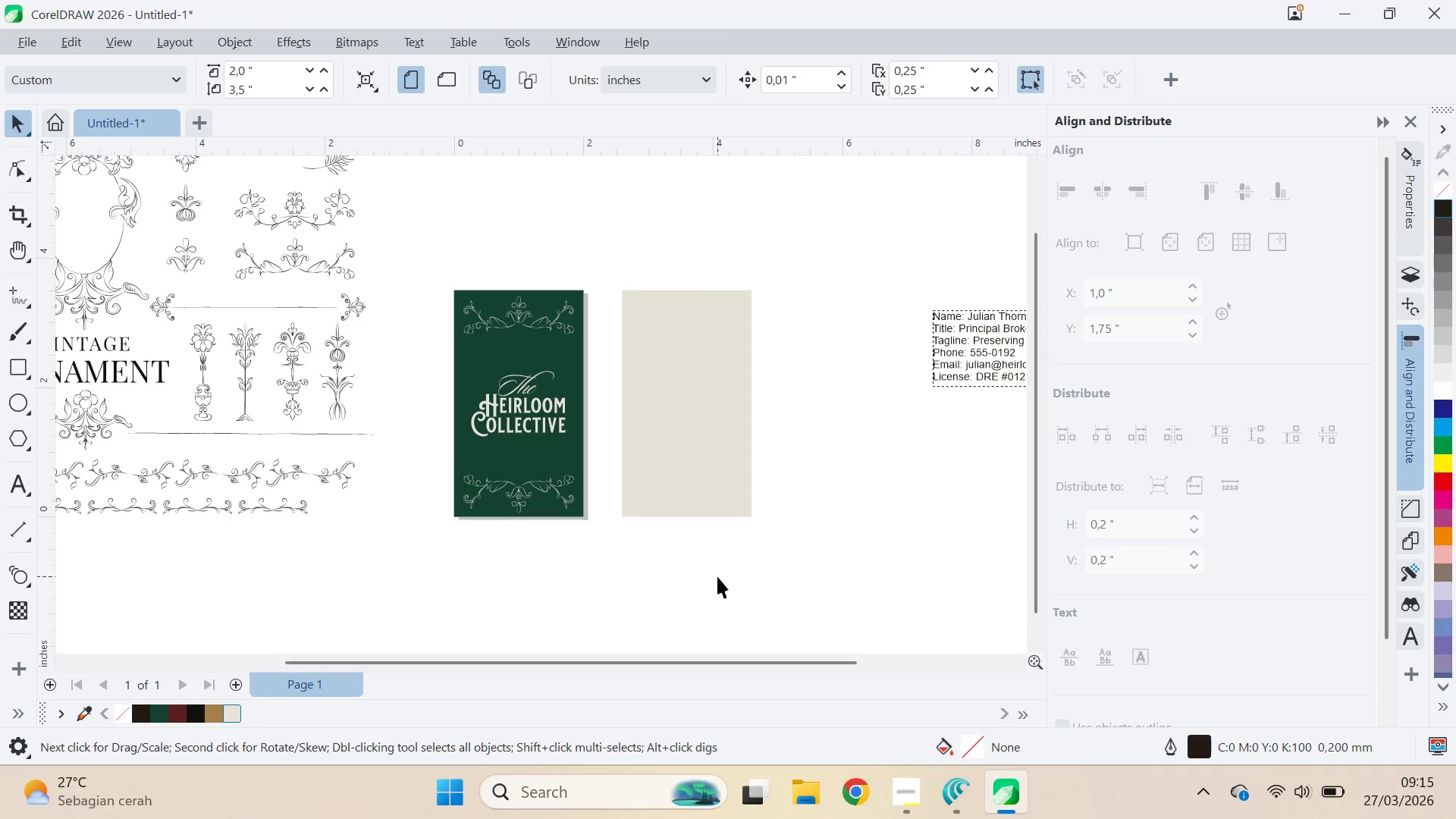 
hold_key(key=AltLeft, duration=1.11)
 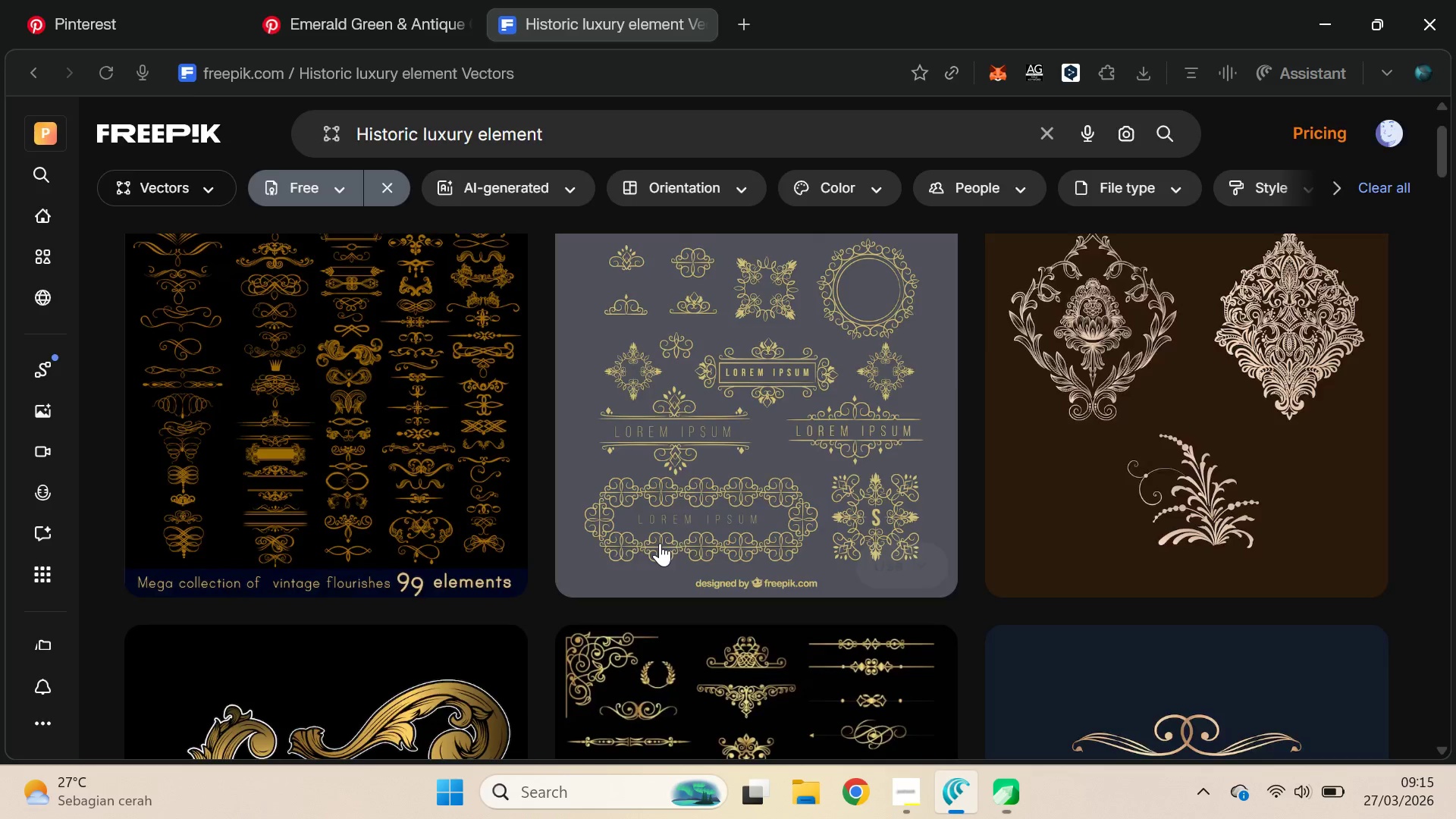 
left_click([102, 0])
 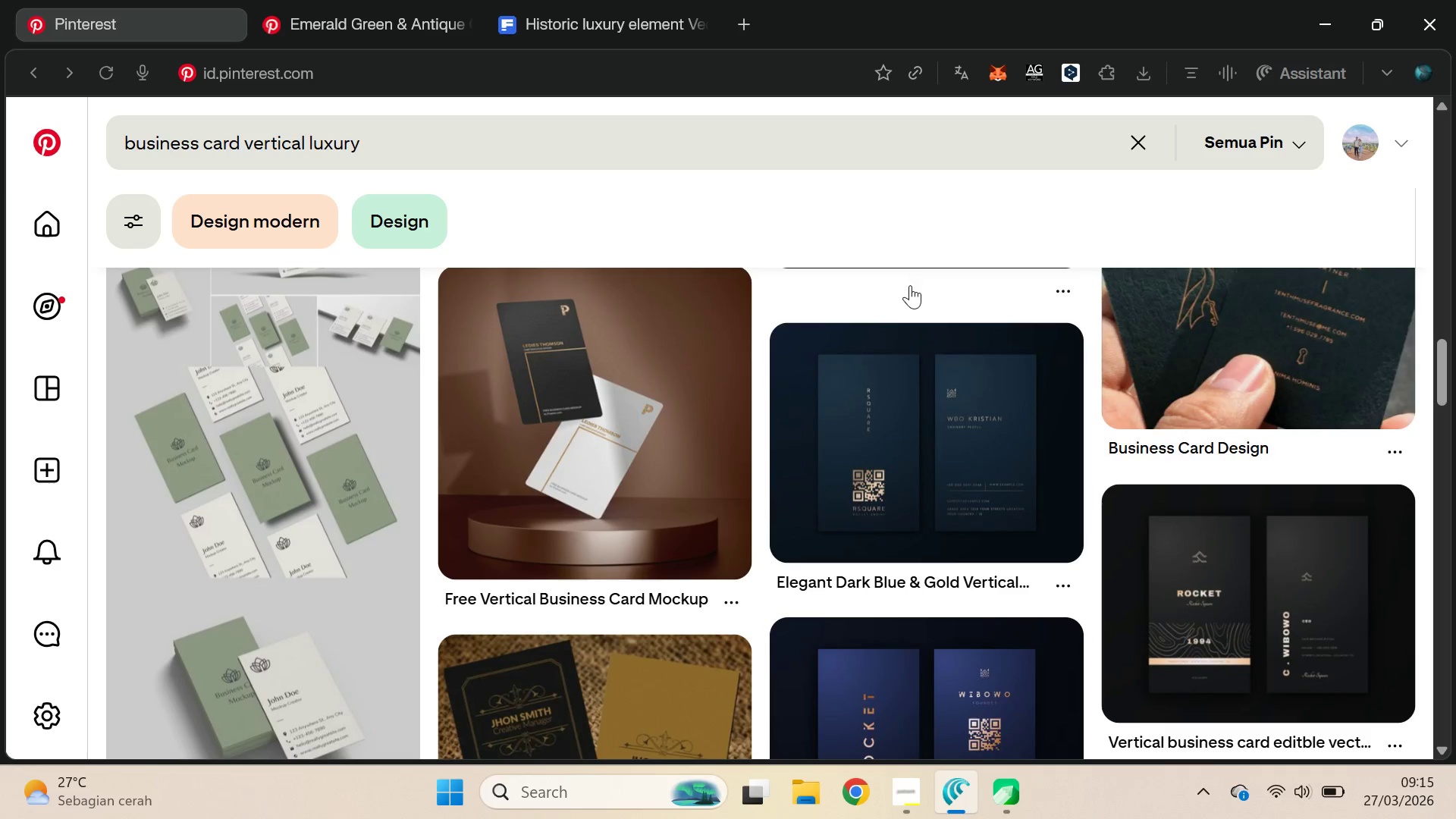 
wait(5.75)
 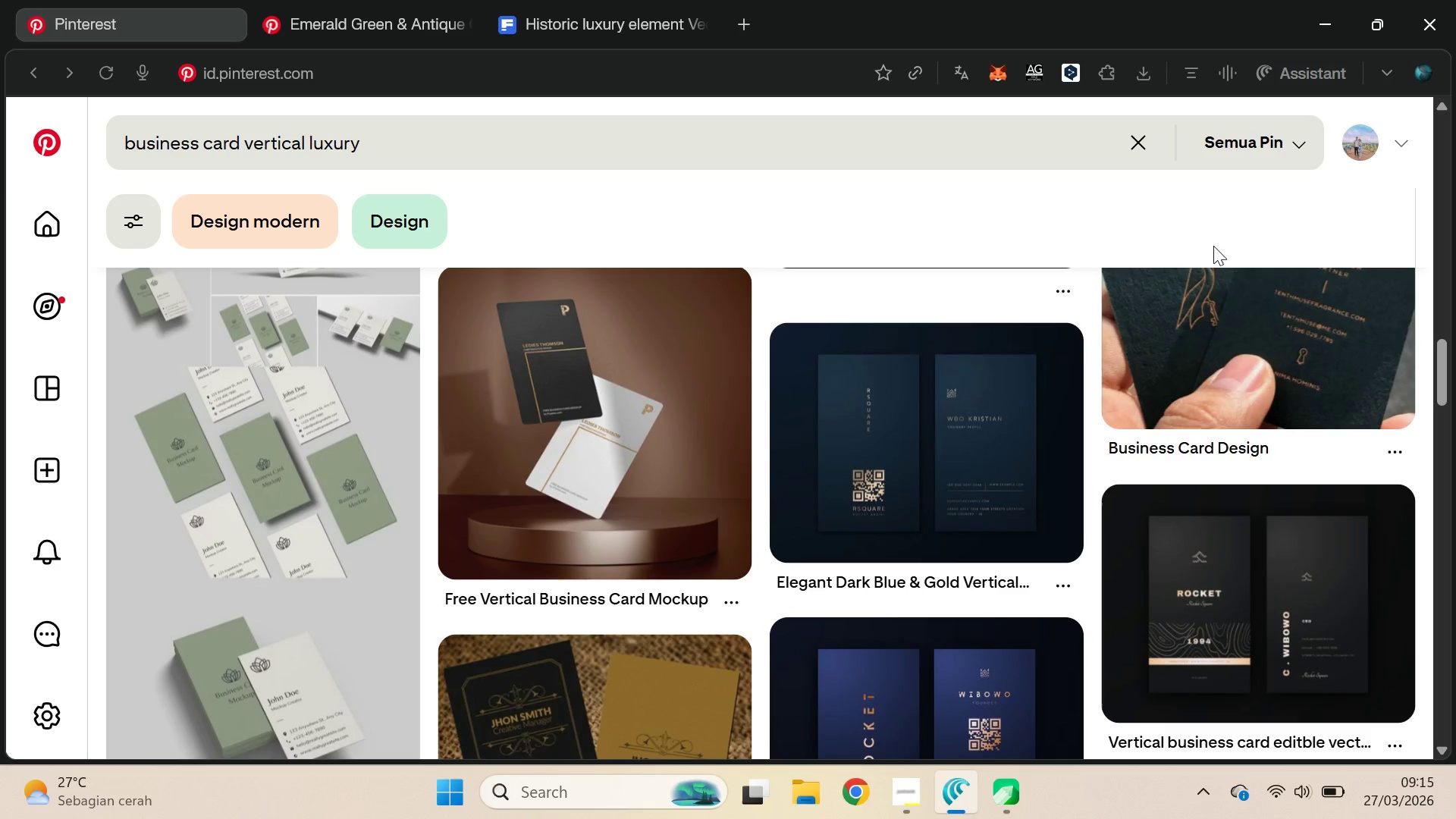 
key(Alt+AltLeft)
 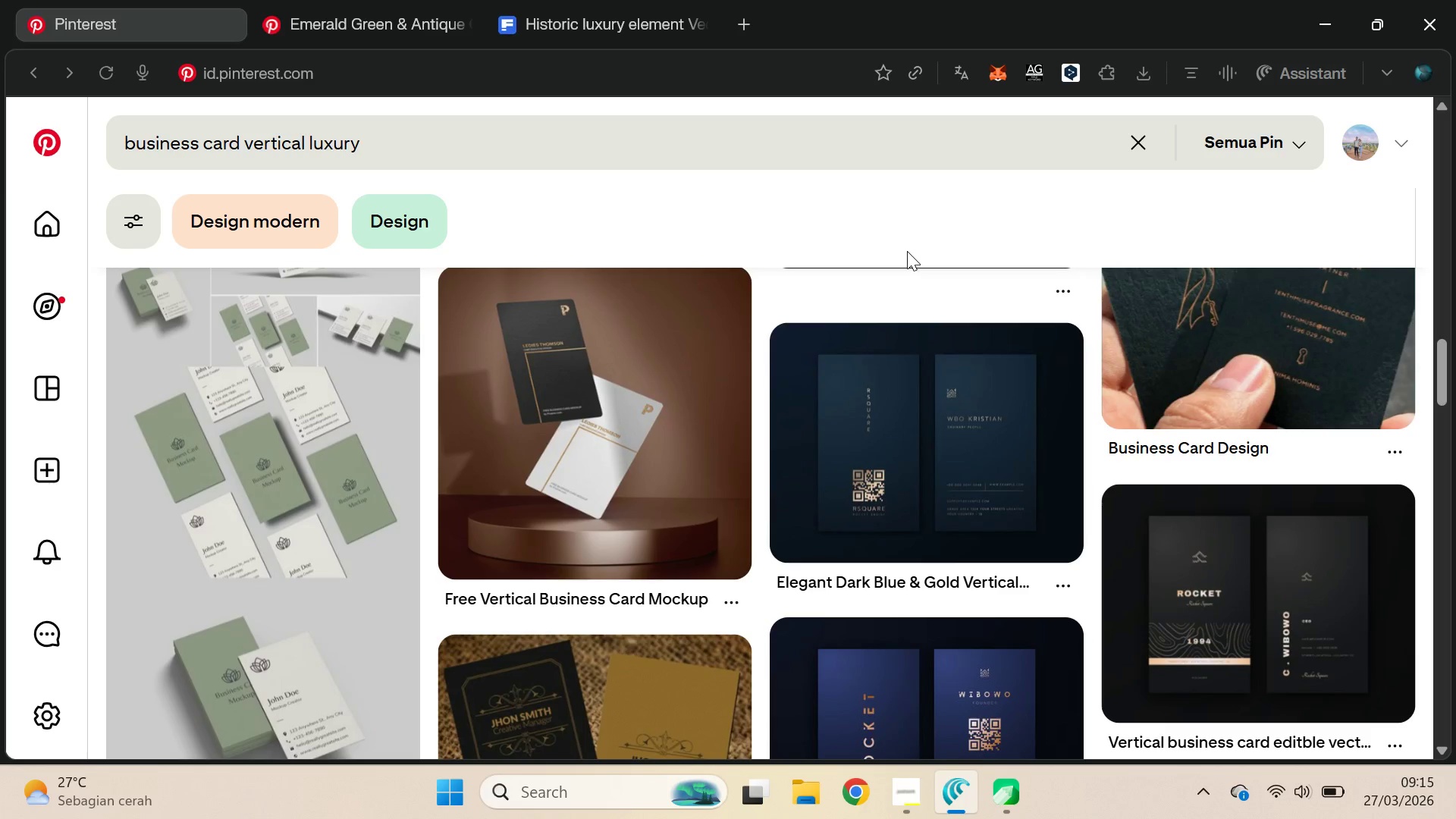 
key(Alt+Tab)
 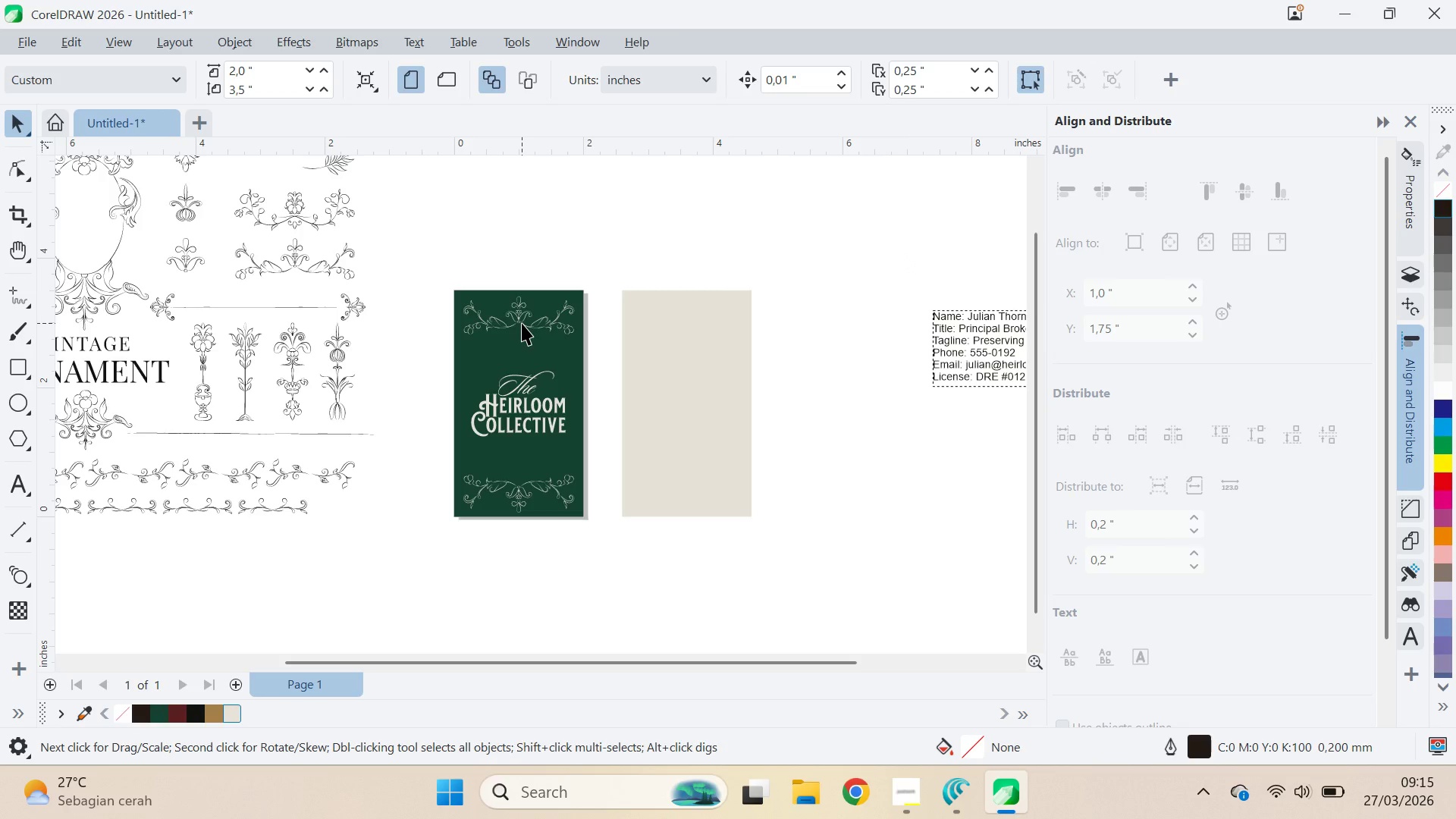 
key(Q)
 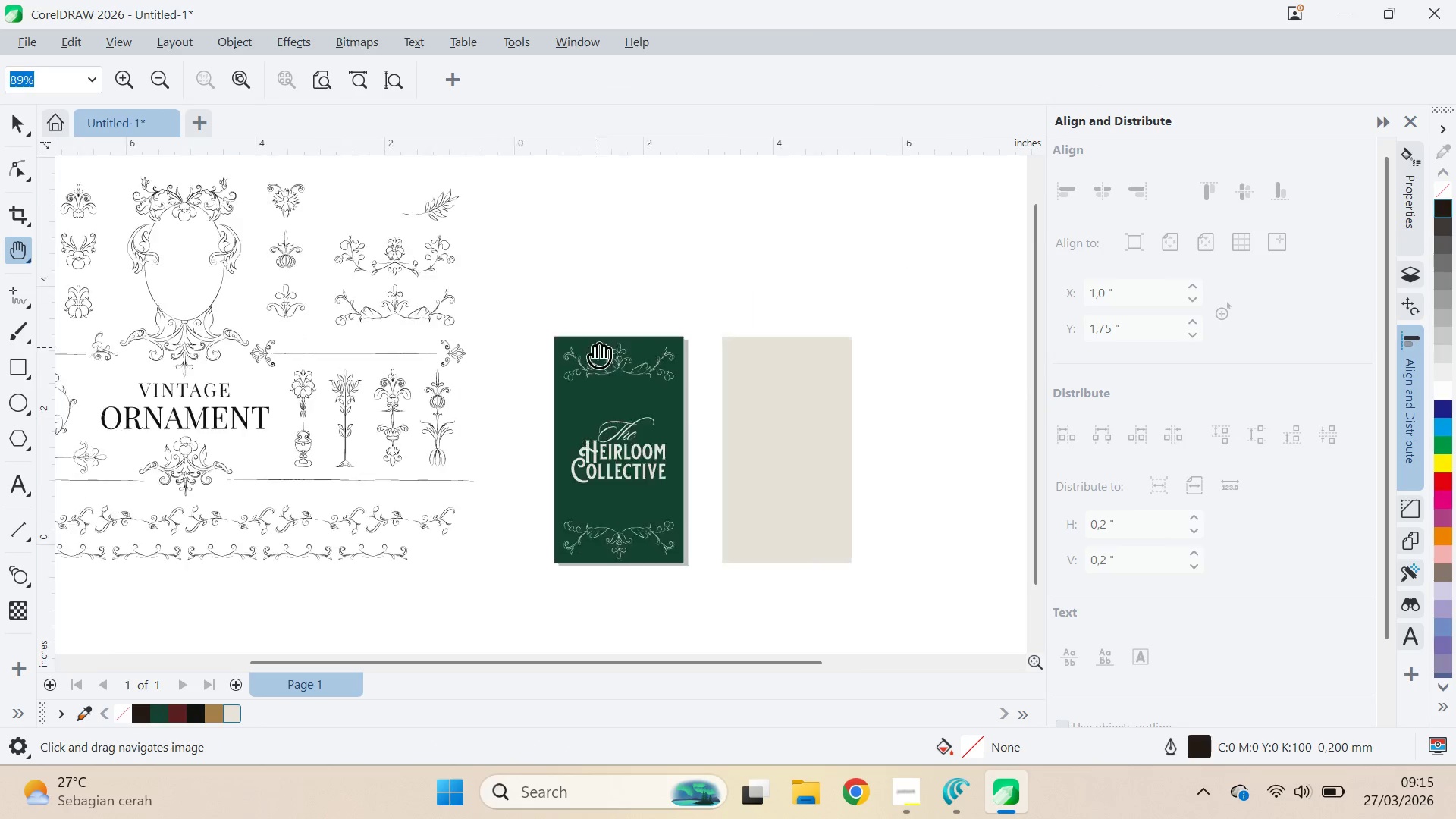 
left_click_drag(start_coordinate=[494, 301], to_coordinate=[671, 392])
 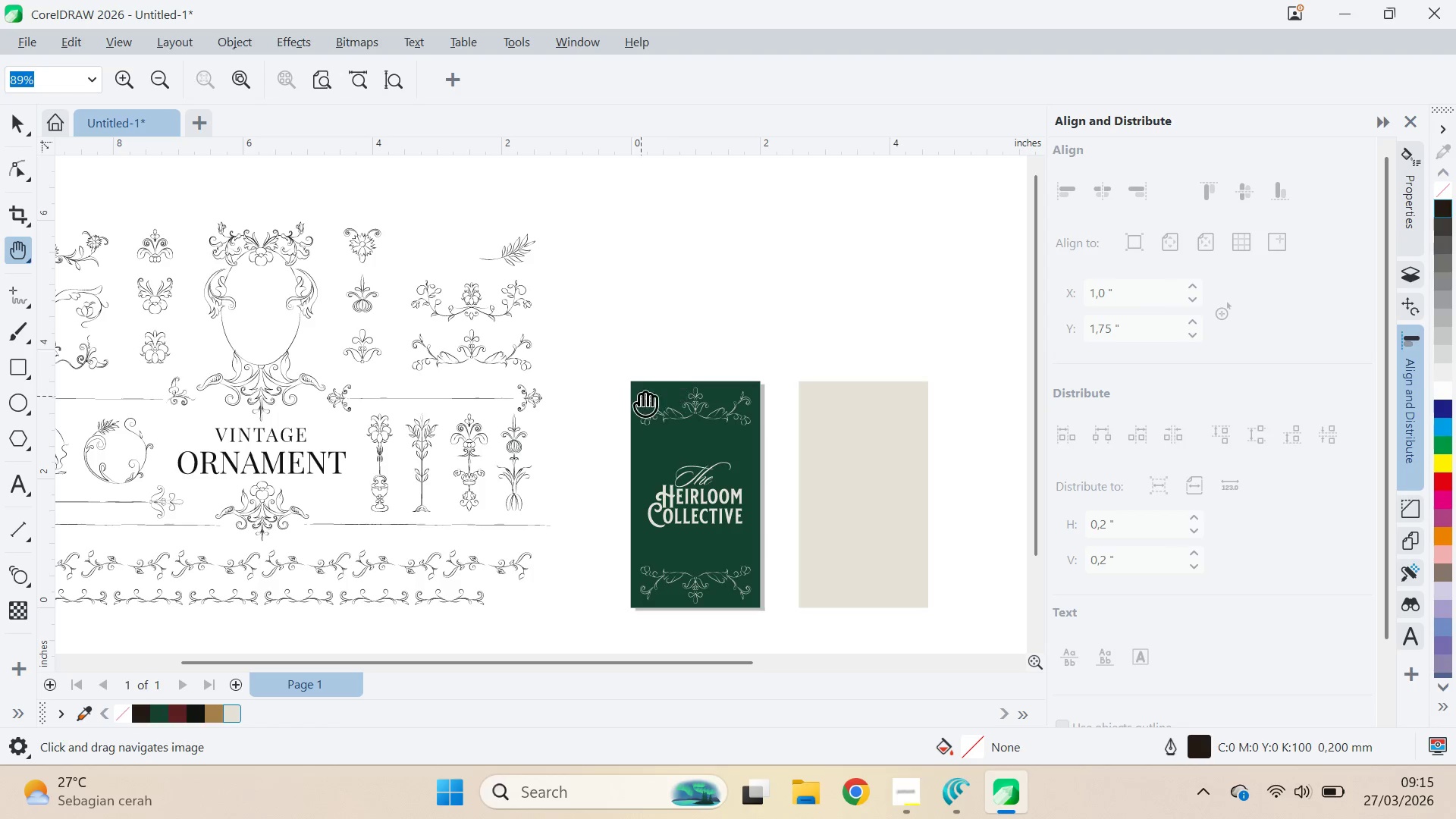 
key(V)
 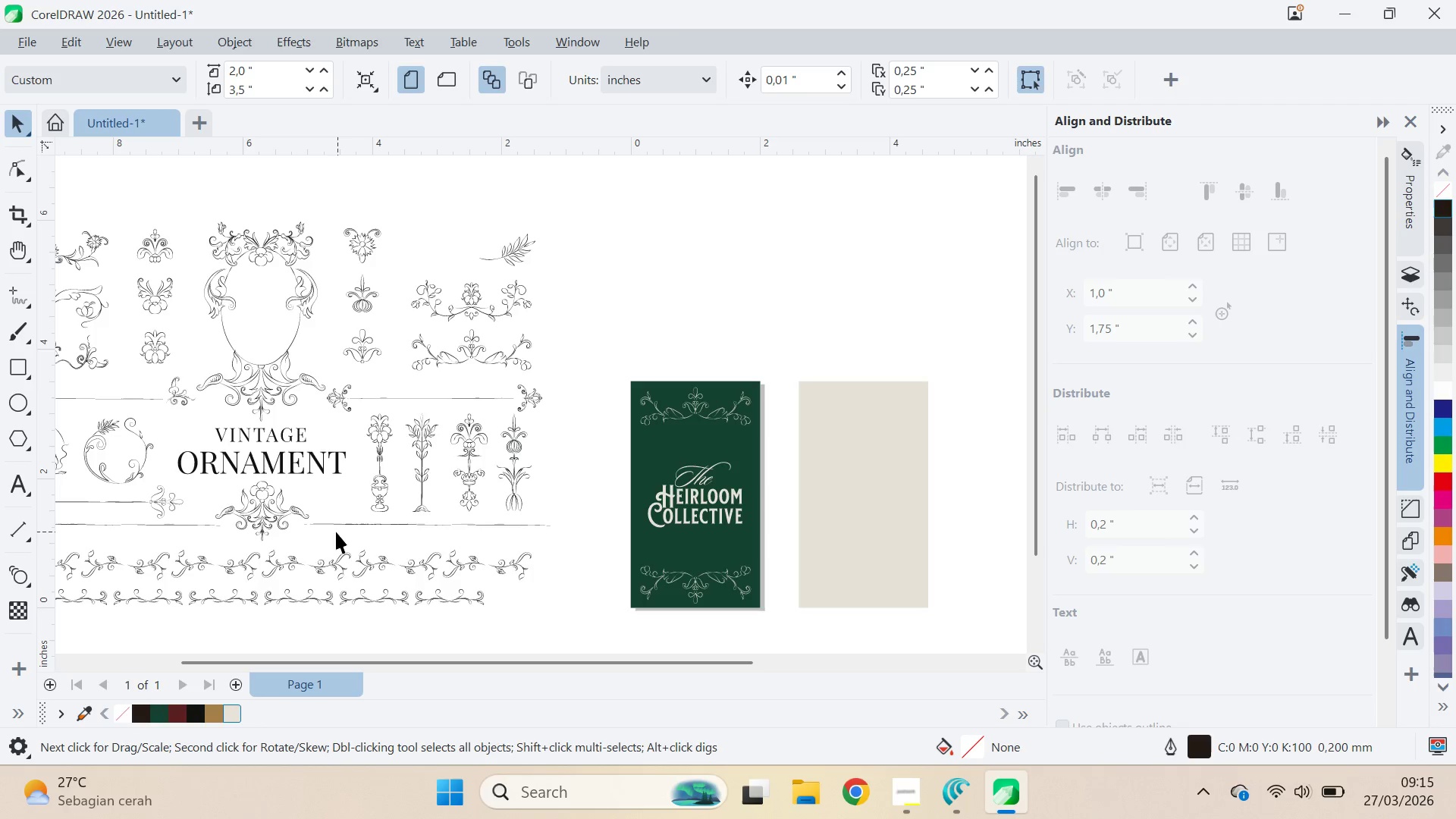 
key(Q)
 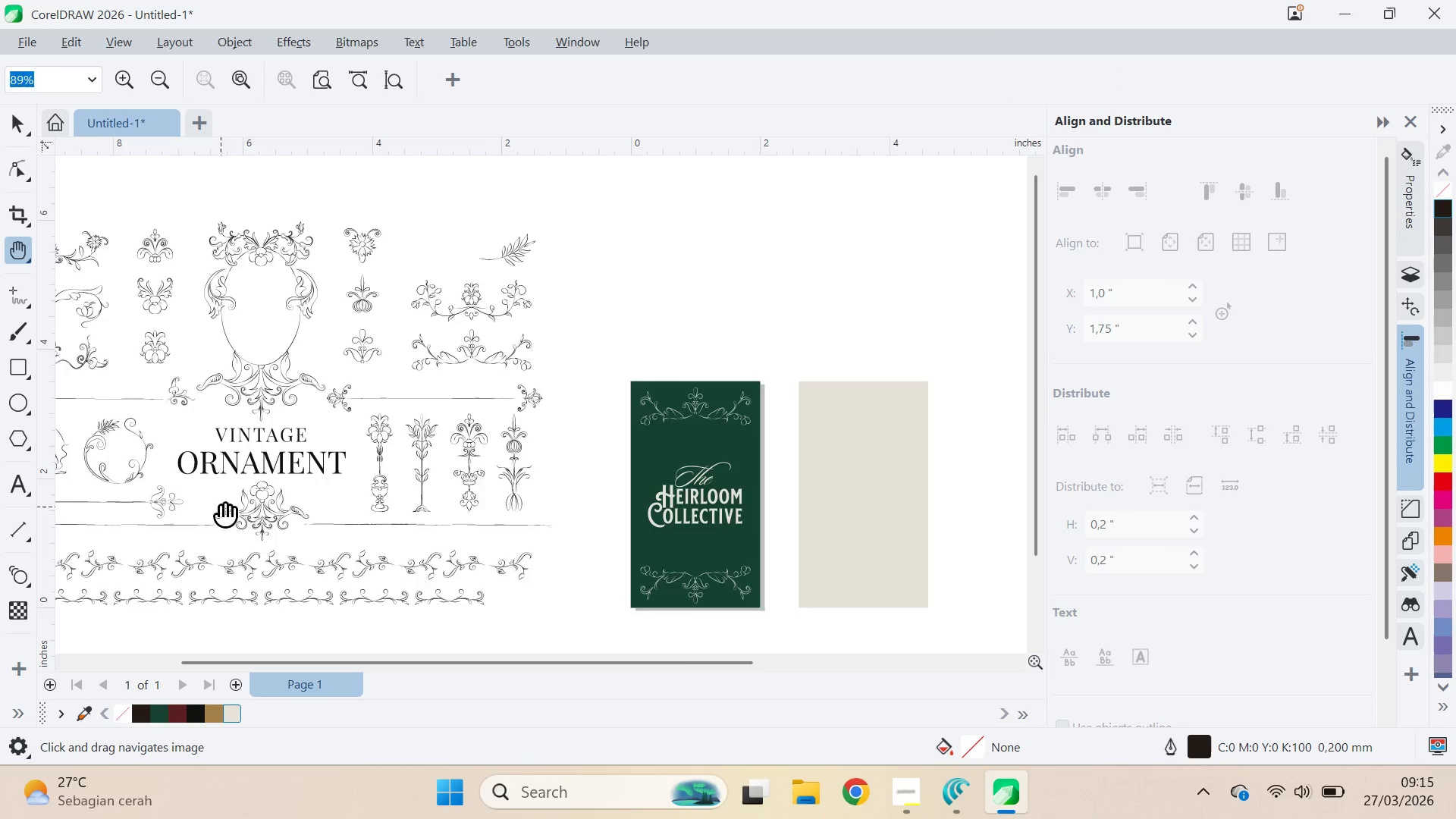 
left_click_drag(start_coordinate=[229, 505], to_coordinate=[341, 458])
 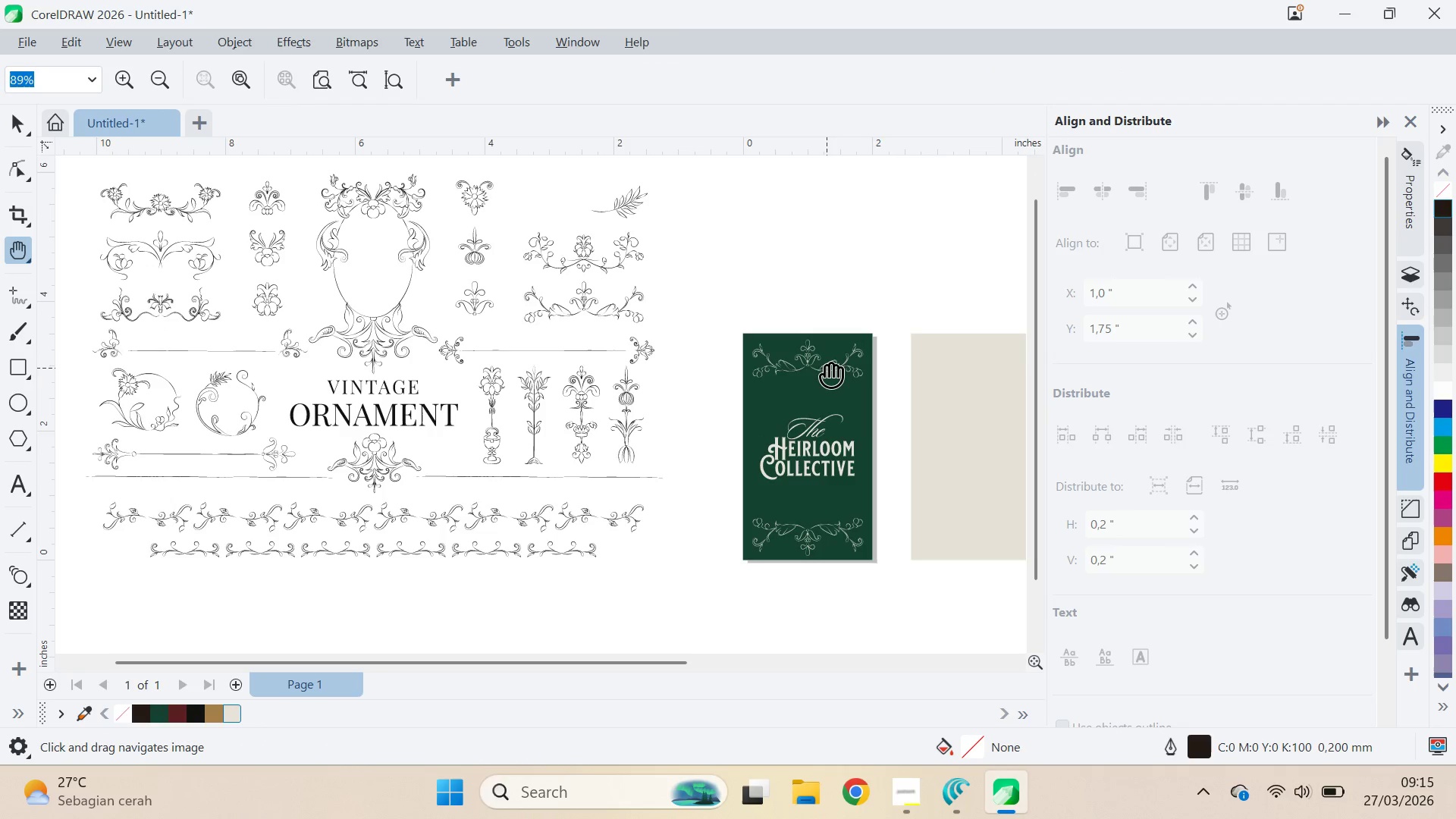 
key(V)
 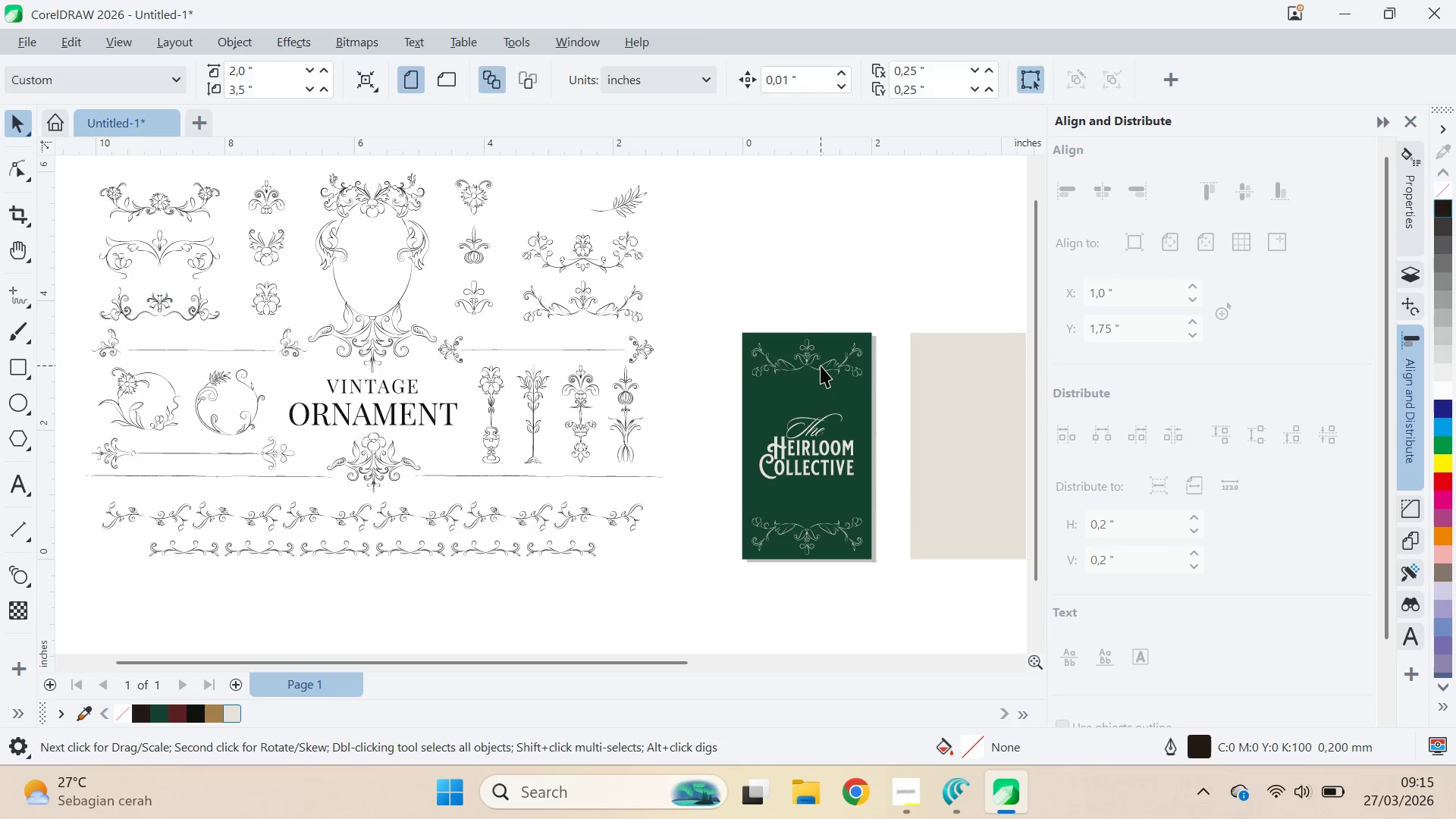 
double_click([821, 366])
 